 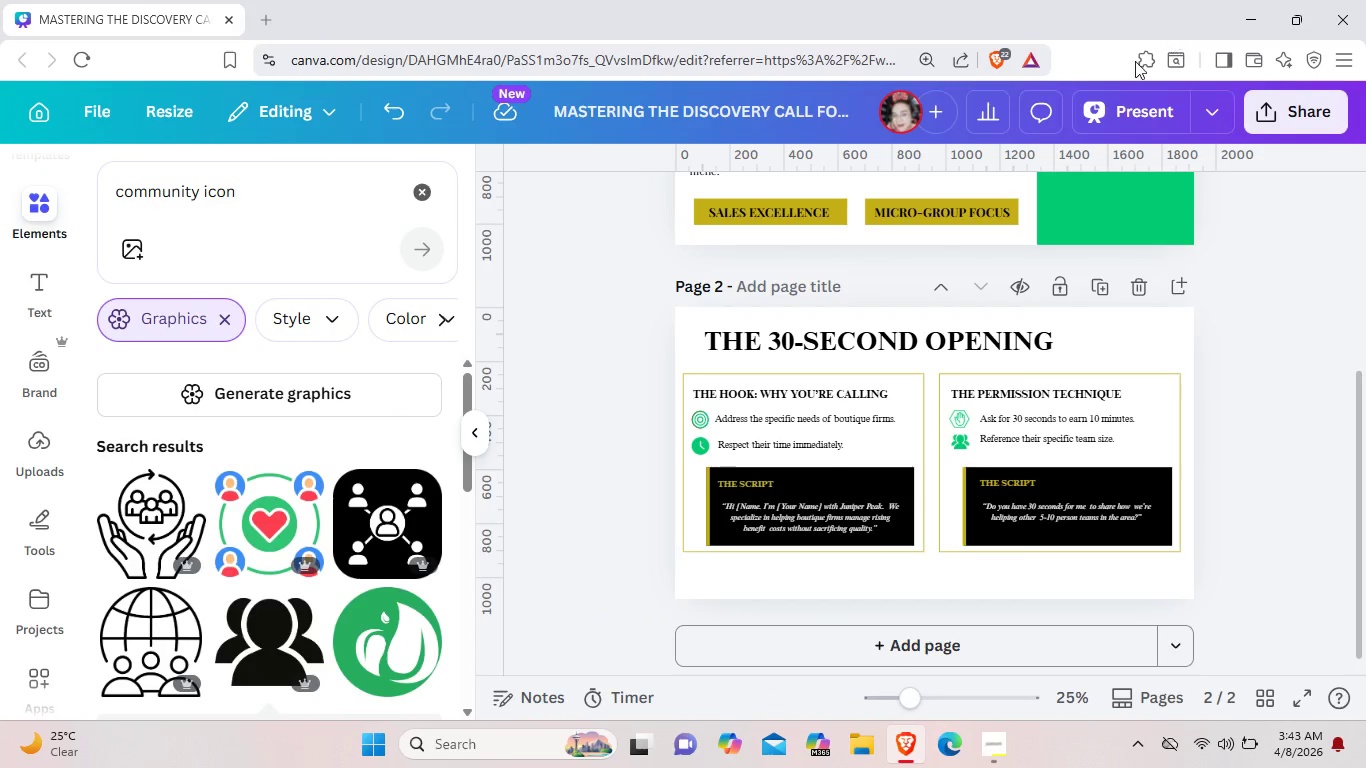 
left_click([947, 648])
 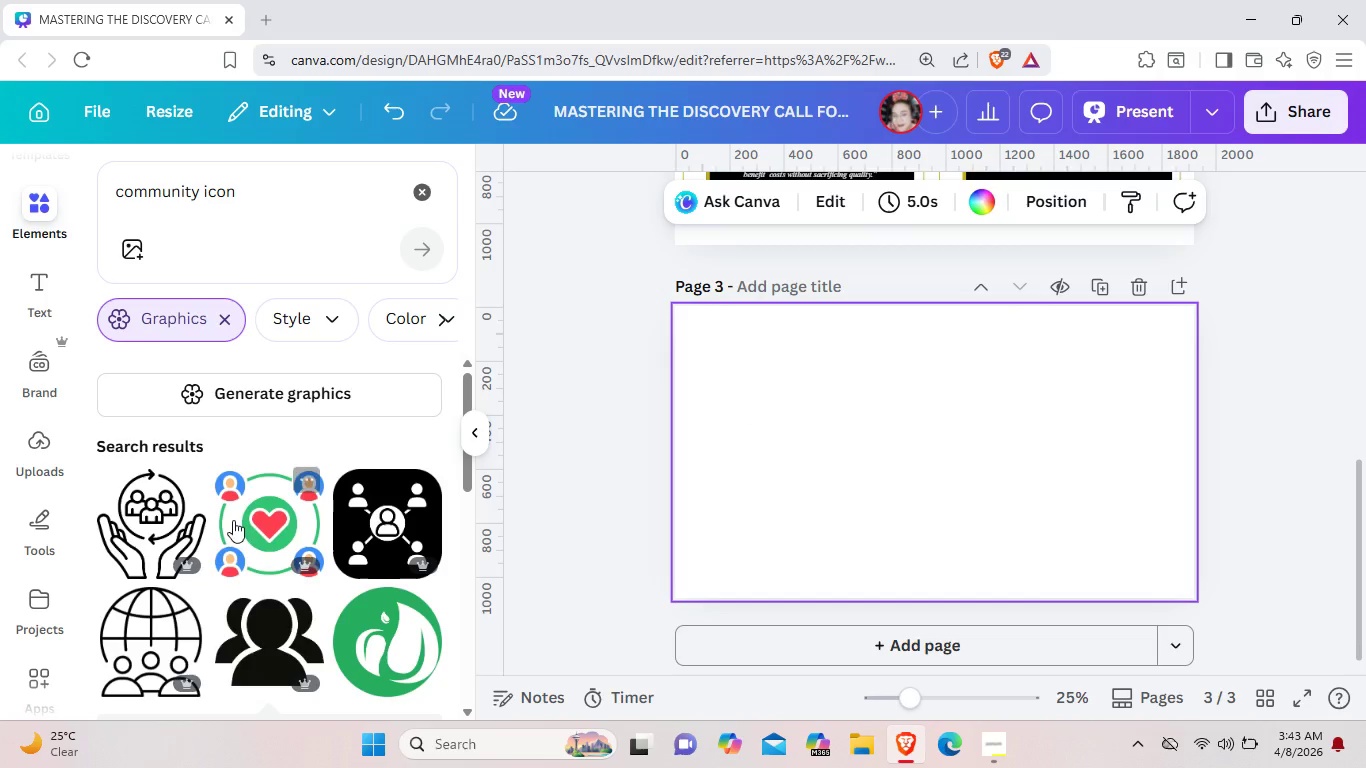 
wait(7.73)
 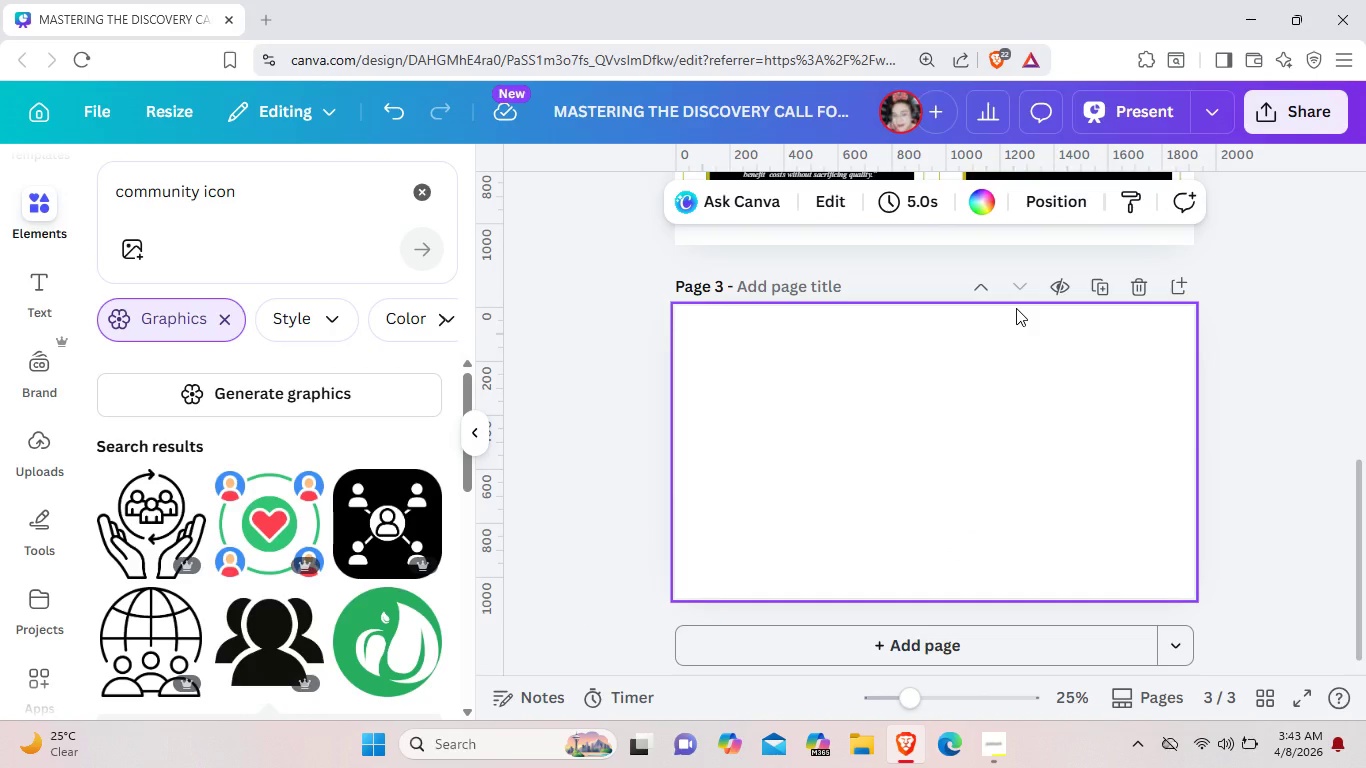 
left_click([40, 277])
 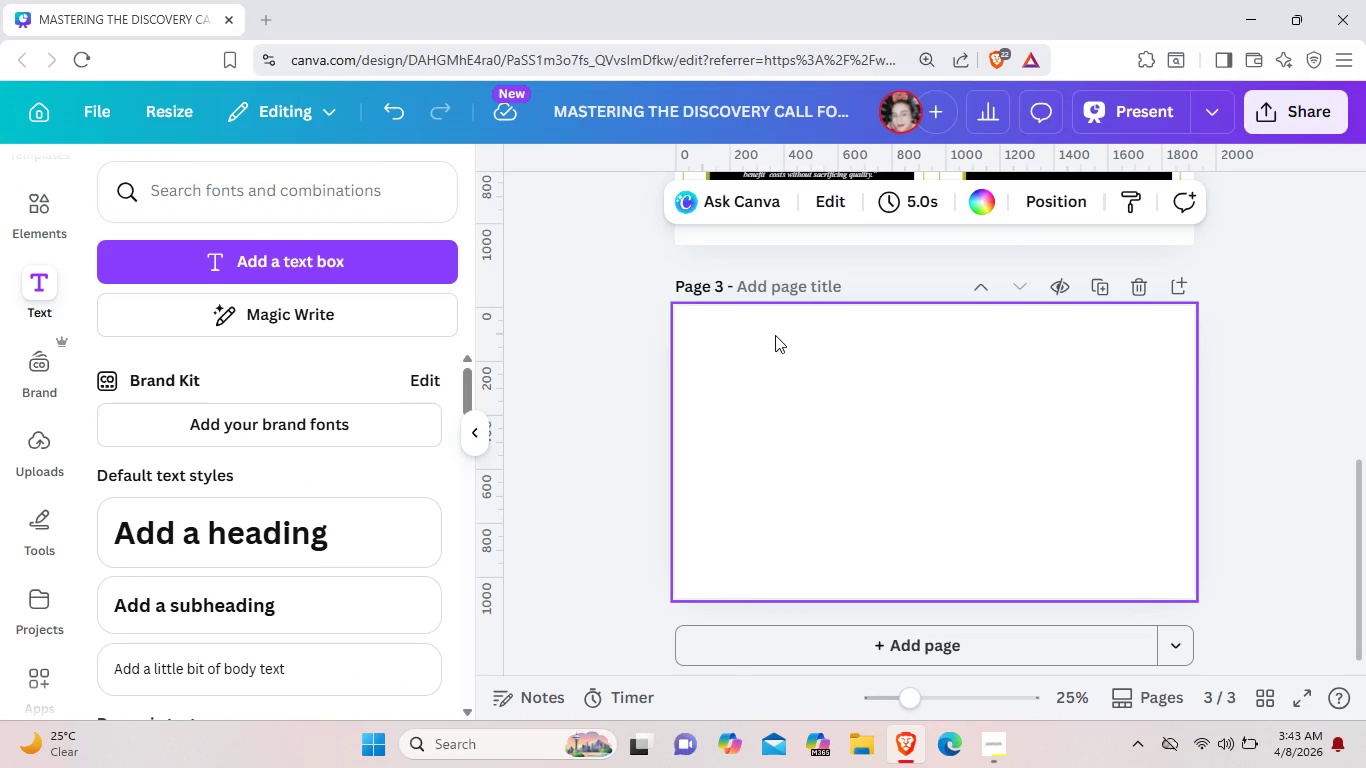 
left_click([775, 335])
 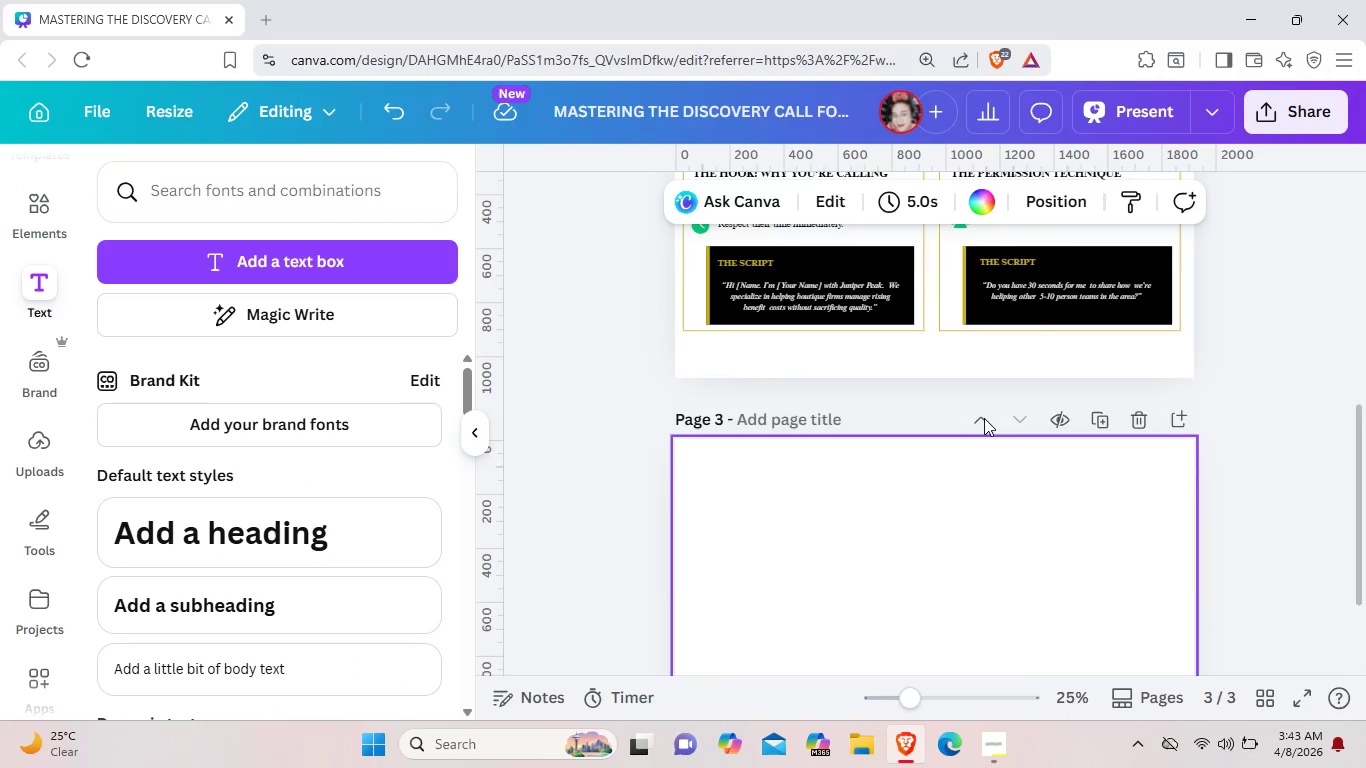 
scroll: coordinate [984, 418], scroll_direction: up, amount: 3.0
 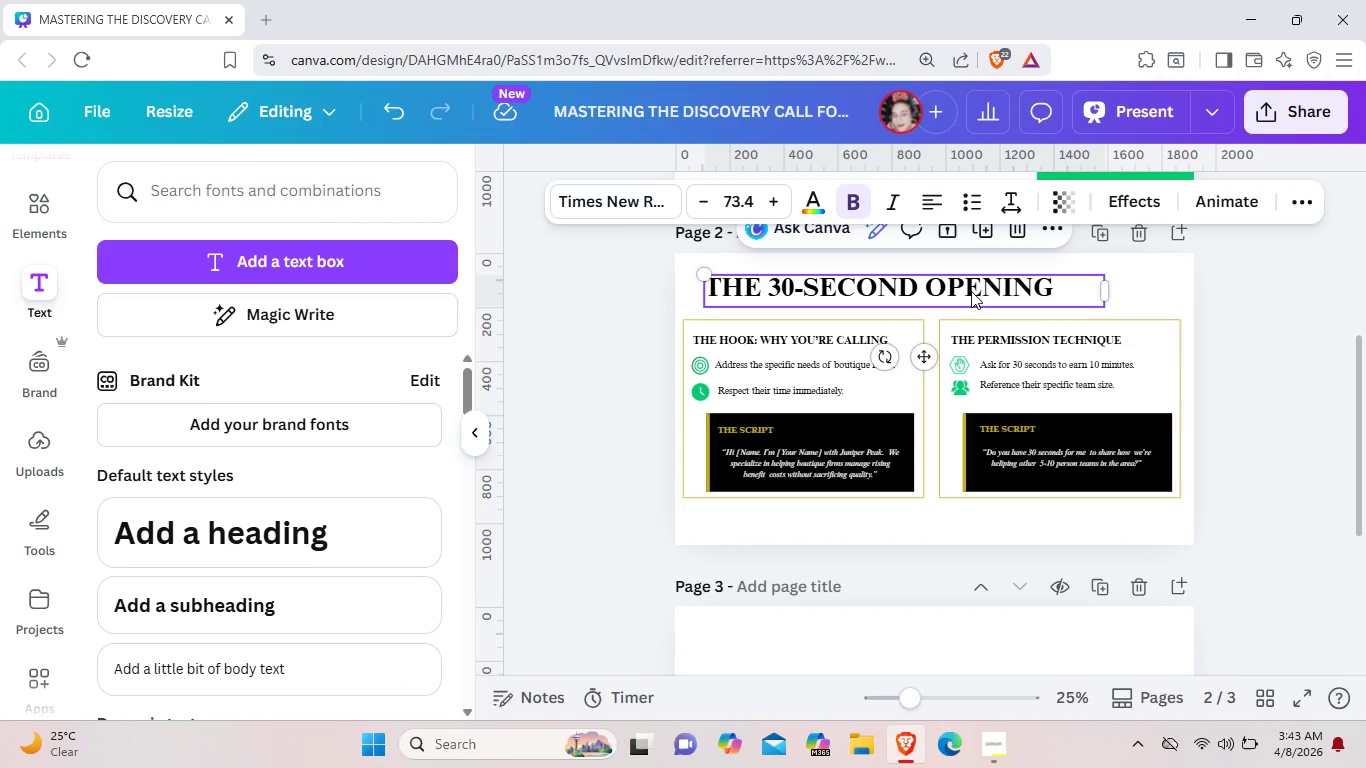 
left_click([971, 291])
 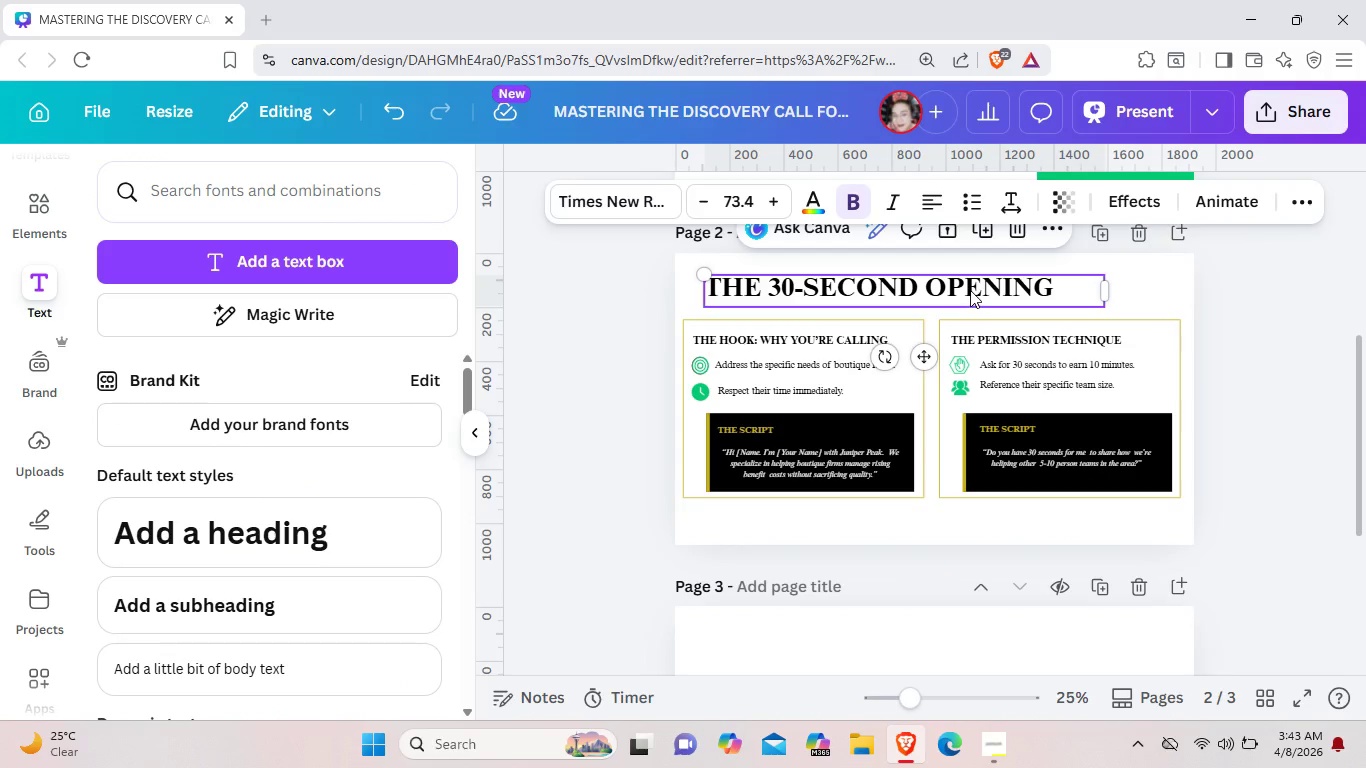 
key(Control+C)
 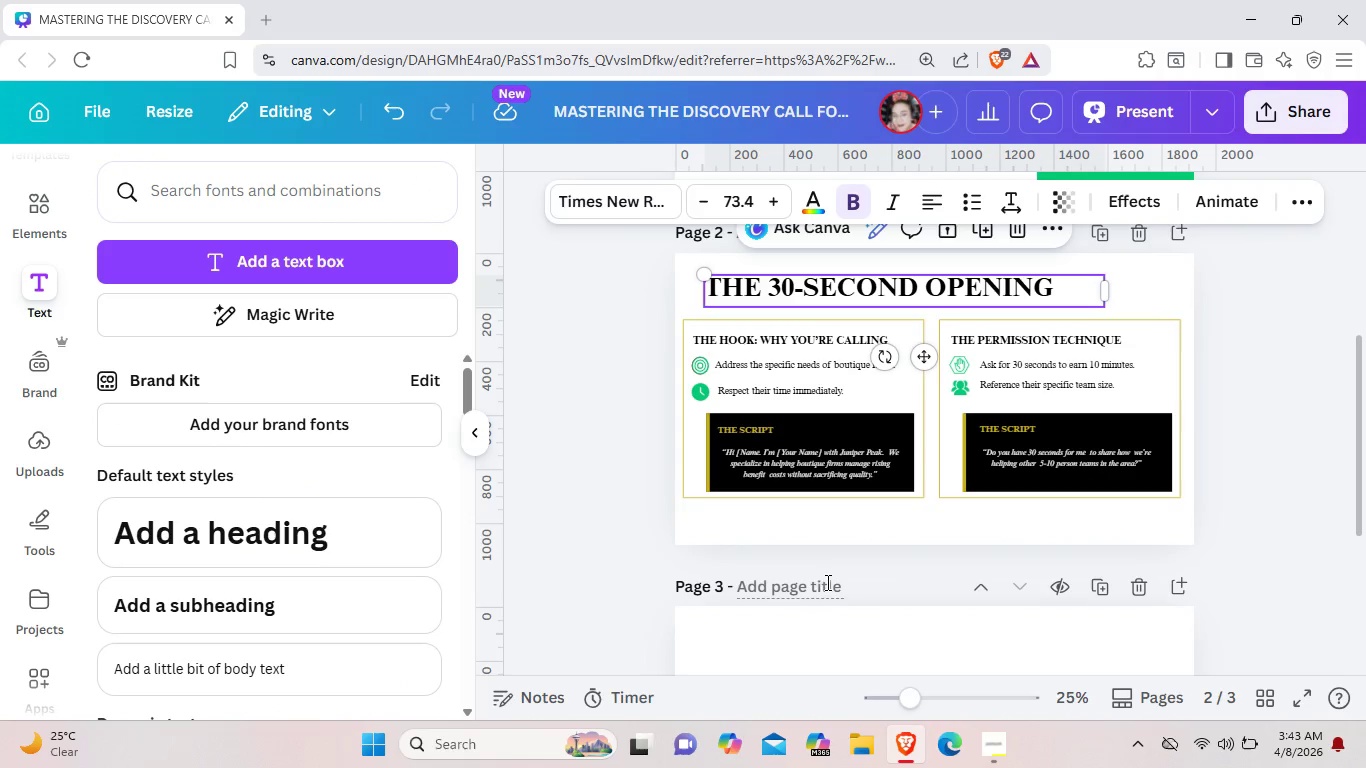 
scroll: coordinate [811, 586], scroll_direction: down, amount: 3.0
 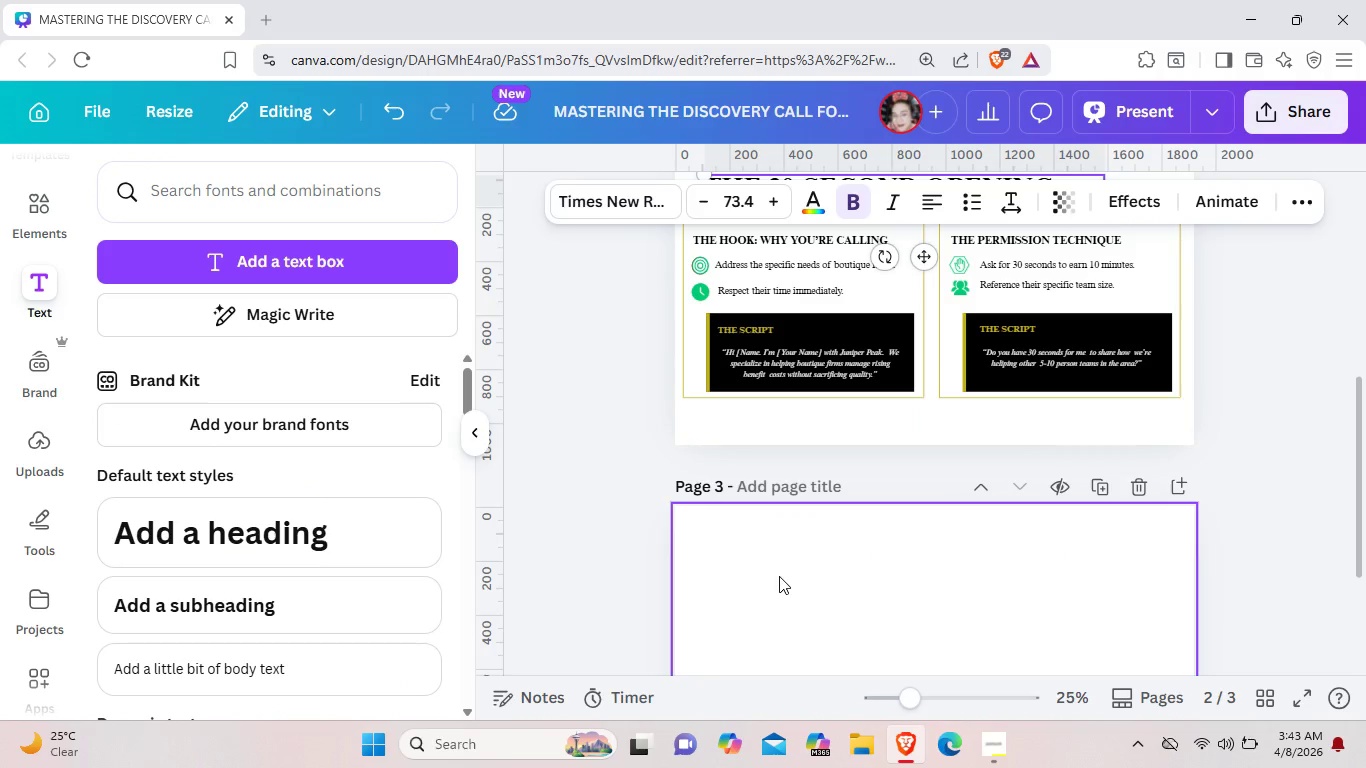 
key(Control+V)
 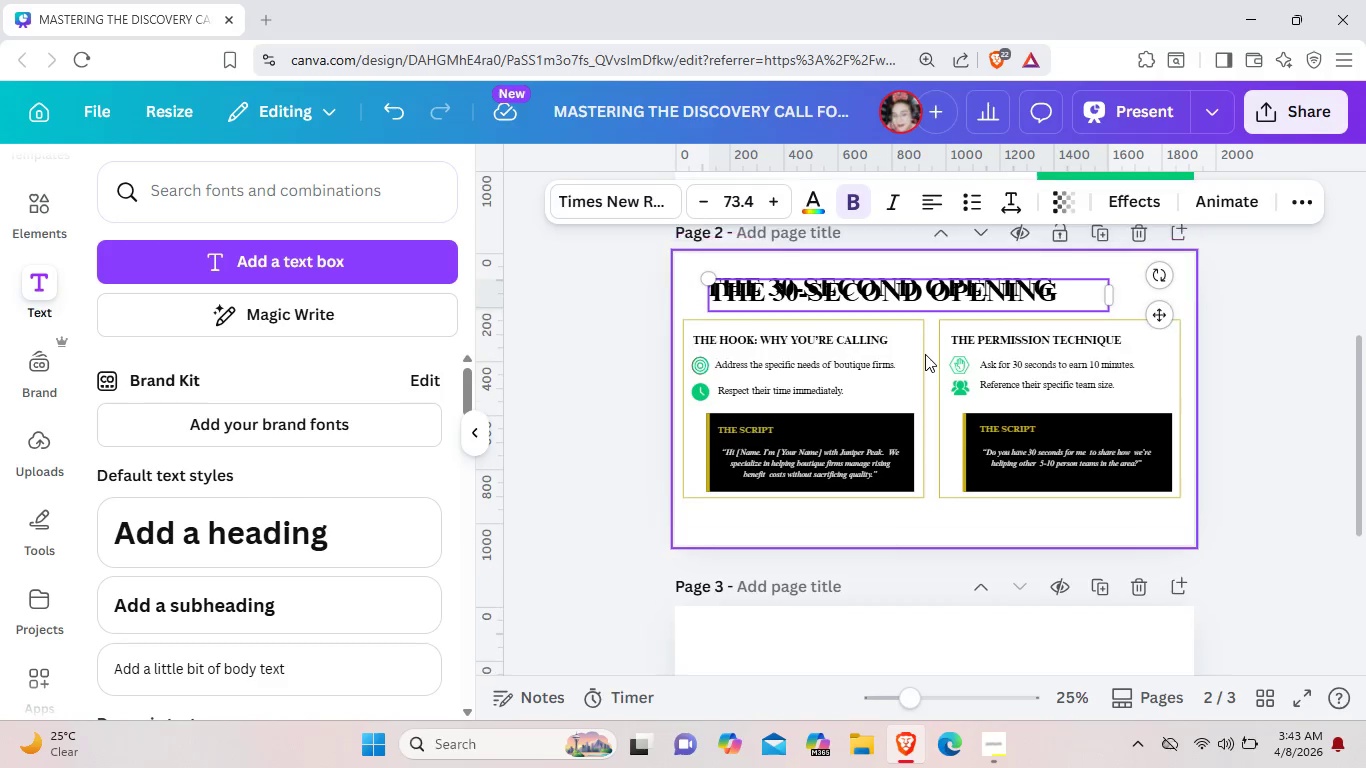 
scroll: coordinate [925, 354], scroll_direction: up, amount: 1.0
 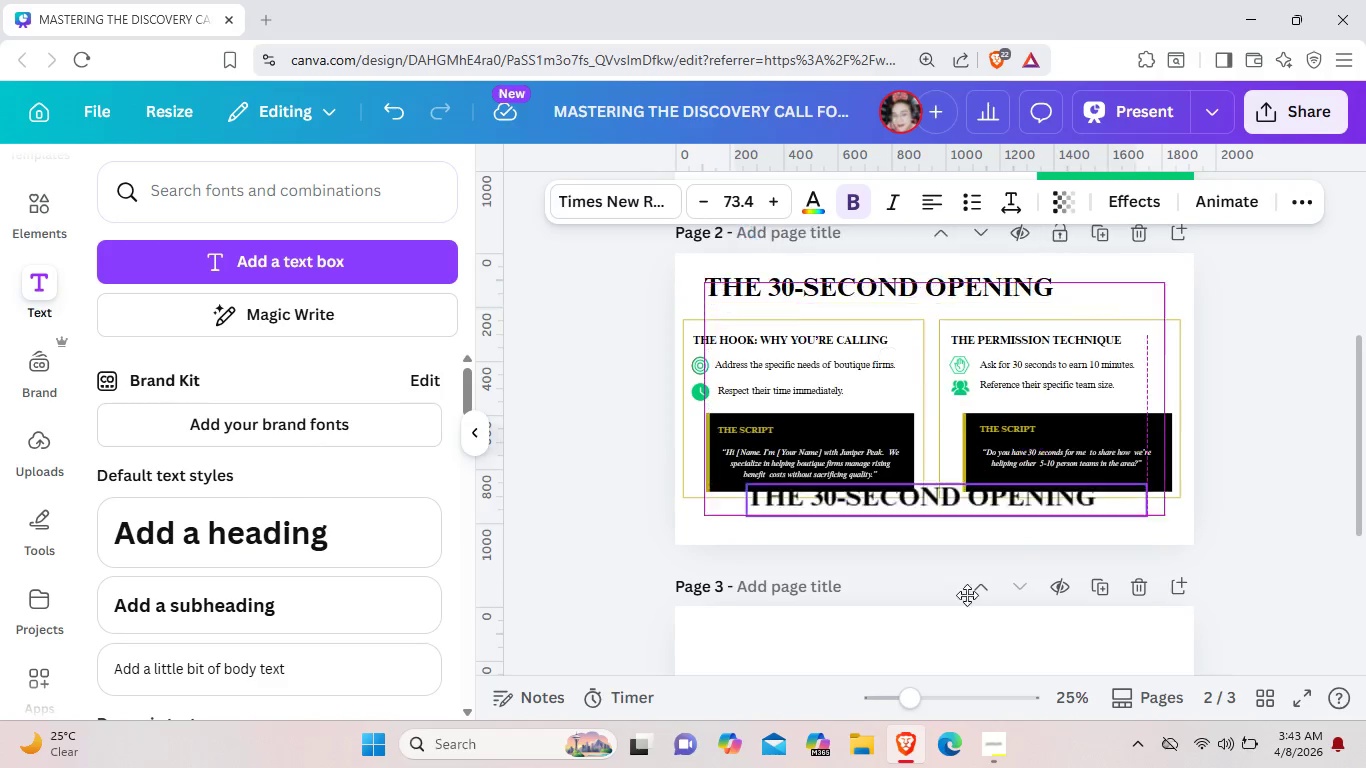 
left_click_drag(start_coordinate=[930, 300], to_coordinate=[933, 648])
 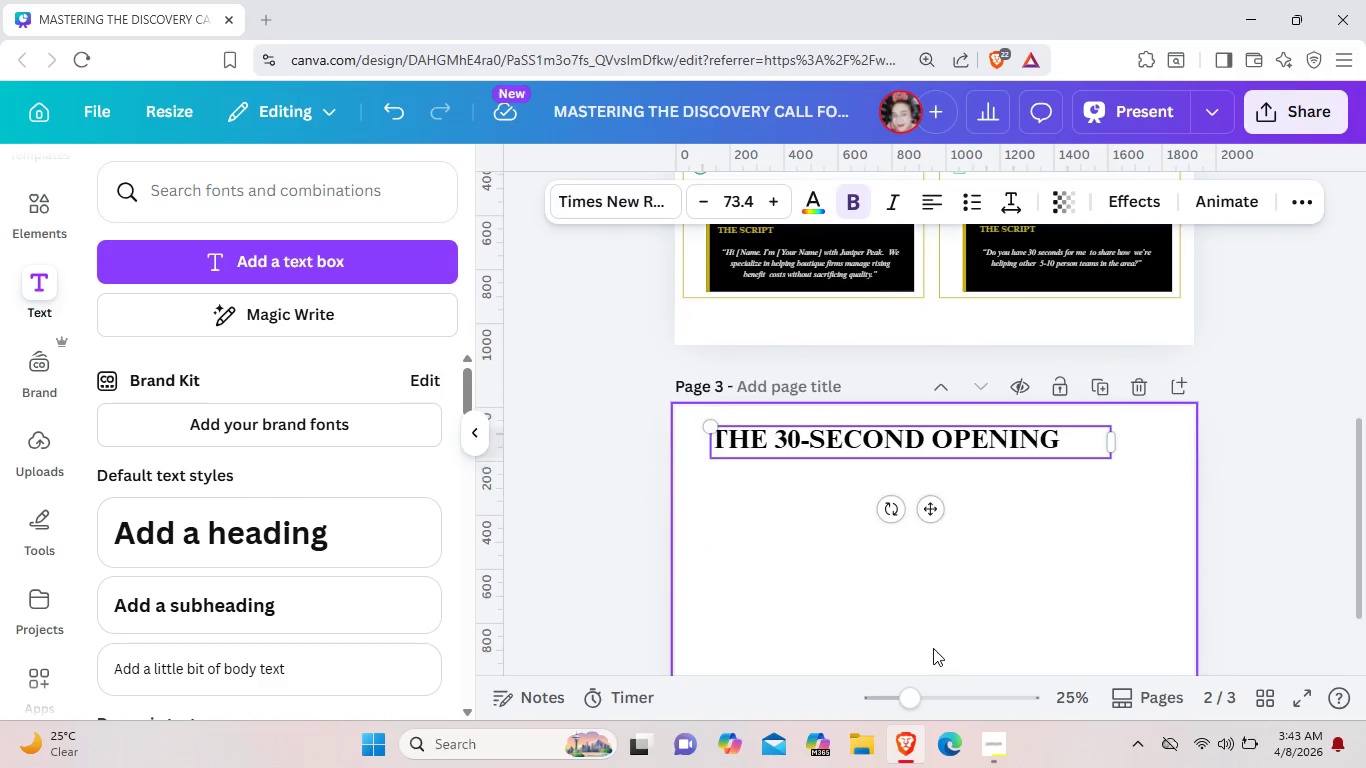 
scroll: coordinate [933, 648], scroll_direction: down, amount: 1.0
 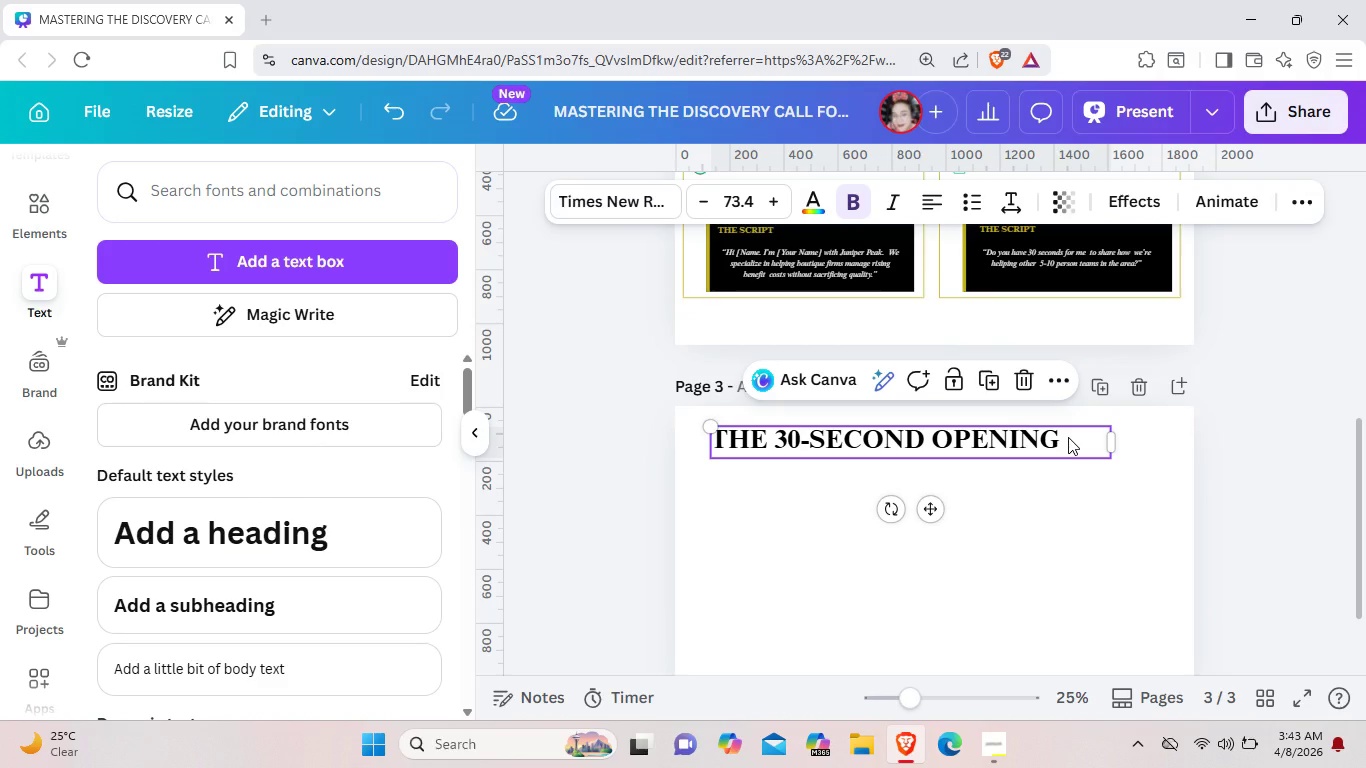 
left_click([1068, 437])
 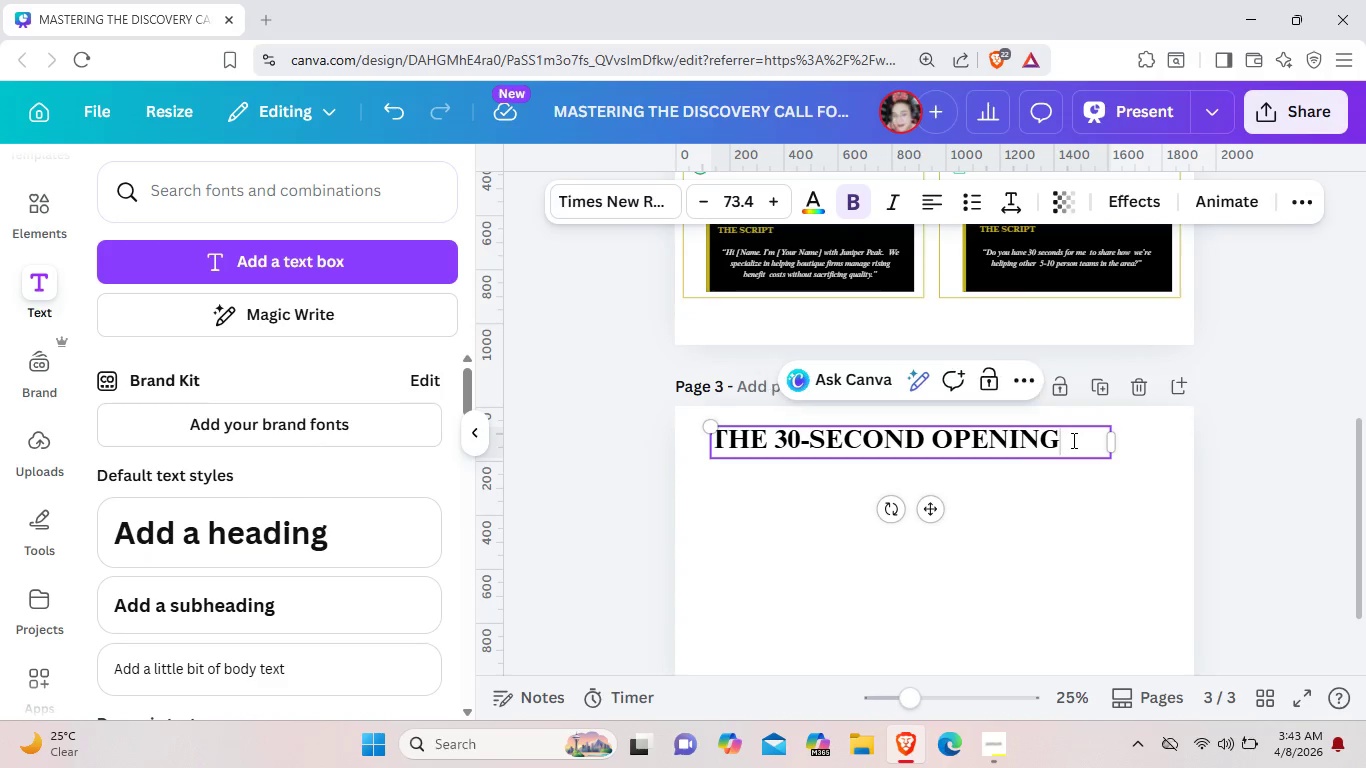 
left_click([1072, 440])
 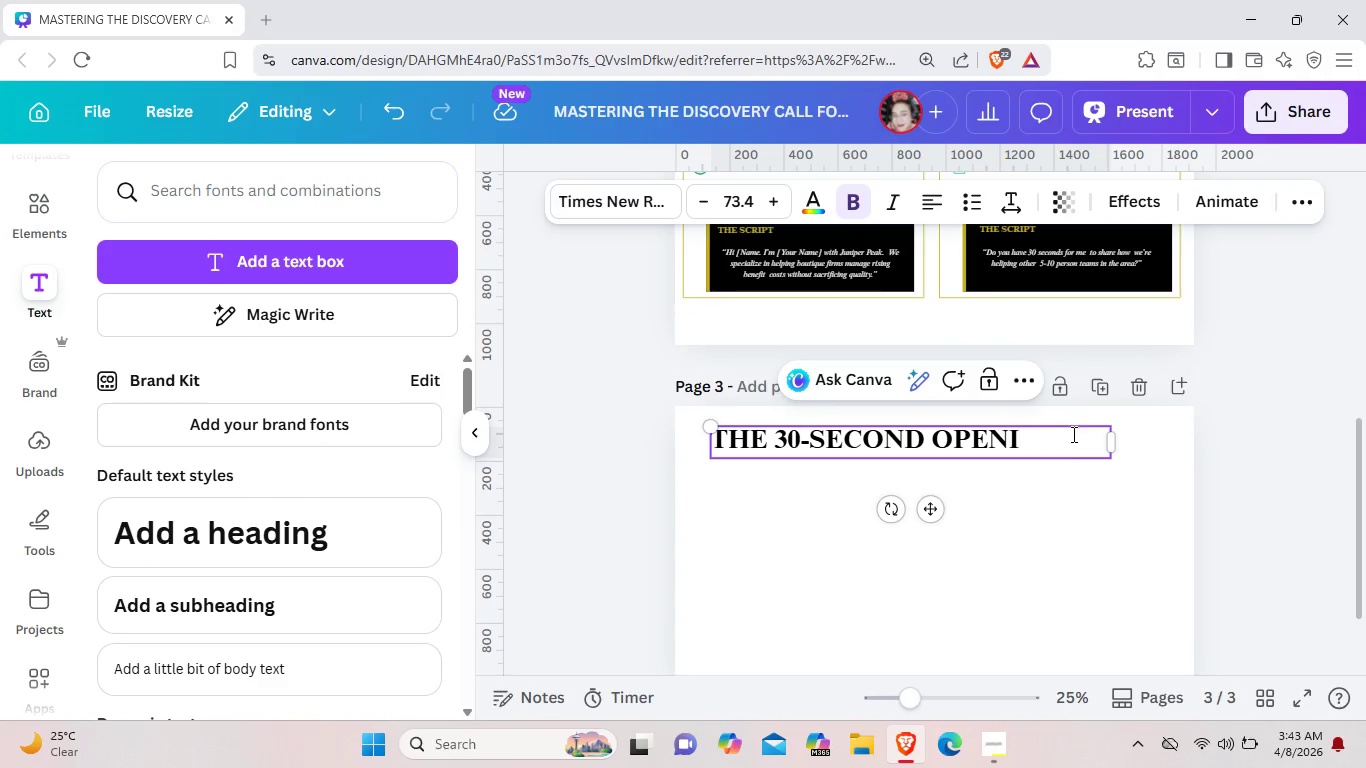 
key(Backspace)
key(Backspace)
key(Backspace)
key(Backspace)
key(Backspace)
key(Backspace)
key(Backspace)
key(Backspace)
key(Backspace)
key(Backspace)
key(Backspace)
key(Backspace)
key(Backspace)
key(Backspace)
key(Backspace)
key(Backspace)
key(Backspace)
type(th)
 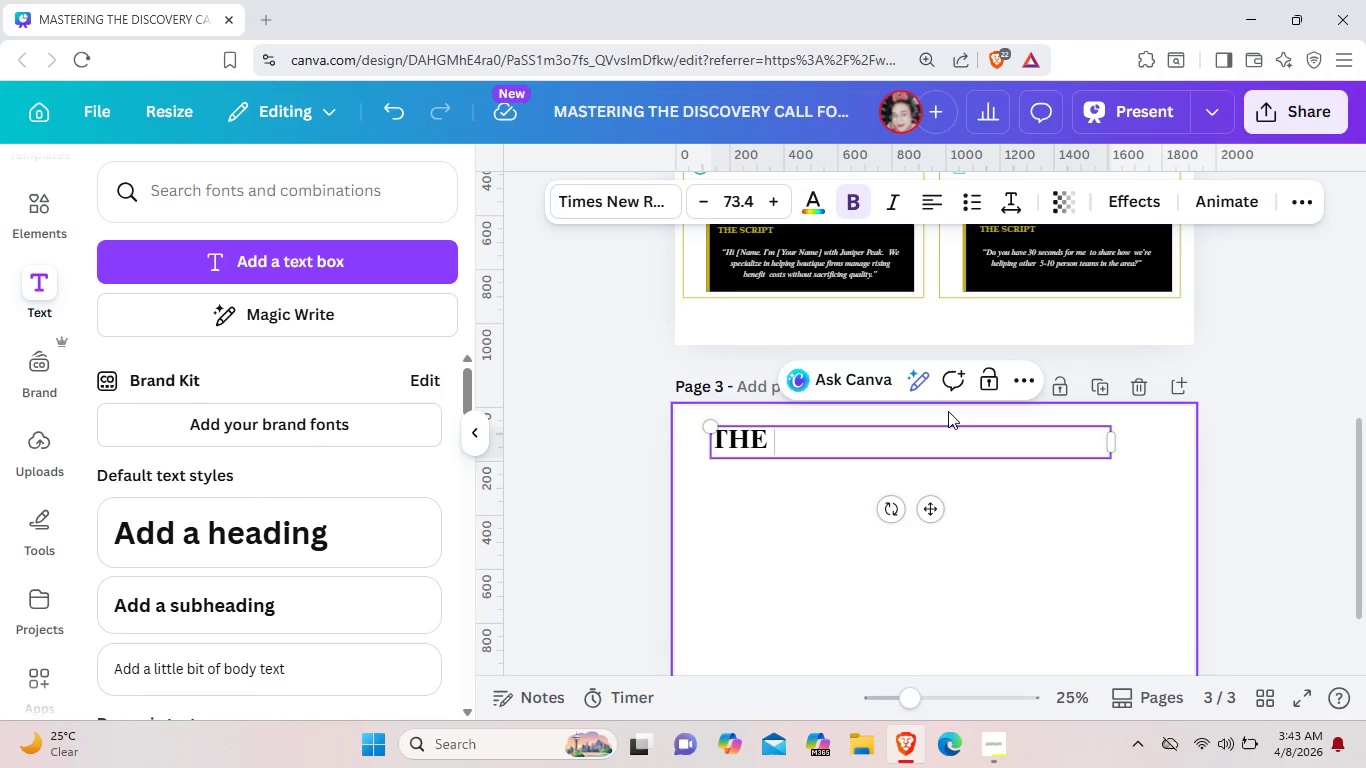 
key(Backspace)
key(Backspace)
type(thr)
key(Backspace)
key(Backspace)
key(Backspace)
key(Backspace)
type( th)
key(Backspace)
key(Backspace)
type(THREE ESSENTIAL QUESTION )
key(Backspace)
type(S)
 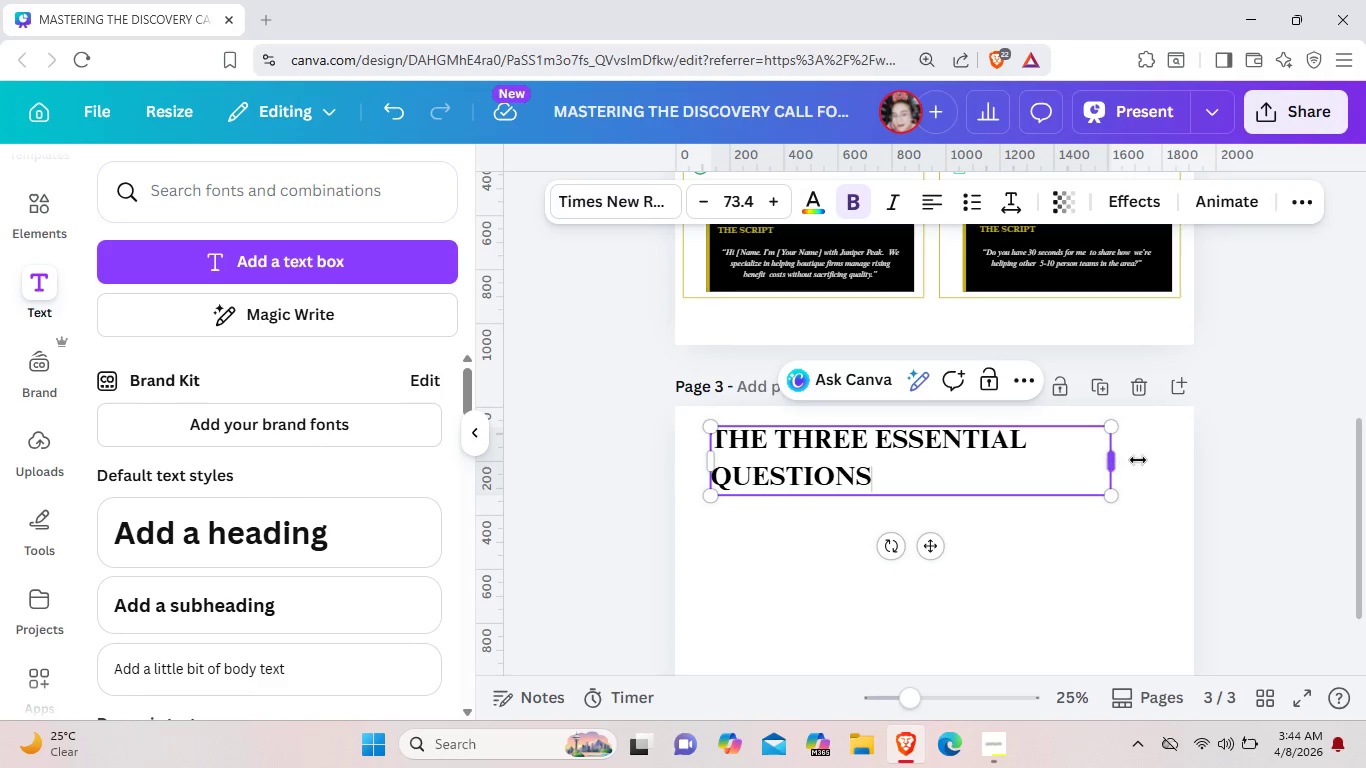 
left_click_drag(start_coordinate=[1116, 464], to_coordinate=[1142, 452])
 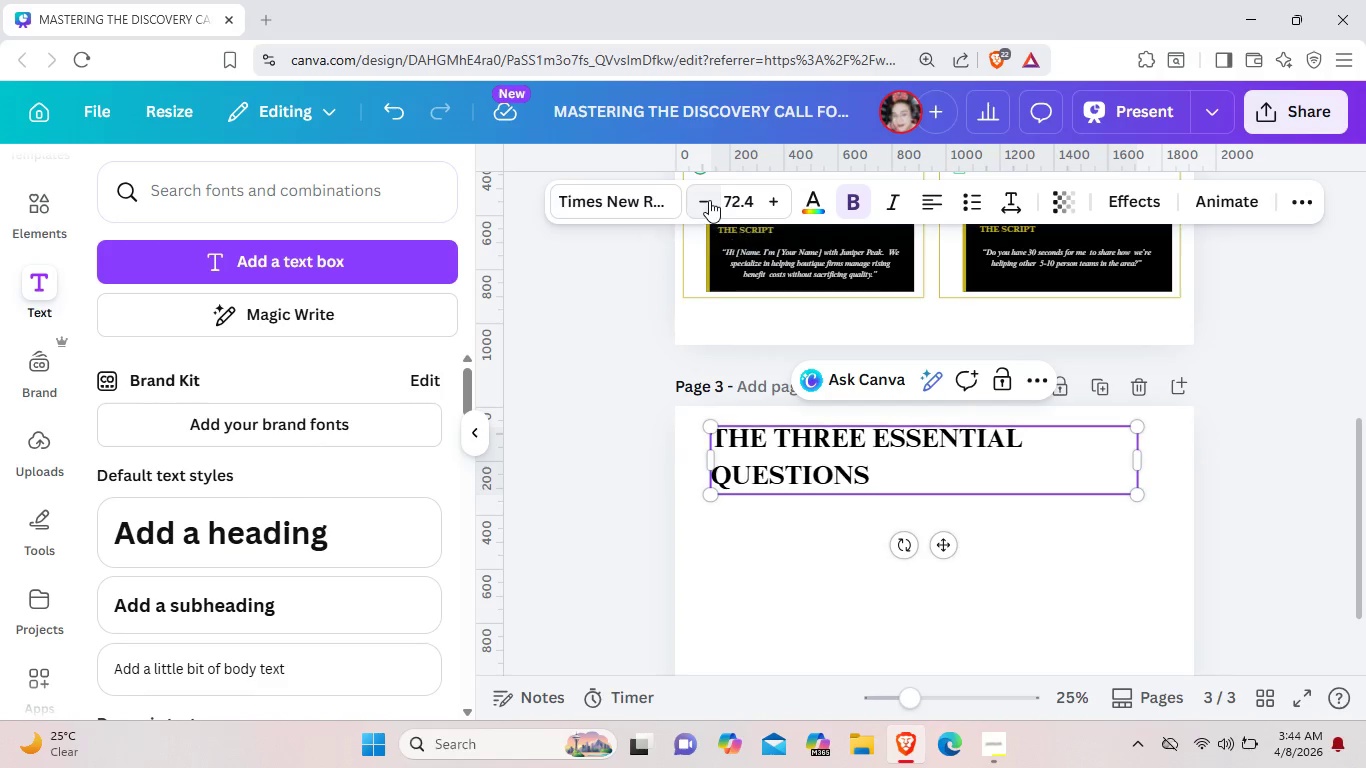 
double_click([709, 200])
 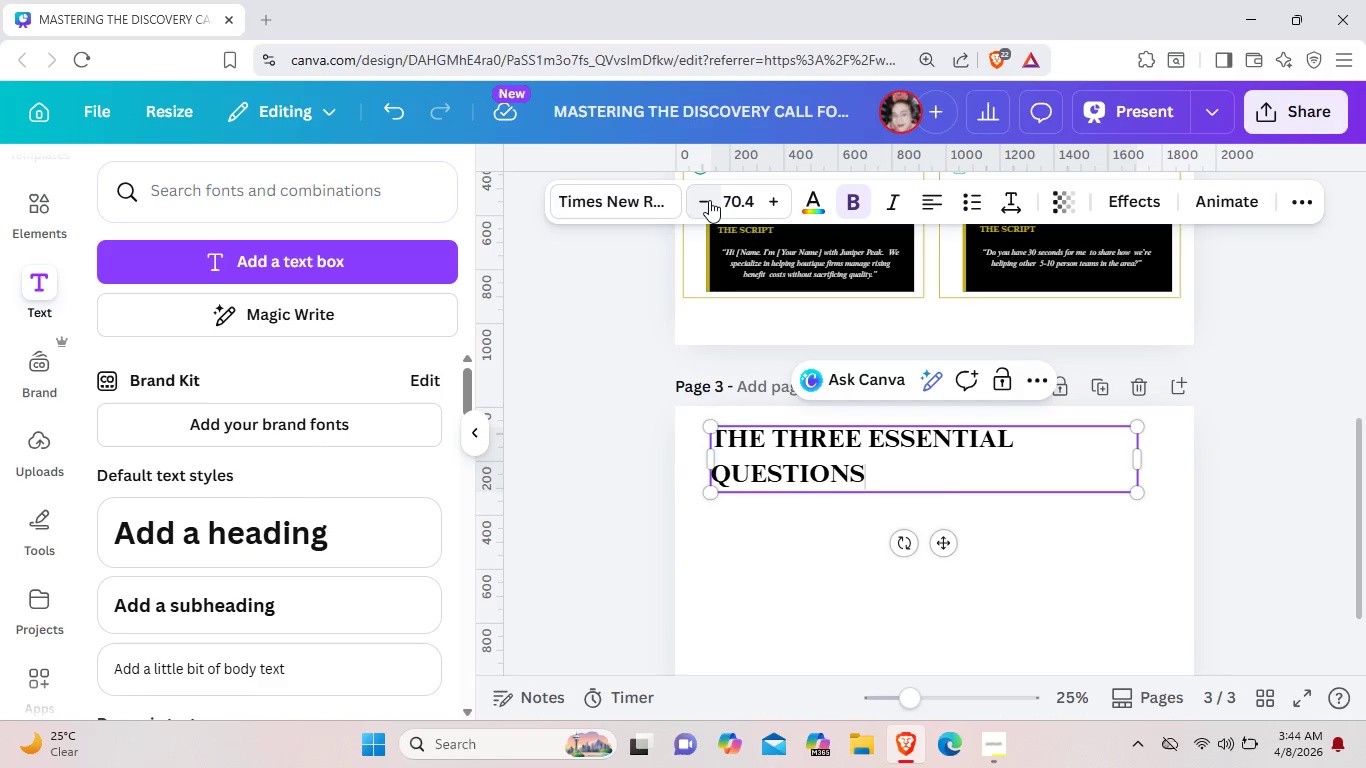 
left_click([709, 200])
 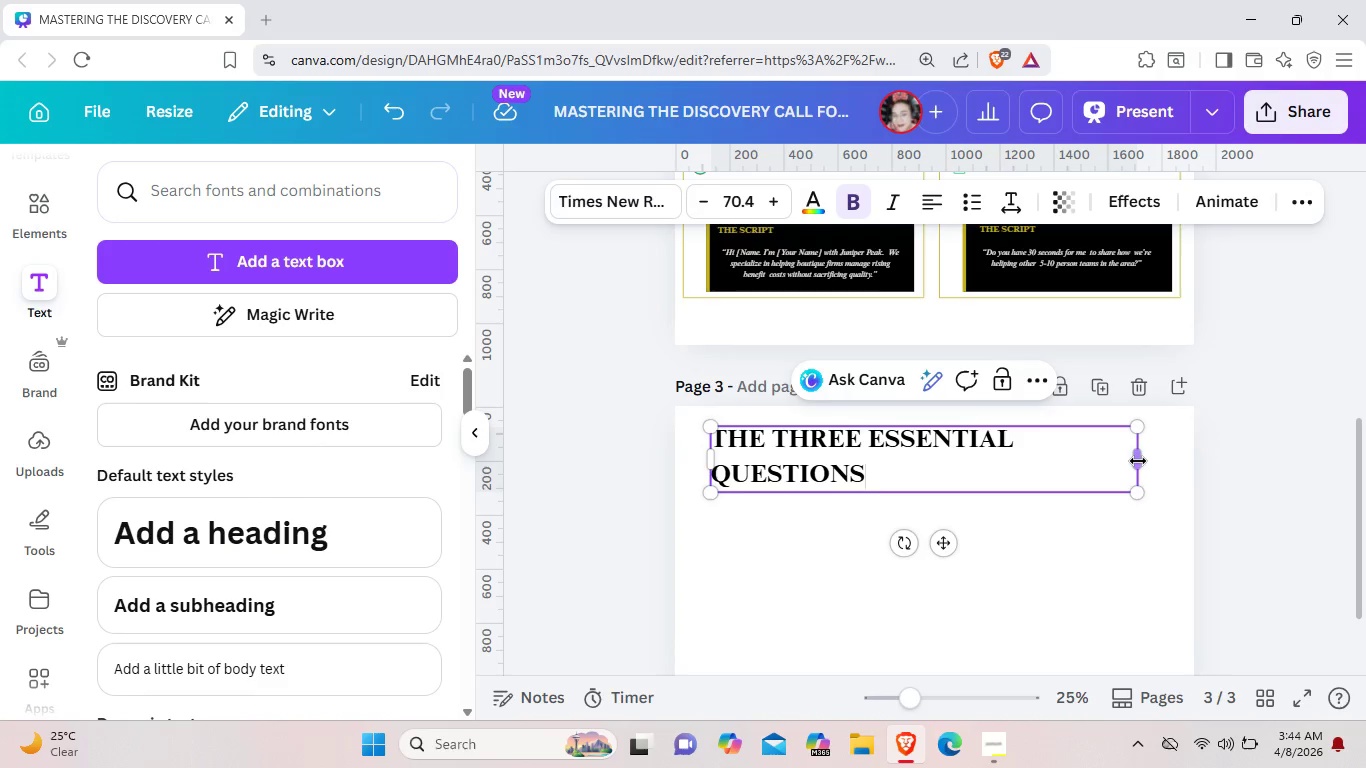 
left_click_drag(start_coordinate=[1138, 461], to_coordinate=[1227, 455])
 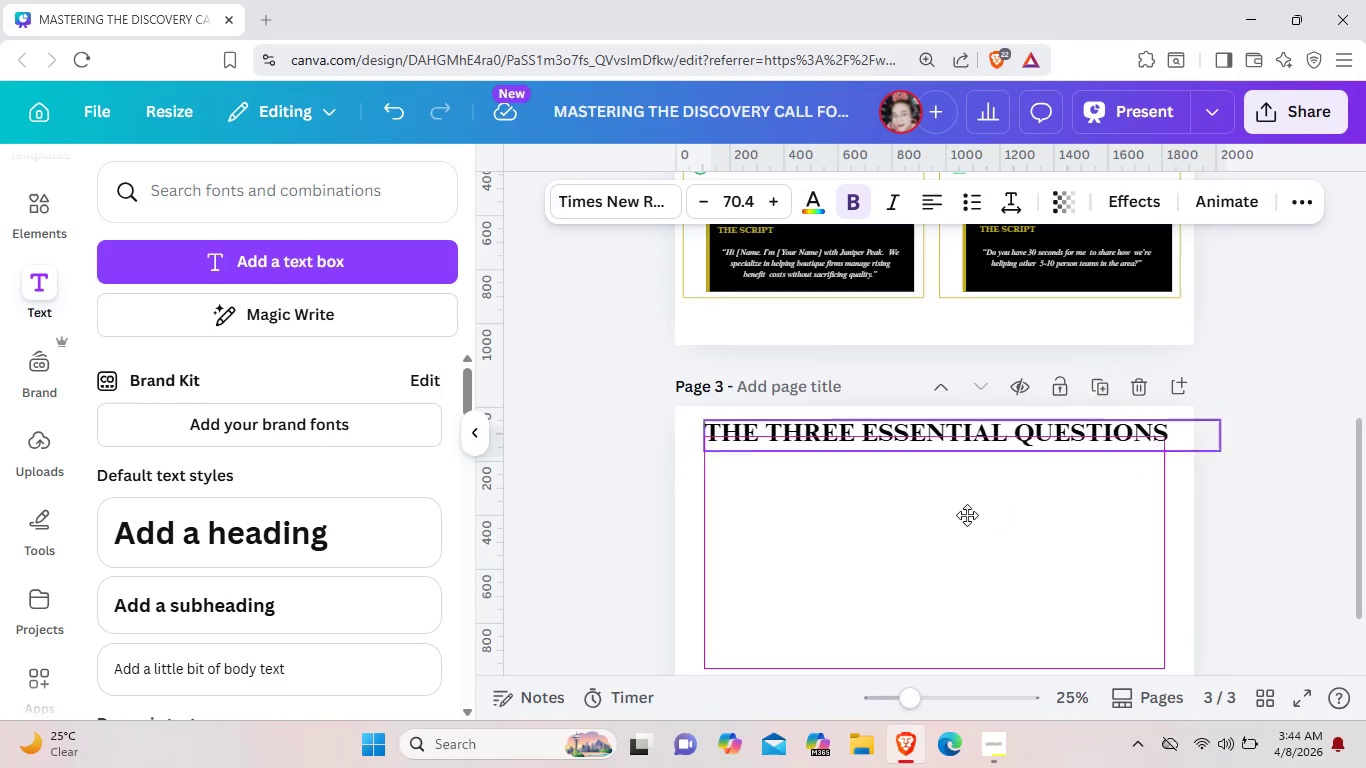 
left_click_drag(start_coordinate=[997, 511], to_coordinate=[980, 512])
 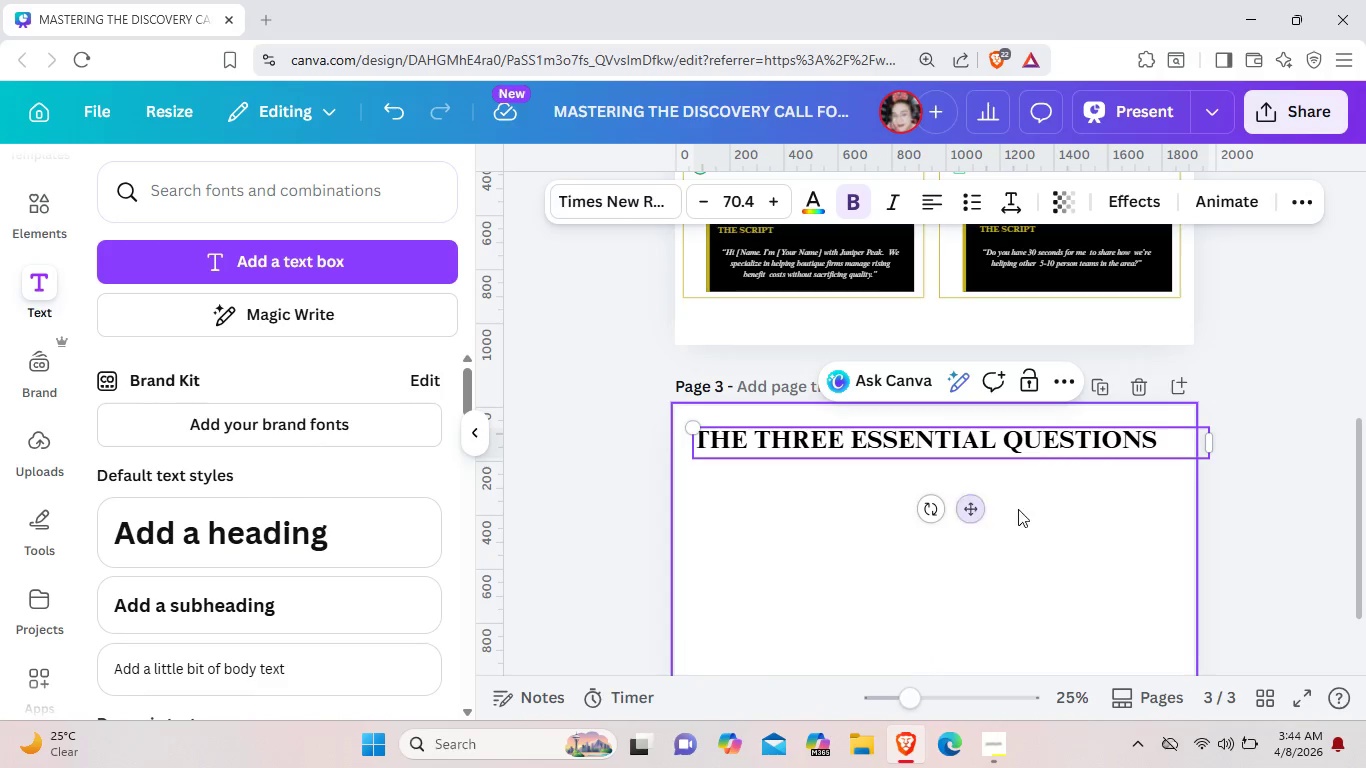 
left_click([1109, 545])
 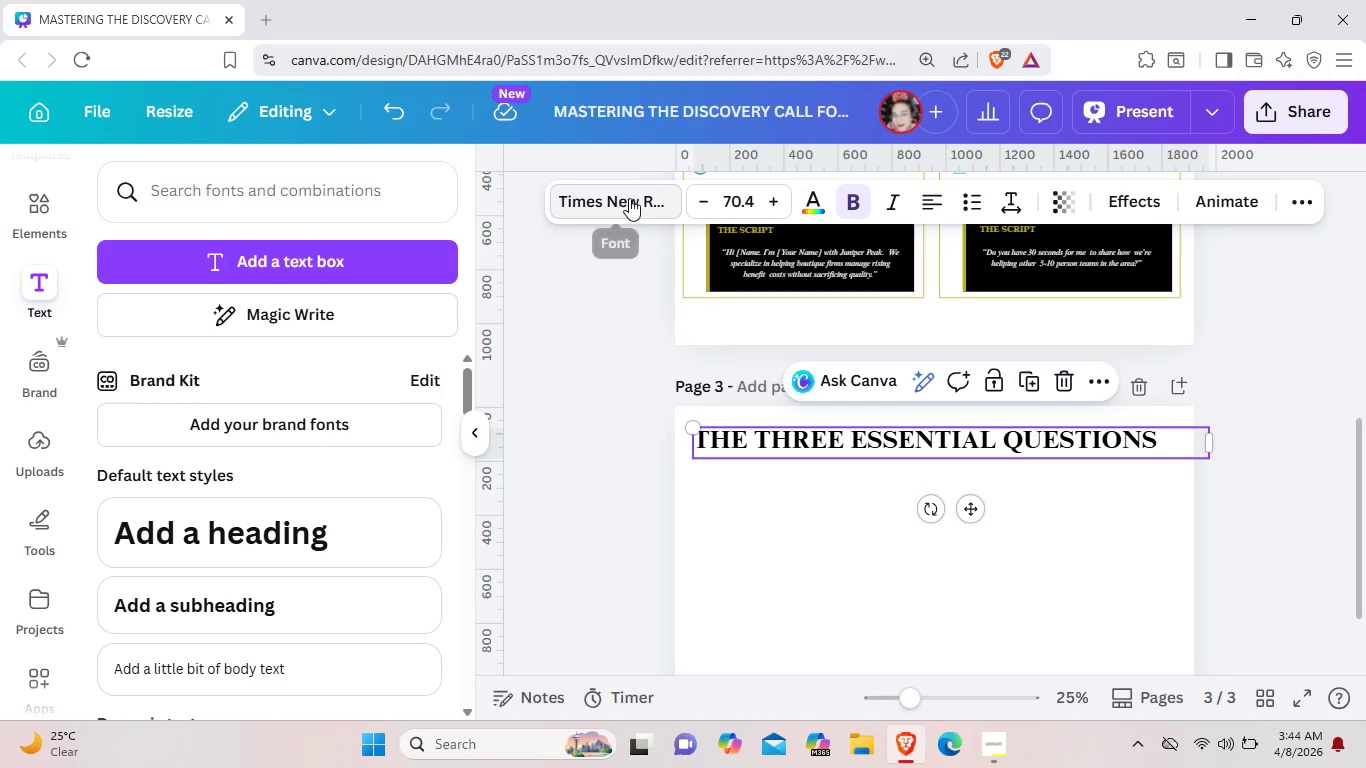 
double_click([711, 198])
 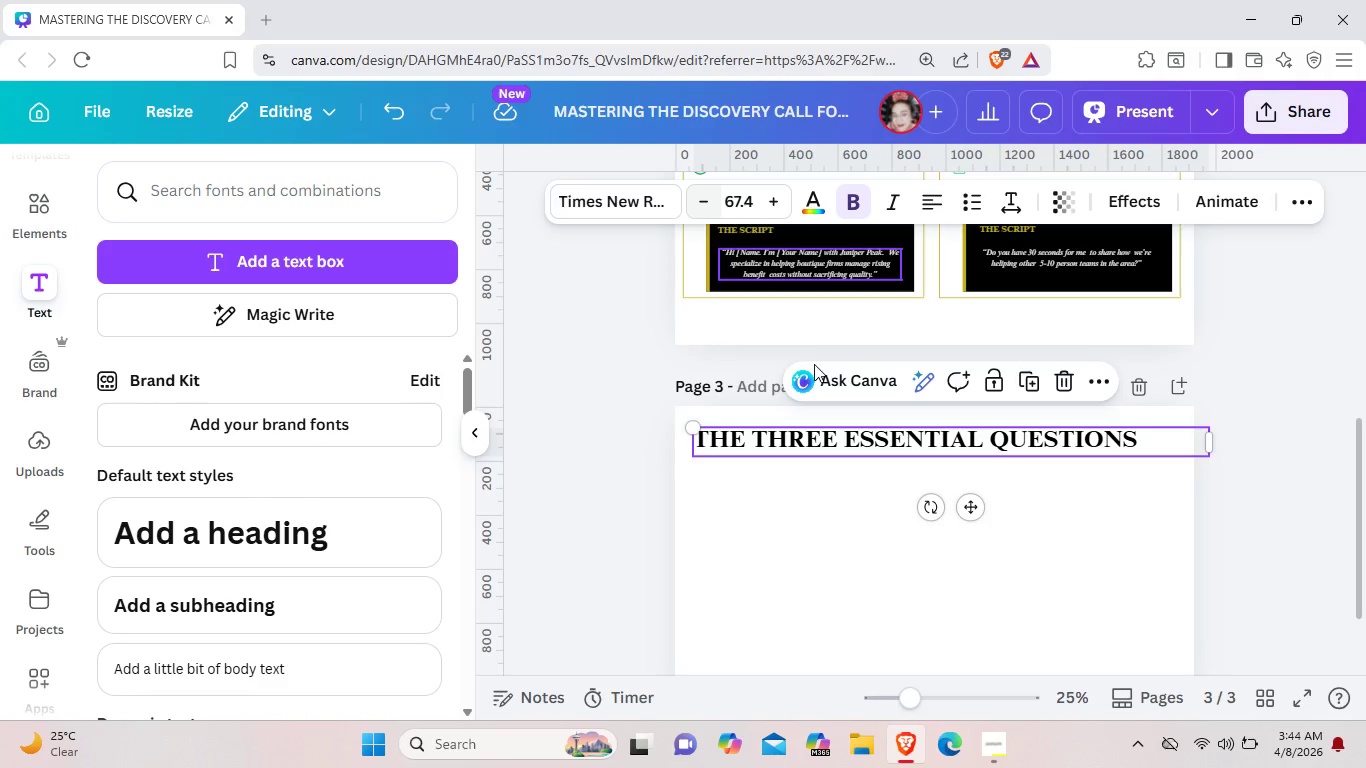 
left_click([708, 200])
 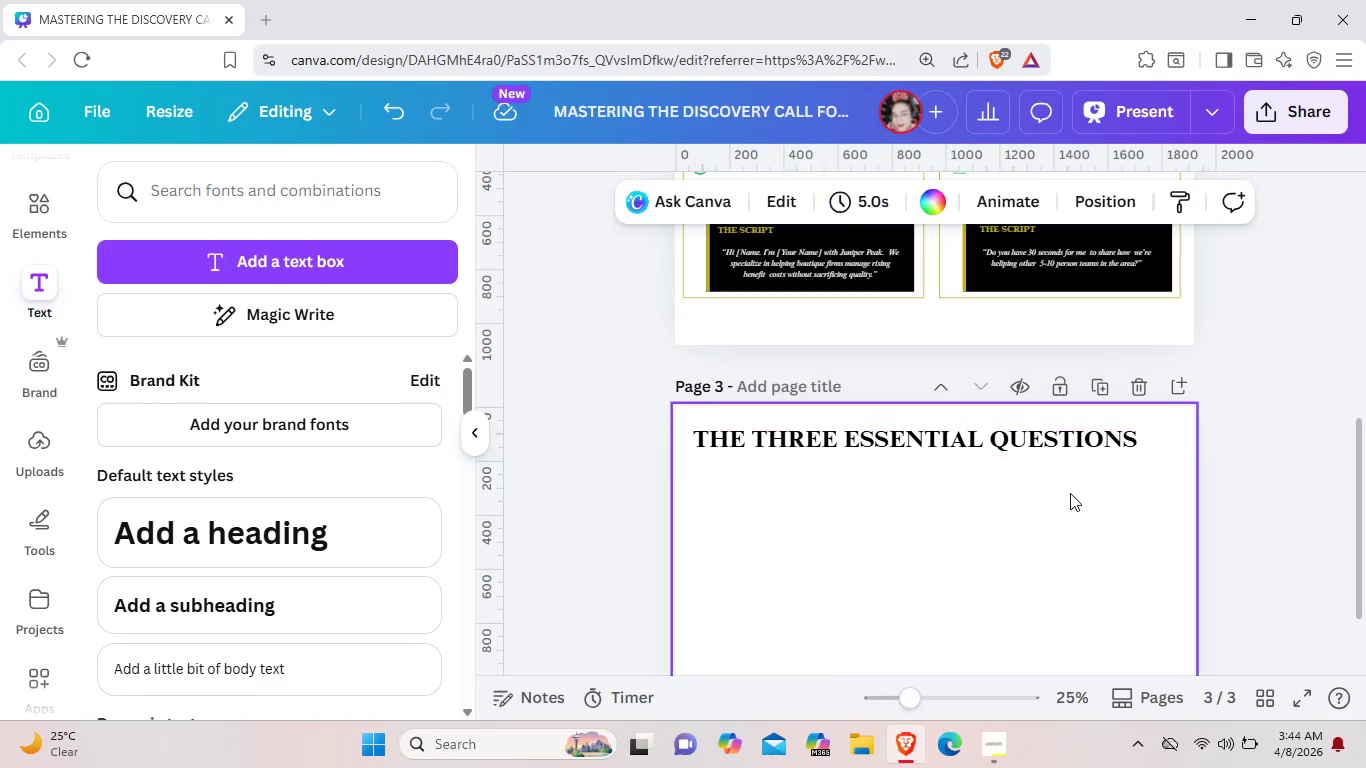 
left_click([1070, 492])
 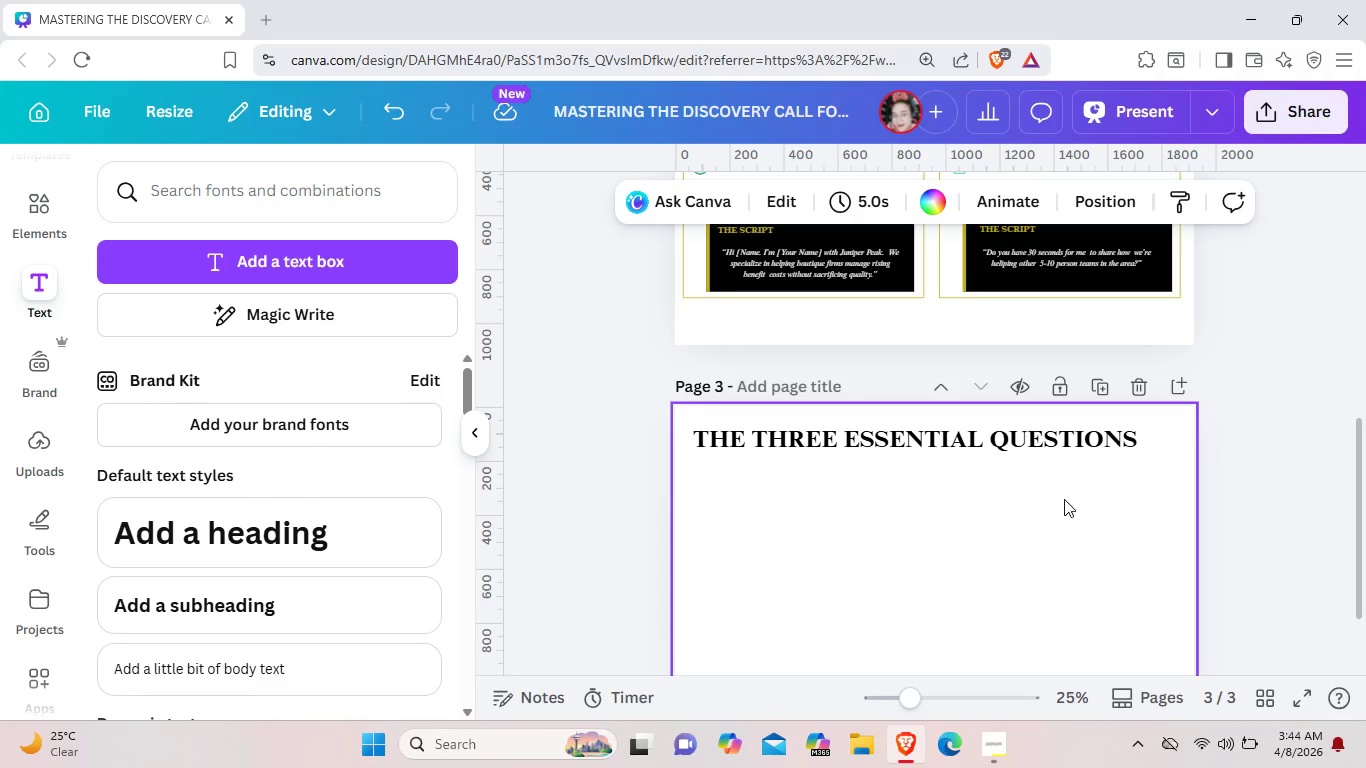 
wait(14.7)
 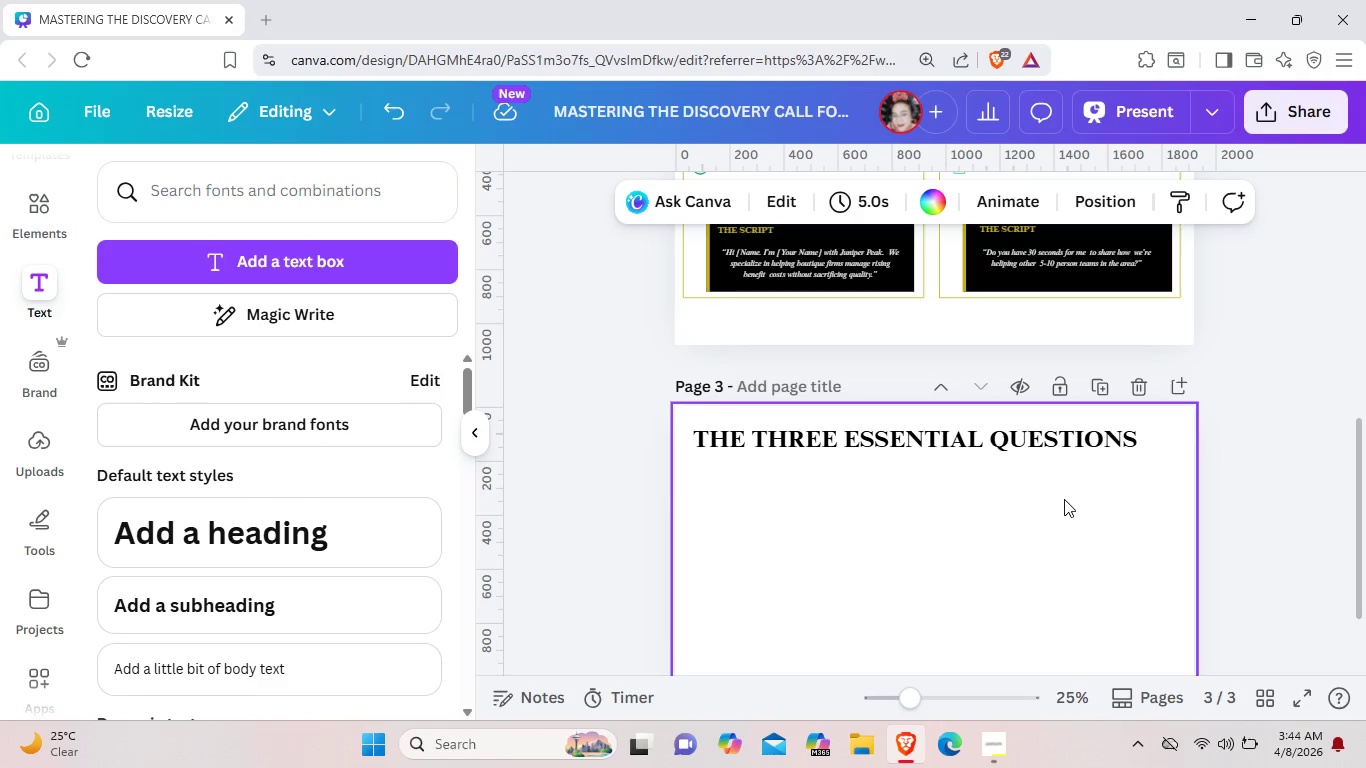 
scroll: coordinate [692, 563], scroll_direction: up, amount: 3.0
 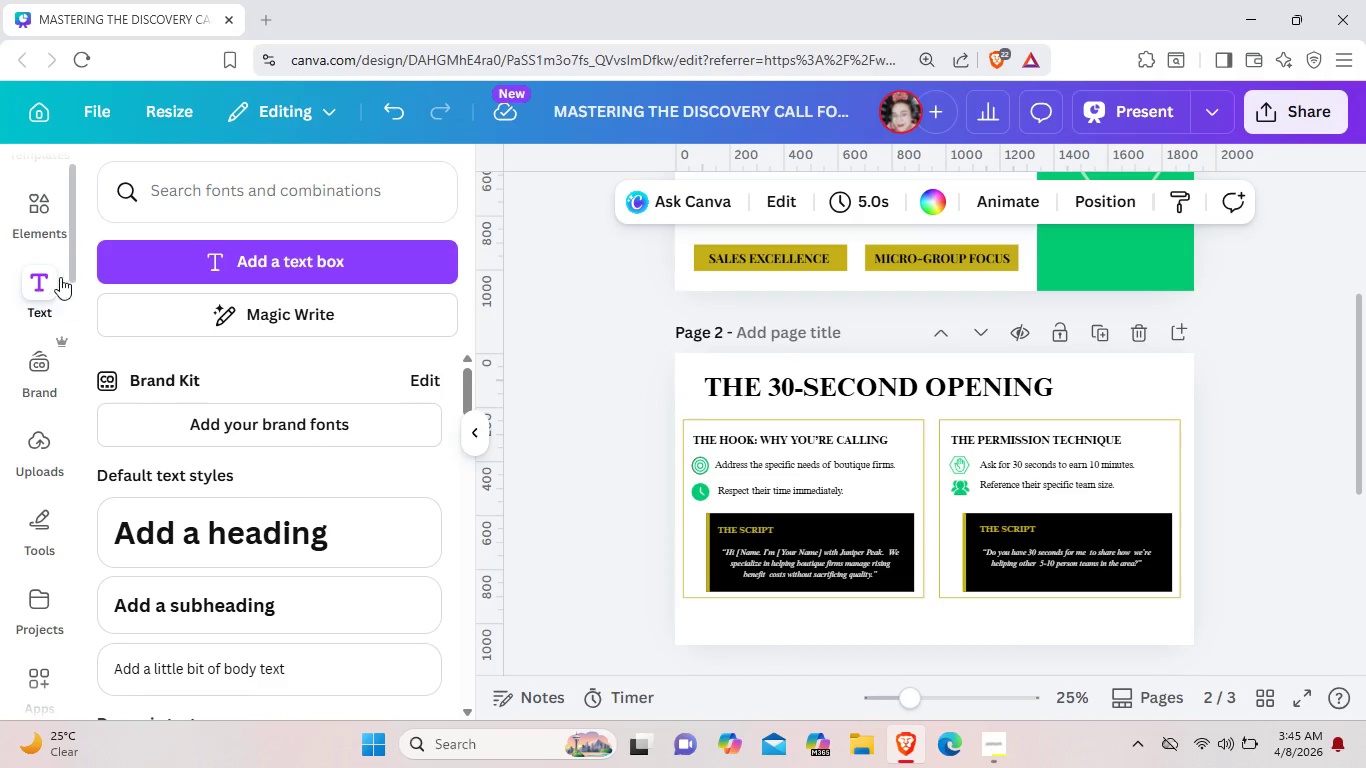 
left_click([55, 204])
 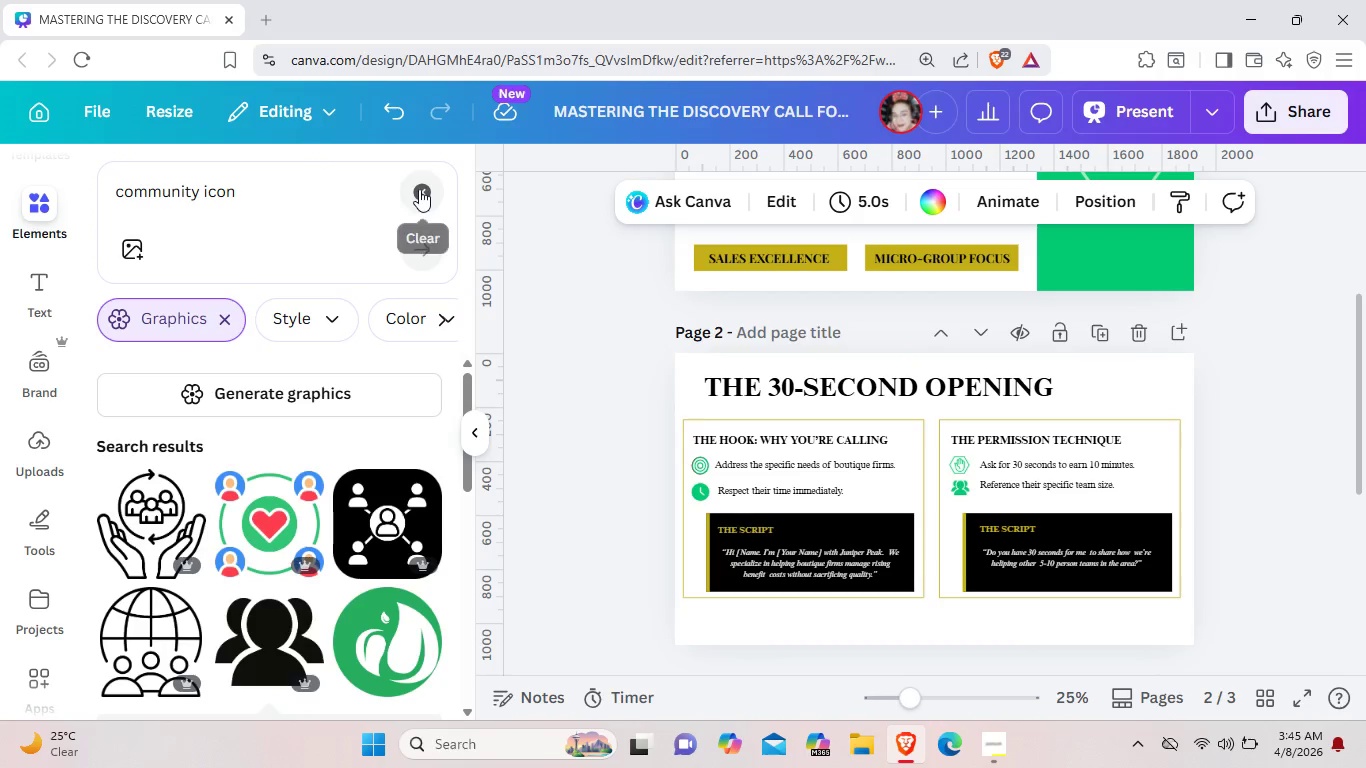 
left_click([419, 189])
 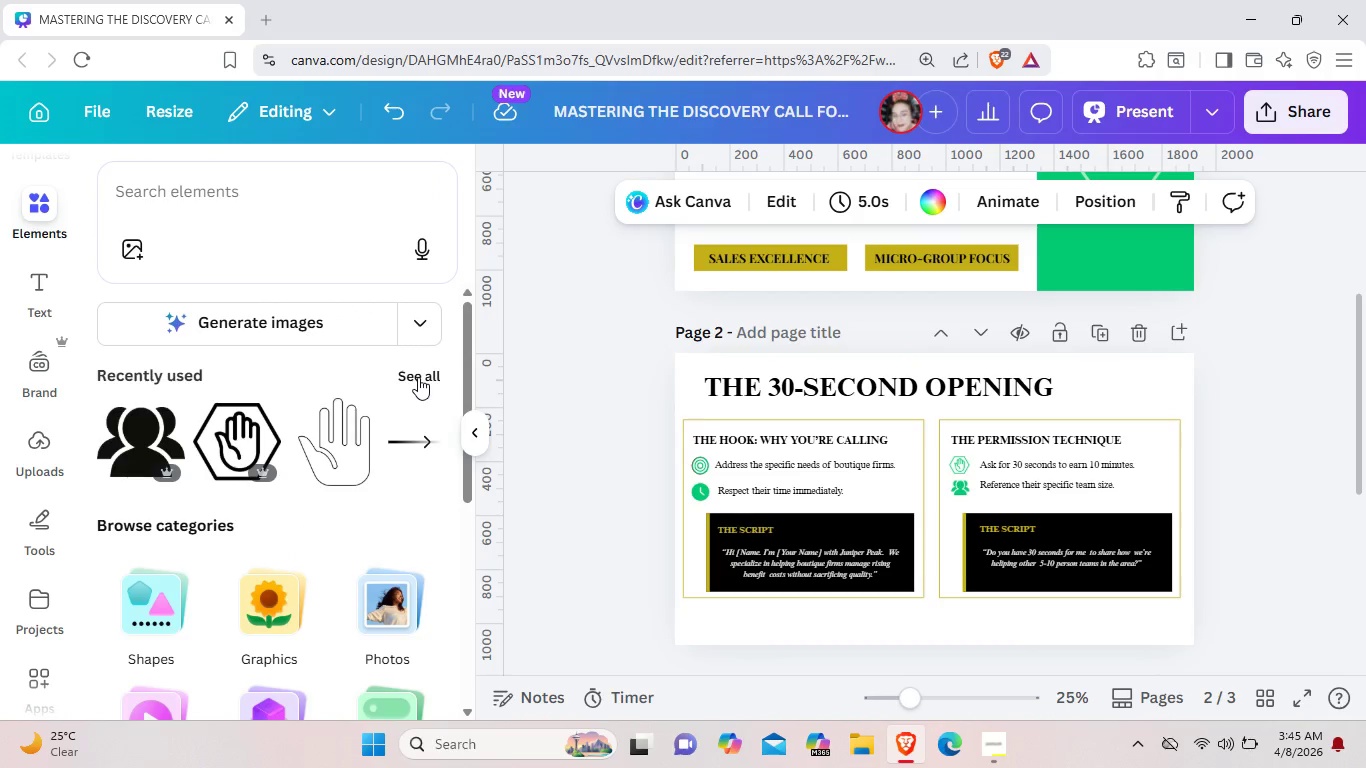 
left_click([418, 377])
 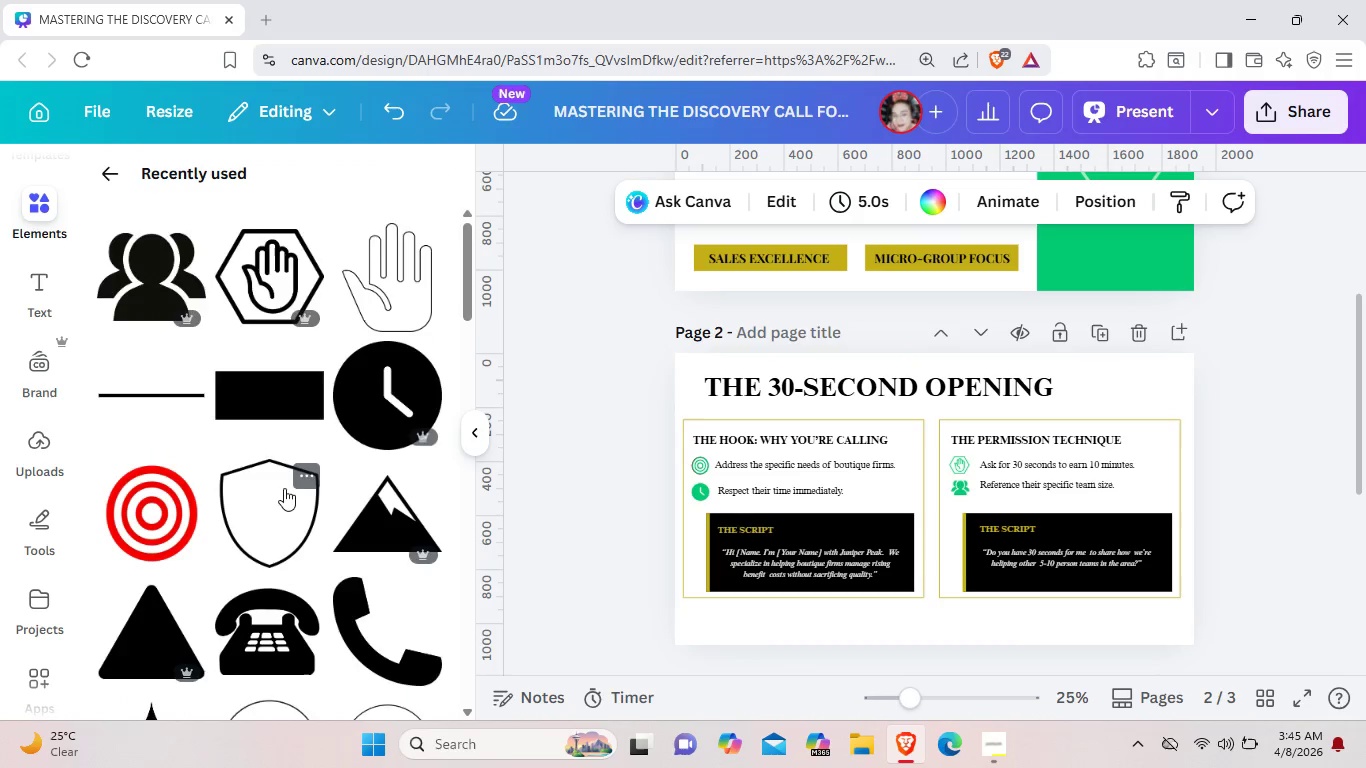 
scroll: coordinate [281, 490], scroll_direction: down, amount: 5.0
 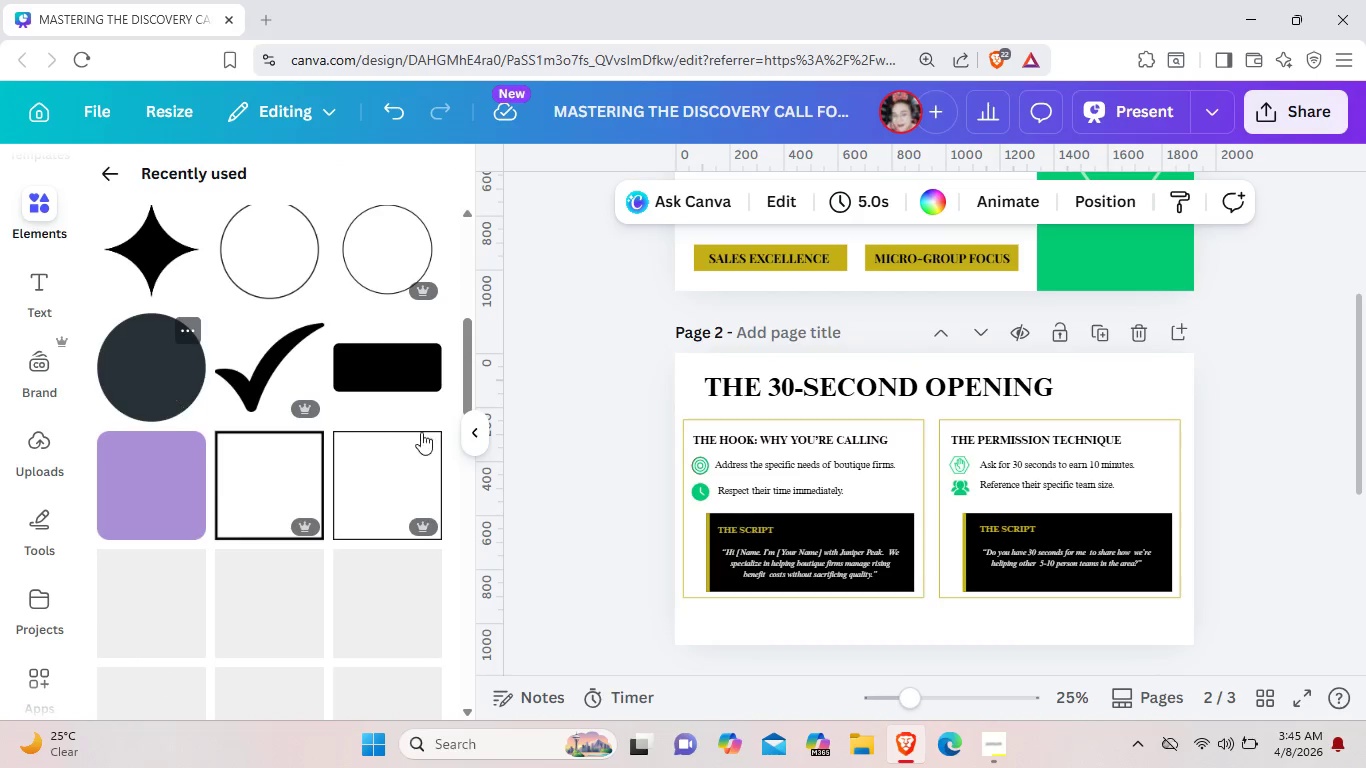 
left_click([154, 380])
 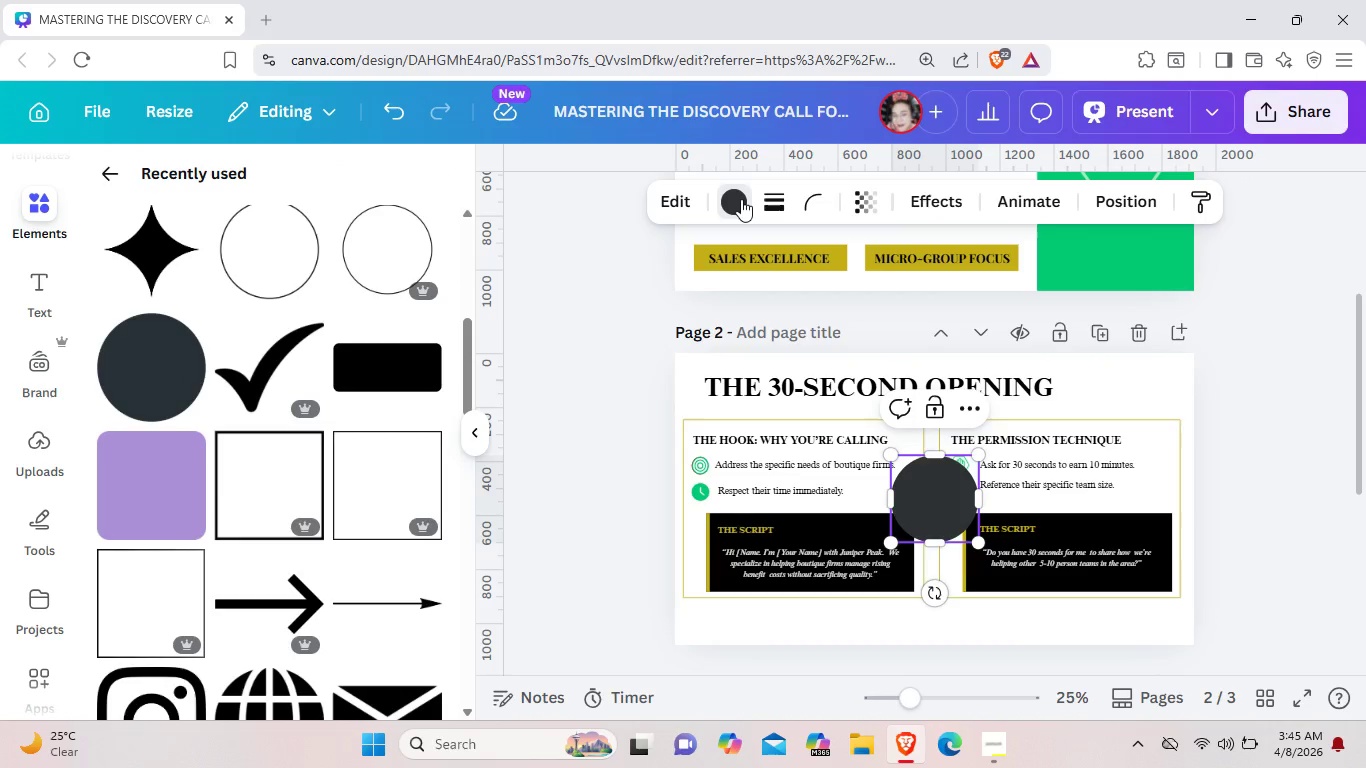 
left_click([741, 199])
 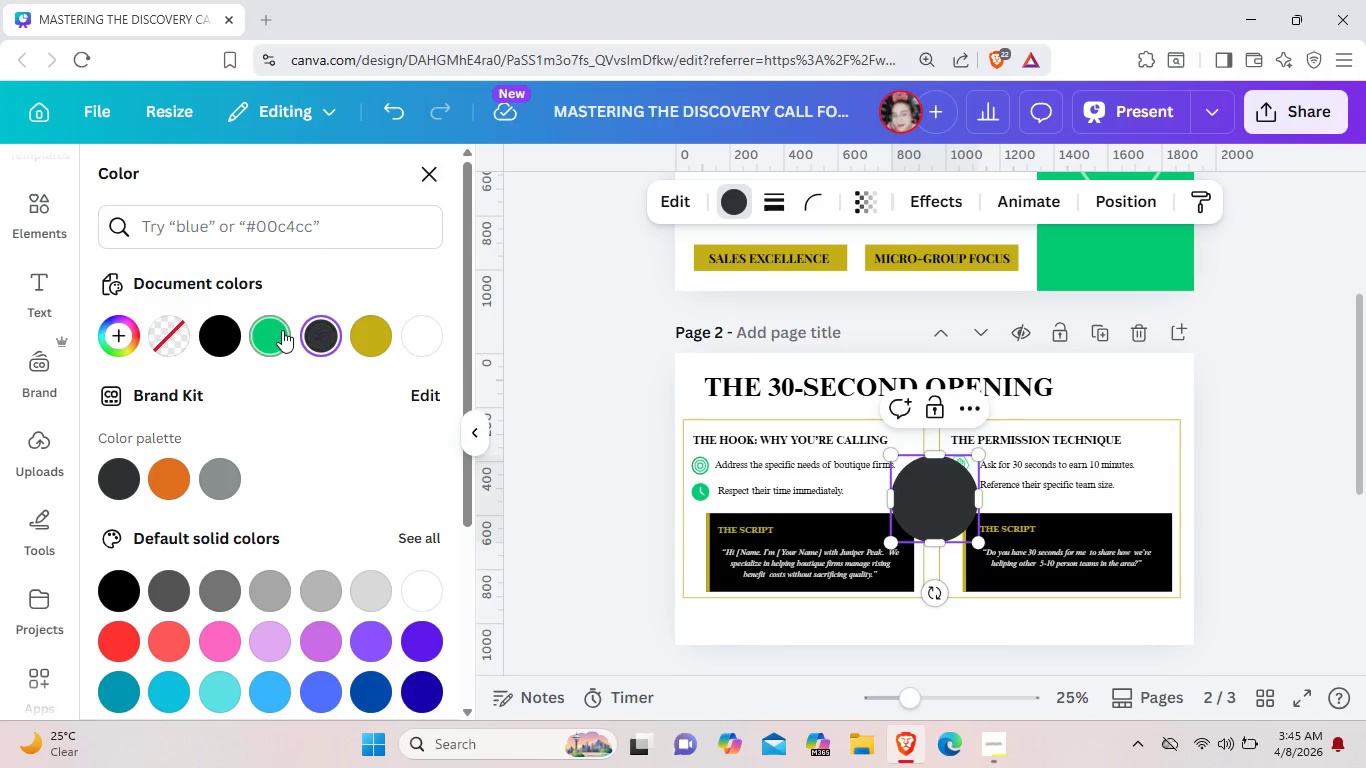 
left_click([282, 330])
 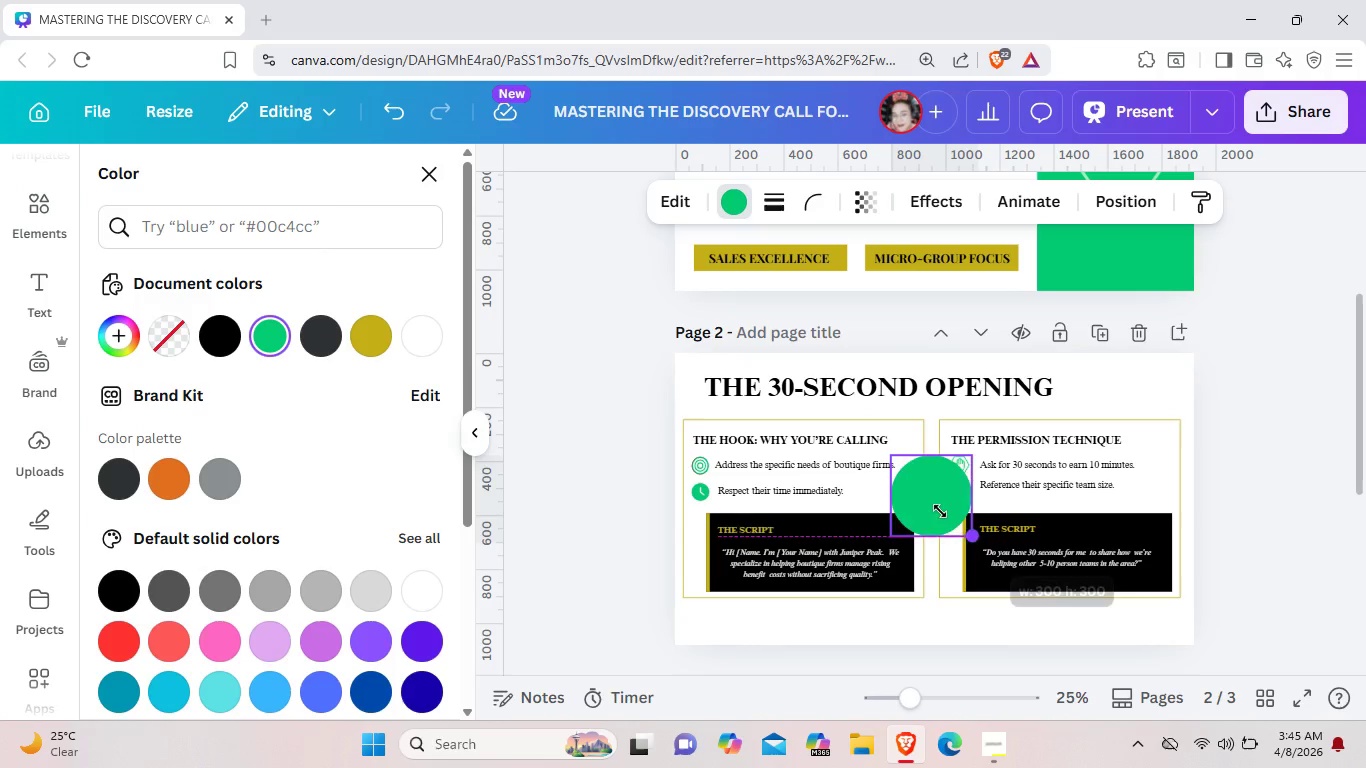 
left_click_drag(start_coordinate=[982, 542], to_coordinate=[936, 510])
 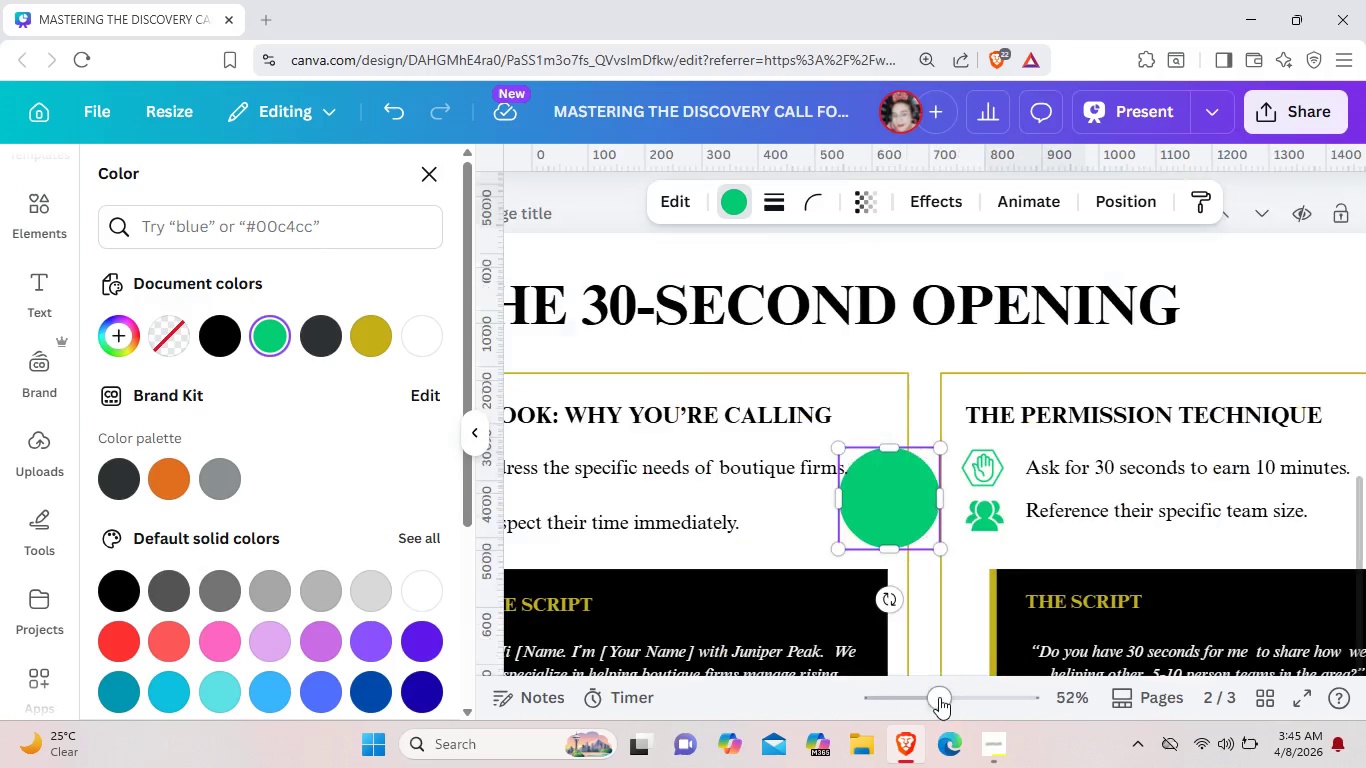 
left_click([939, 701])
 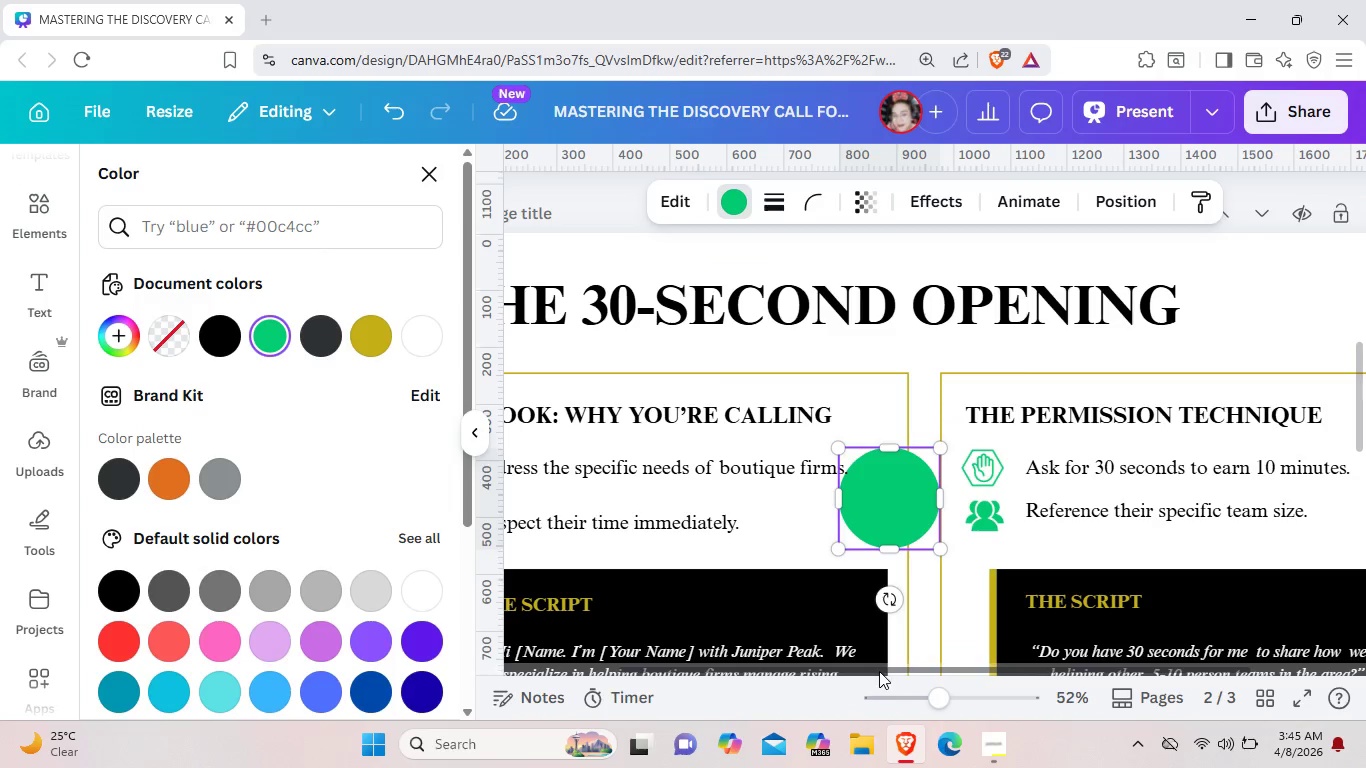 
left_click_drag(start_coordinate=[879, 671], to_coordinate=[725, 662])
 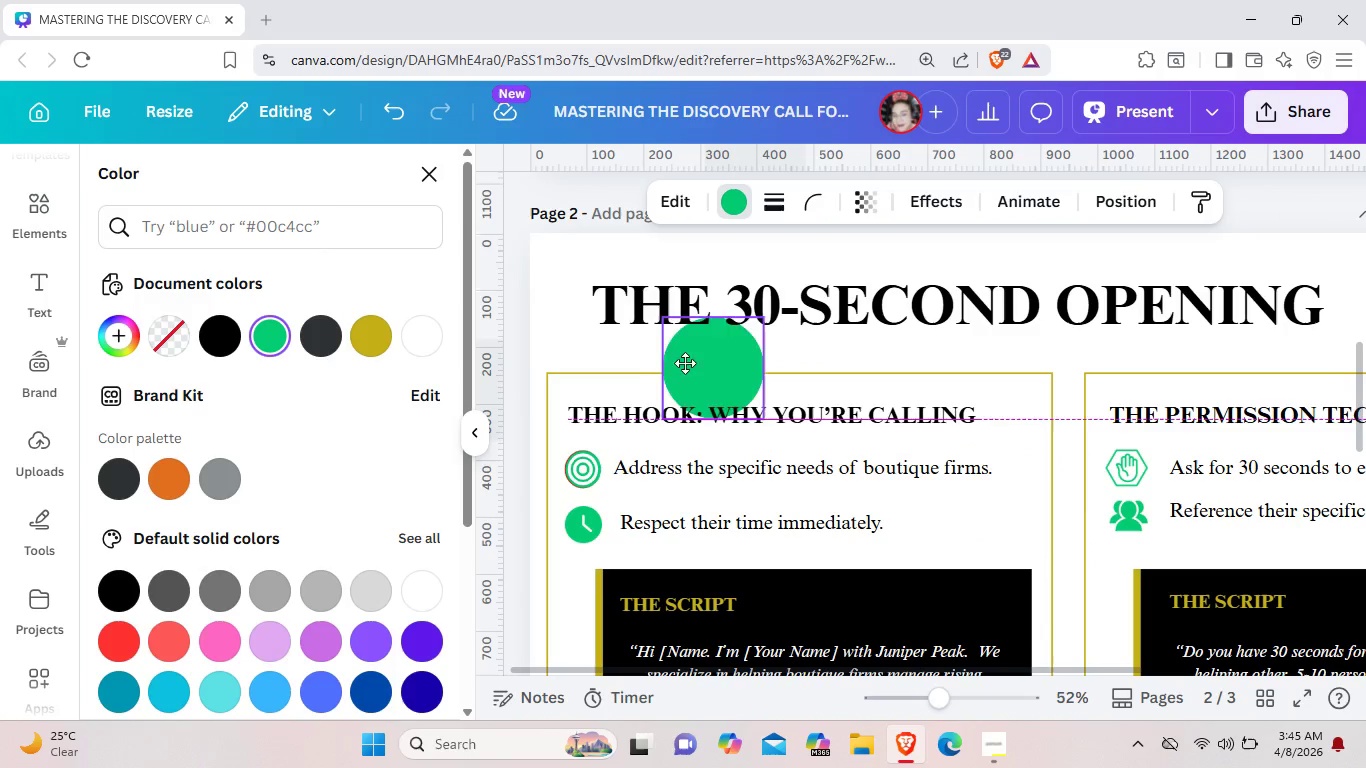 
left_click_drag(start_coordinate=[1056, 515], to_coordinate=[651, 379])
 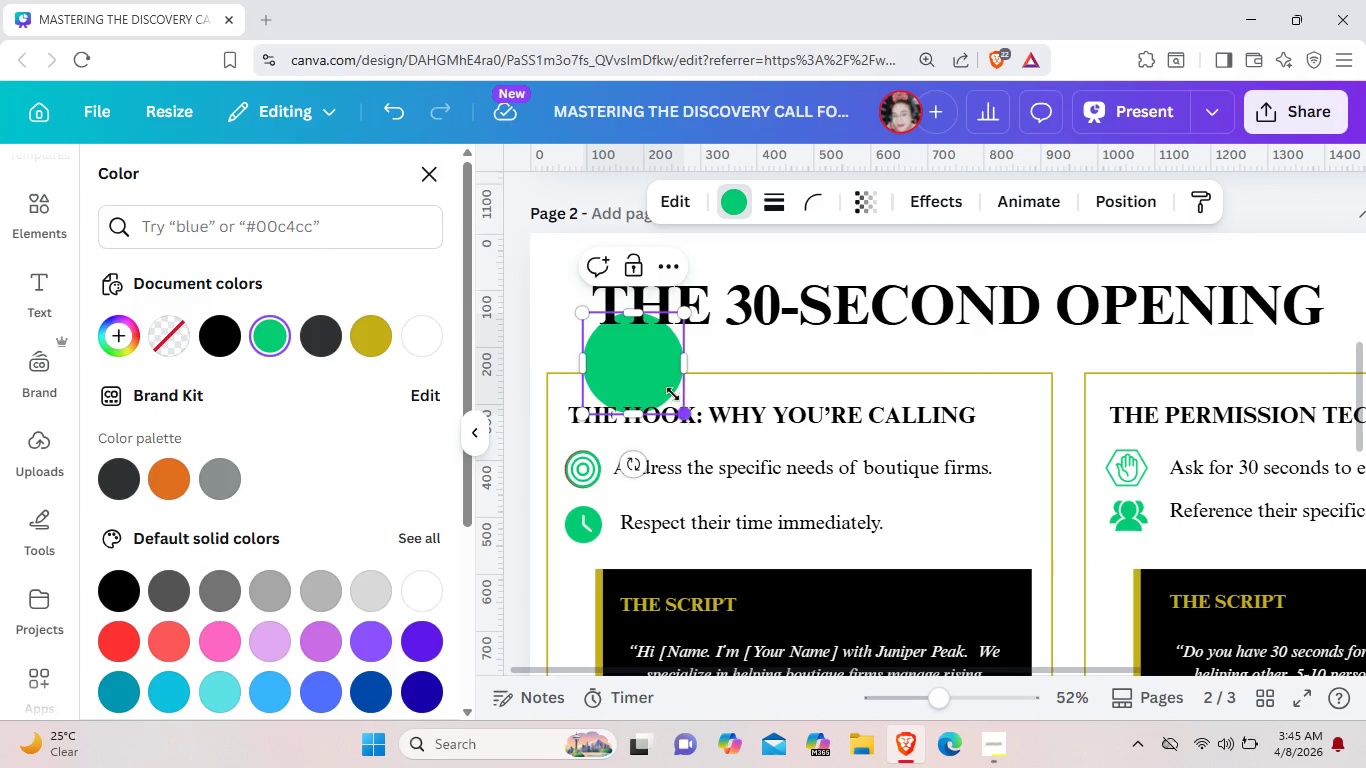 
left_click_drag(start_coordinate=[682, 417], to_coordinate=[638, 356])
 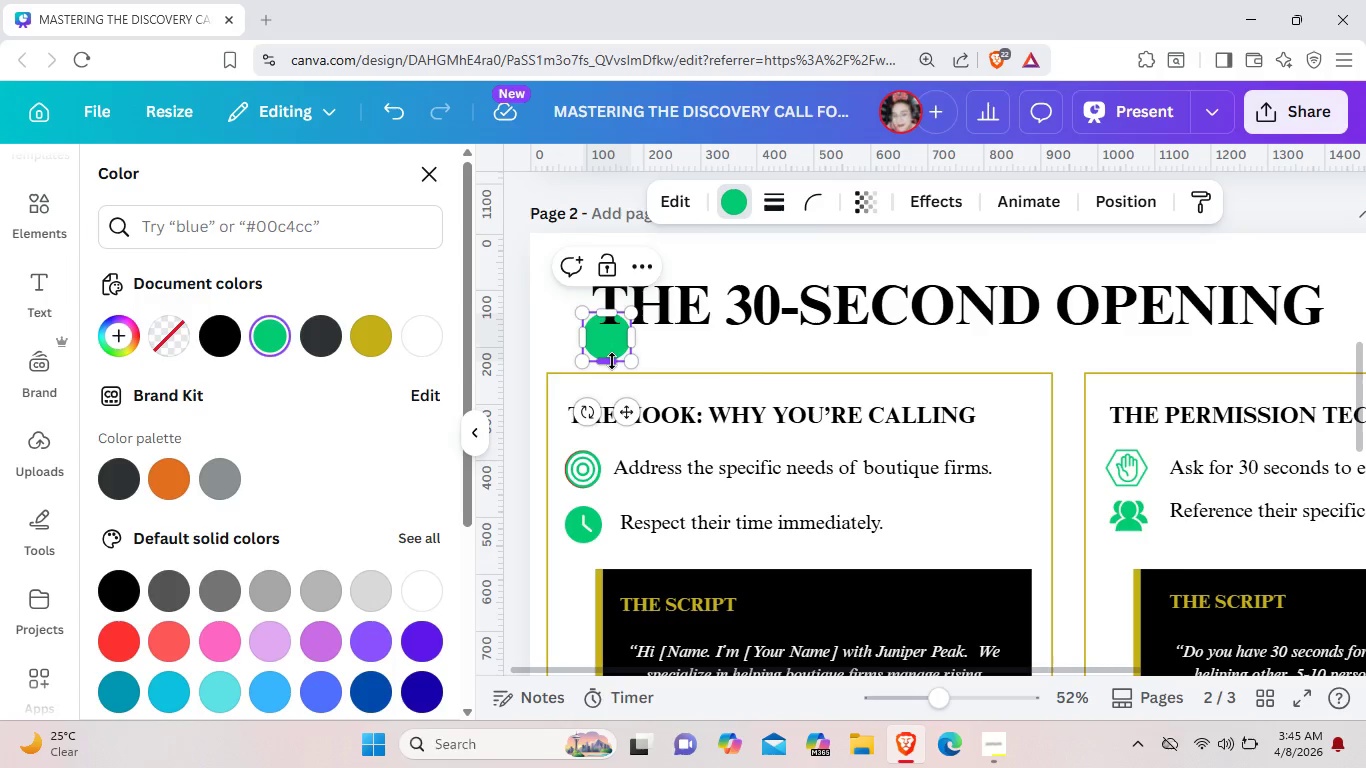 
left_click_drag(start_coordinate=[608, 332], to_coordinate=[612, 364])
 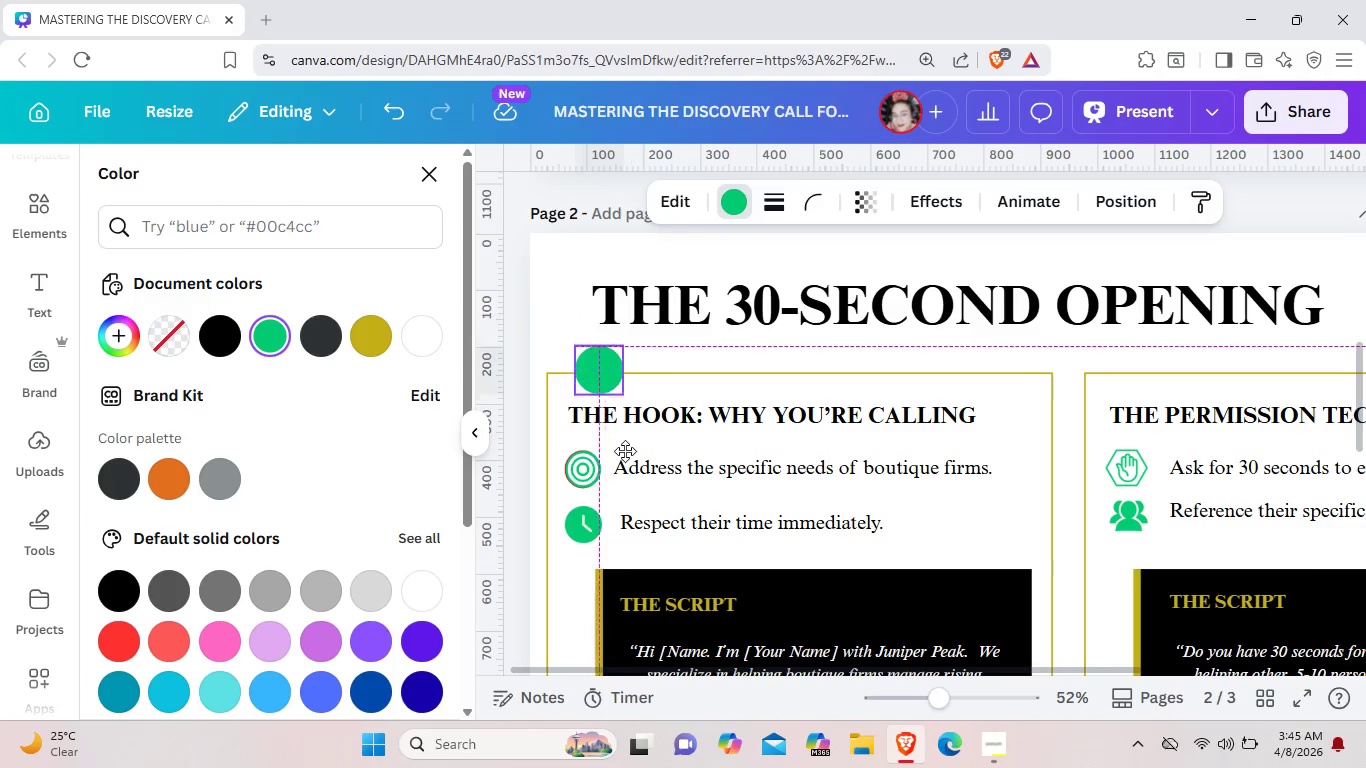 
left_click_drag(start_coordinate=[633, 415], to_coordinate=[625, 449])
 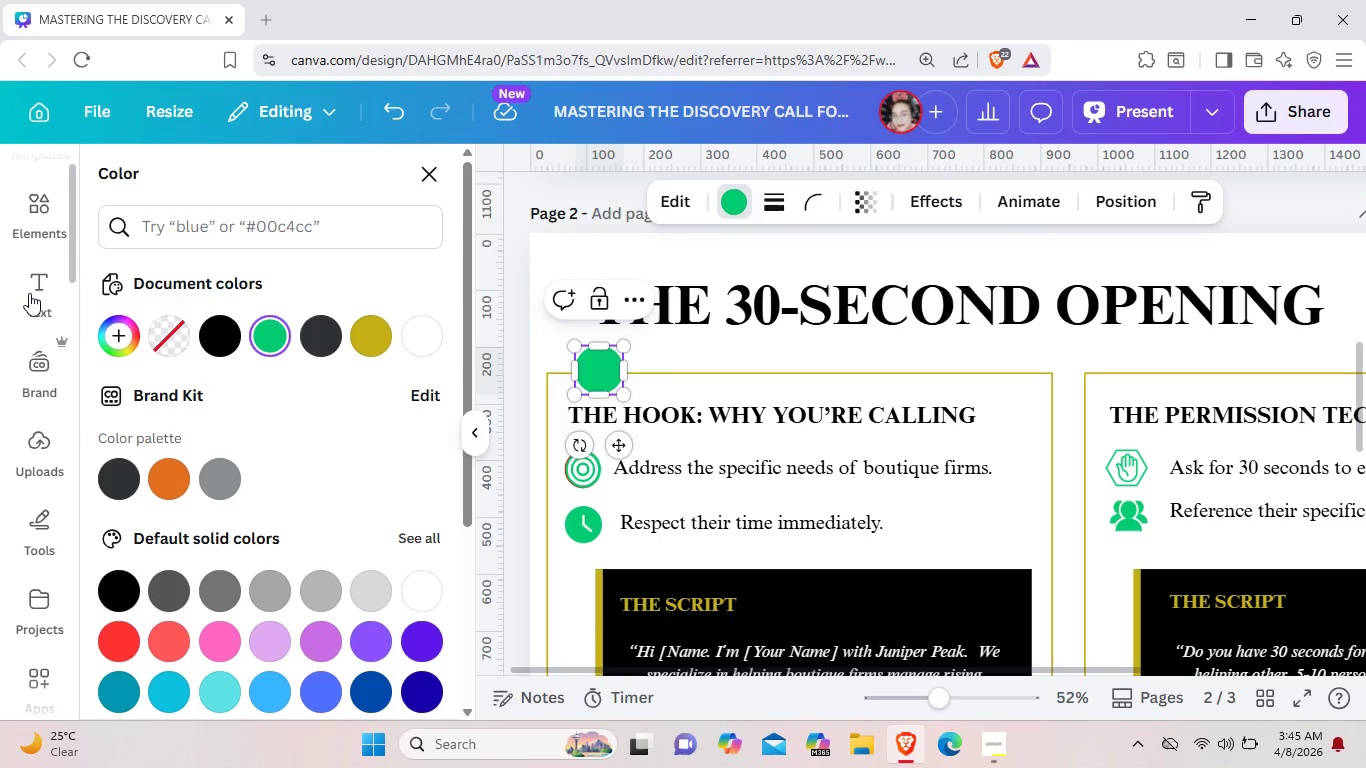 
wait(5.42)
 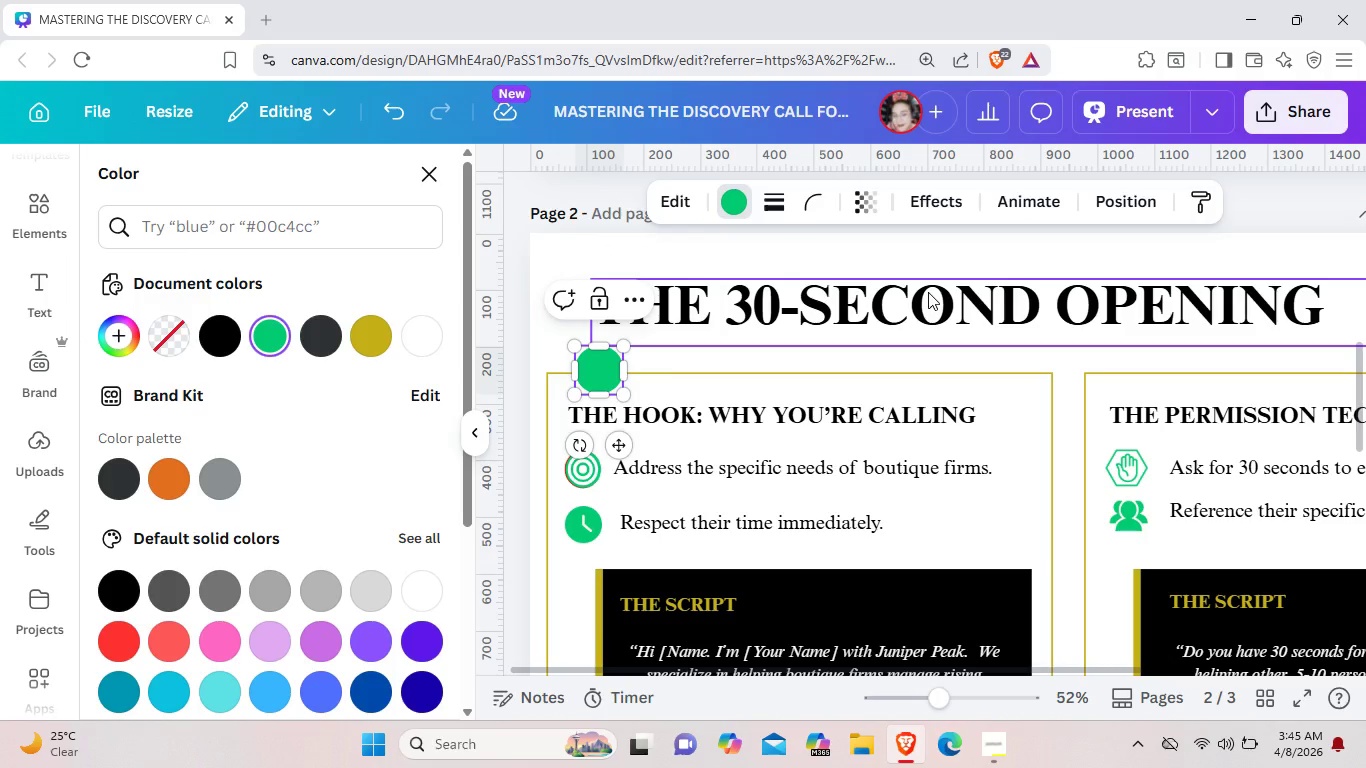 
left_click([29, 293])
 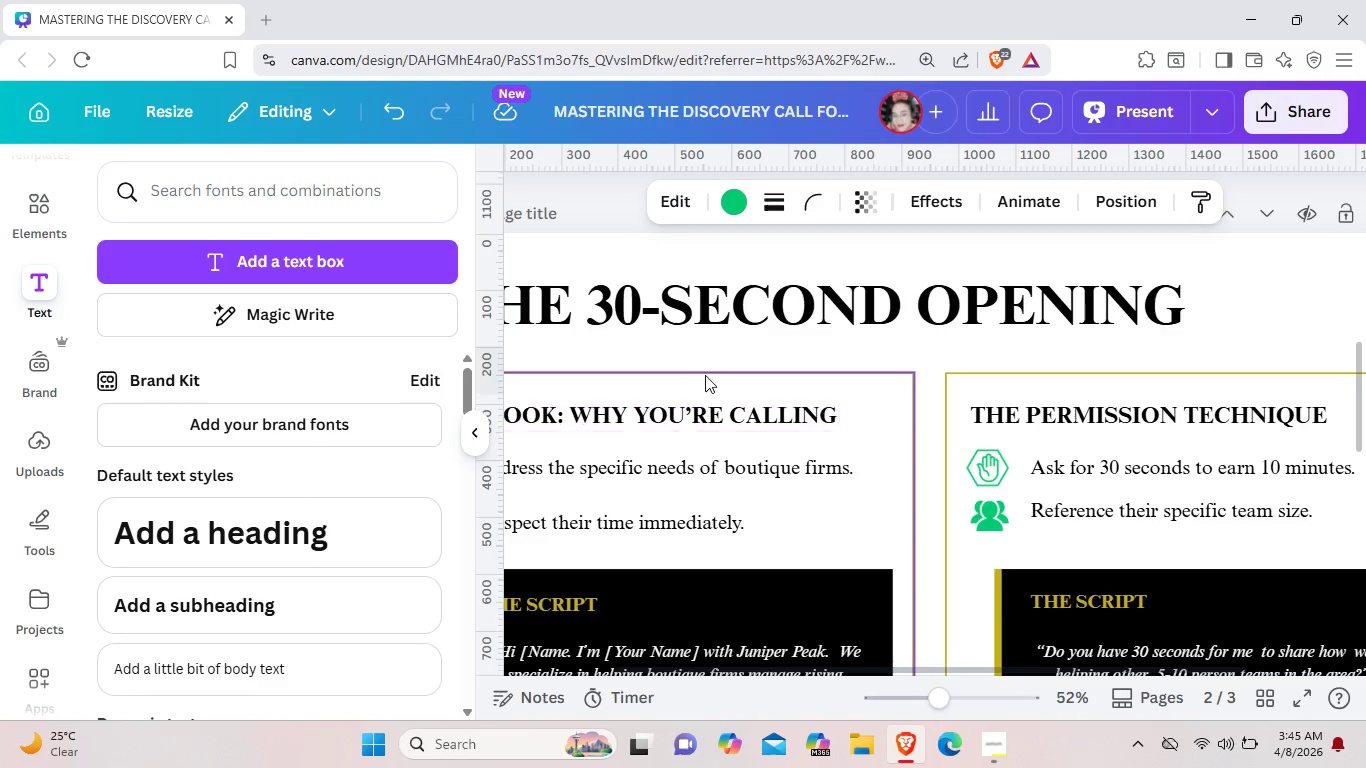 
left_click([705, 384])
 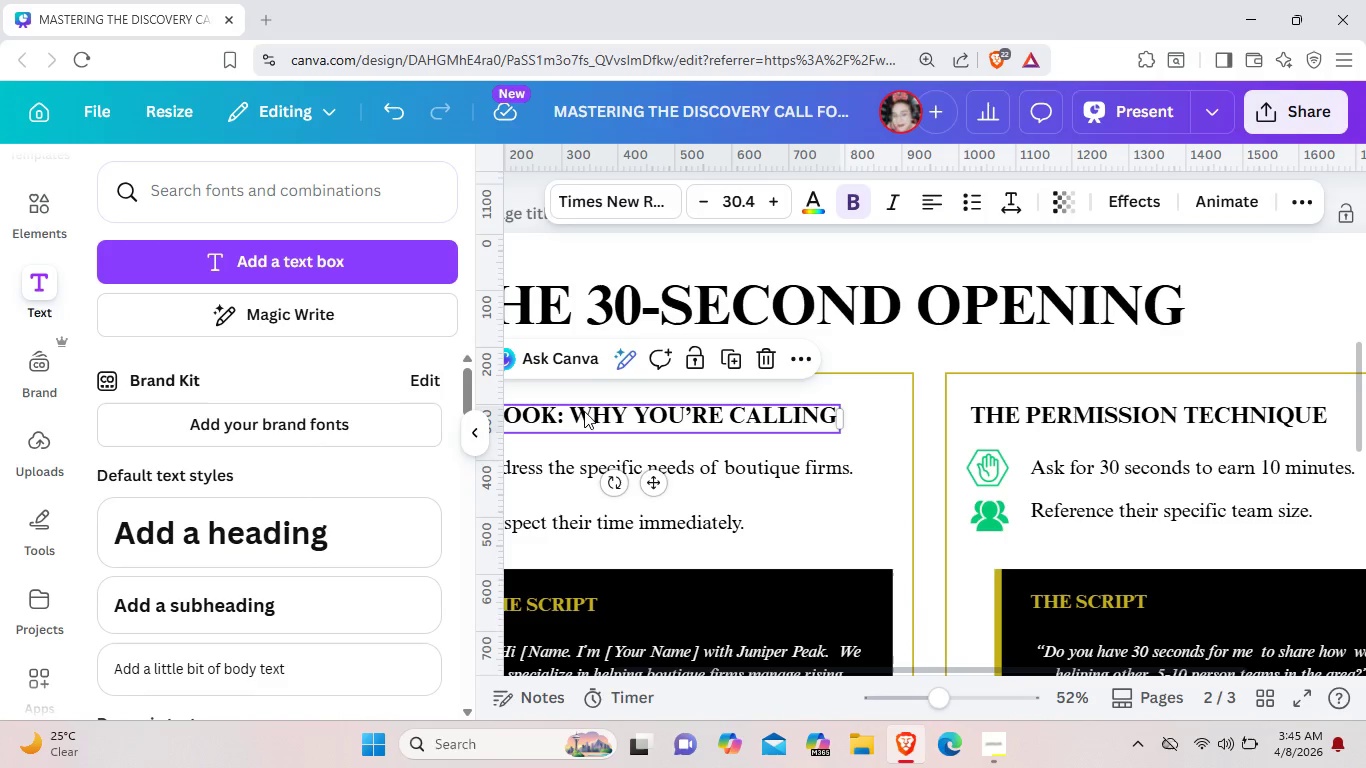 
left_click([662, 403])
 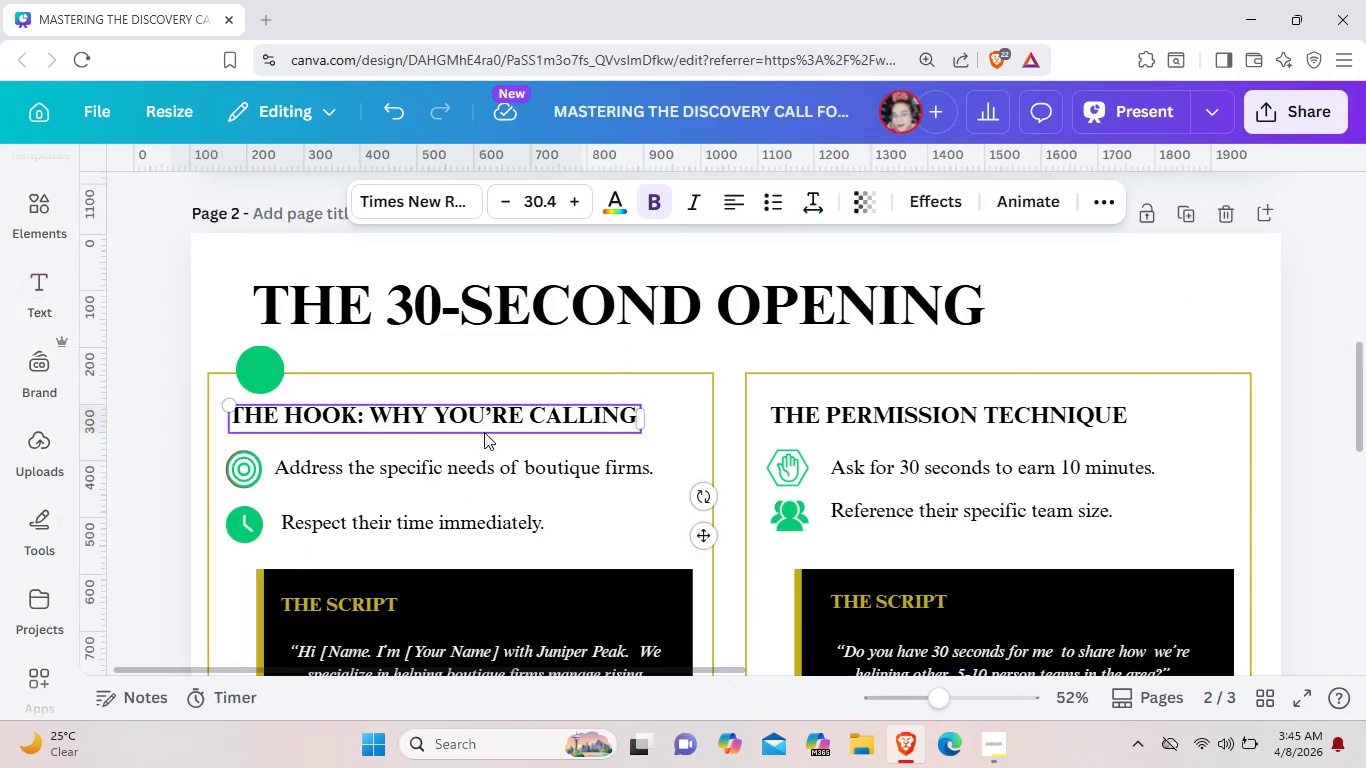 
left_click([484, 432])
 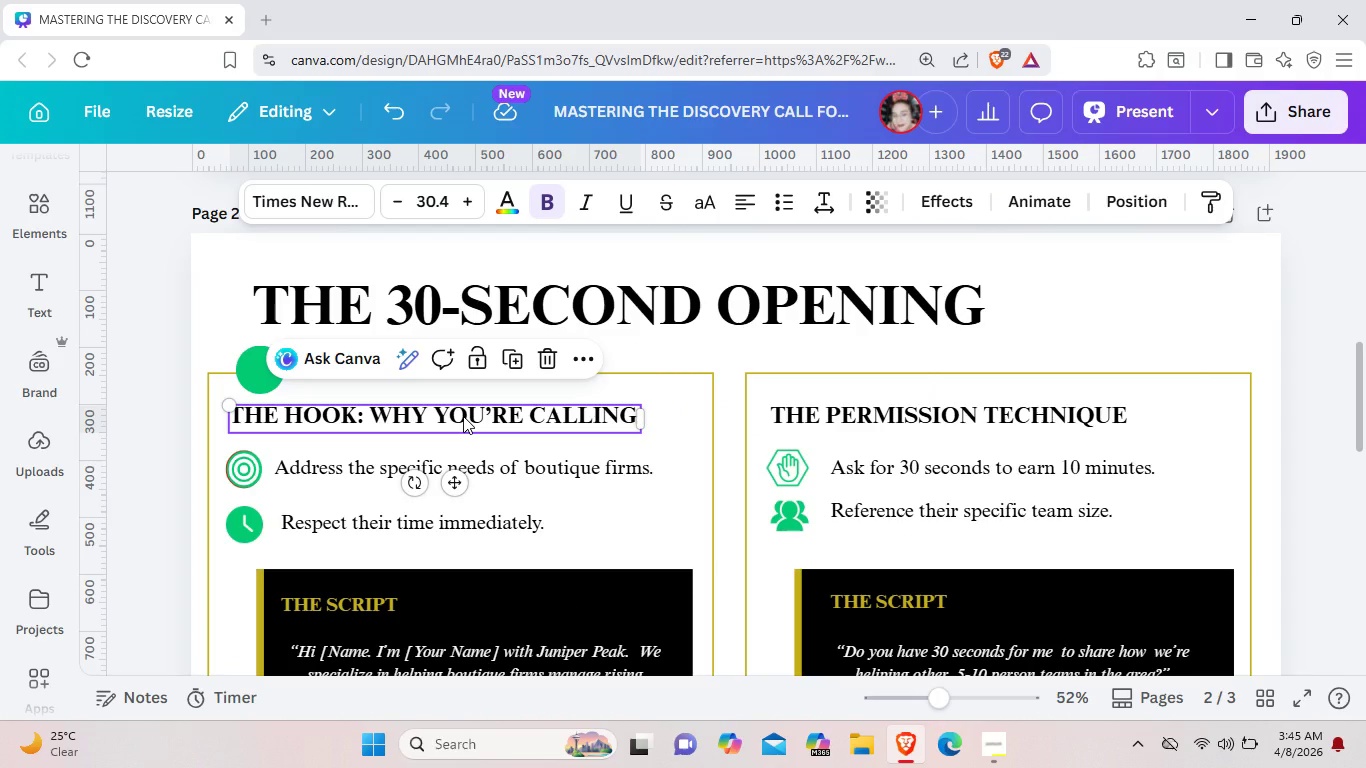 
key(Control+C)
 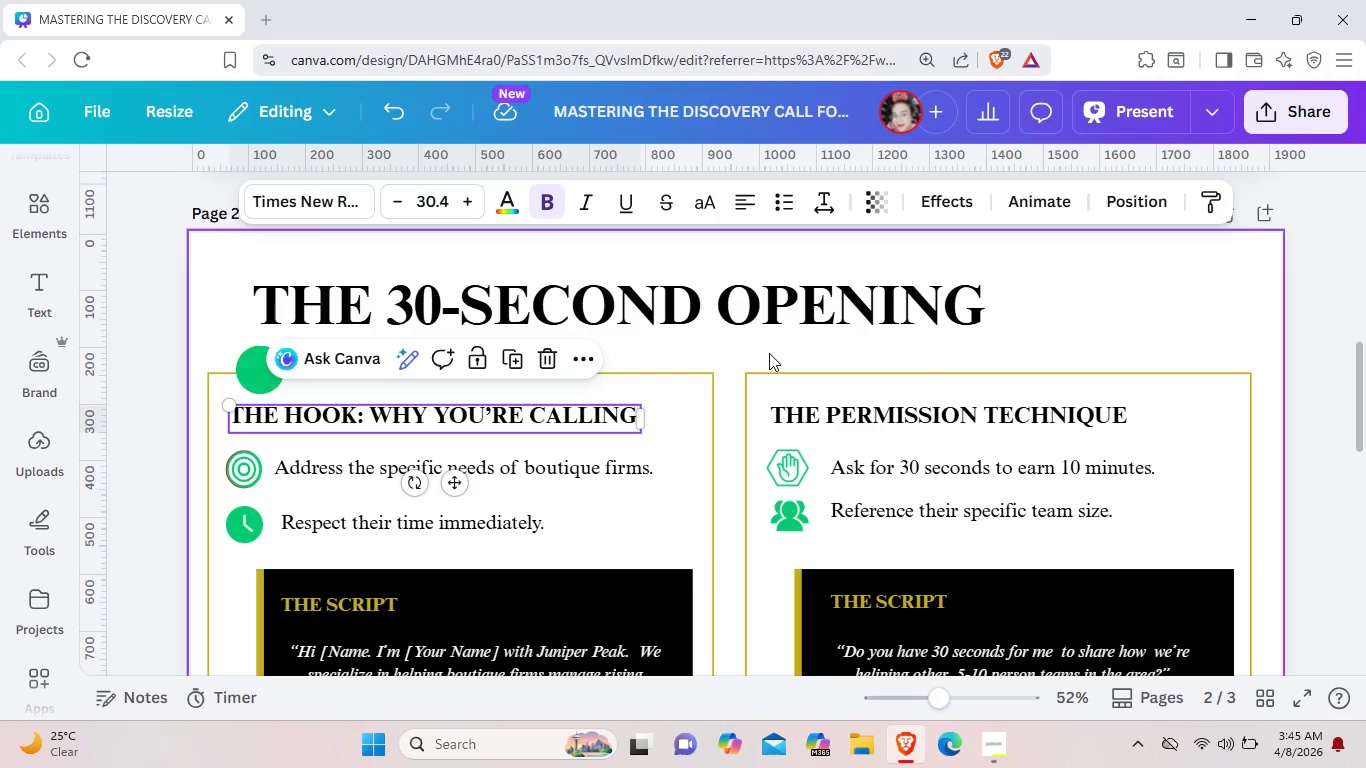 
left_click([769, 353])
 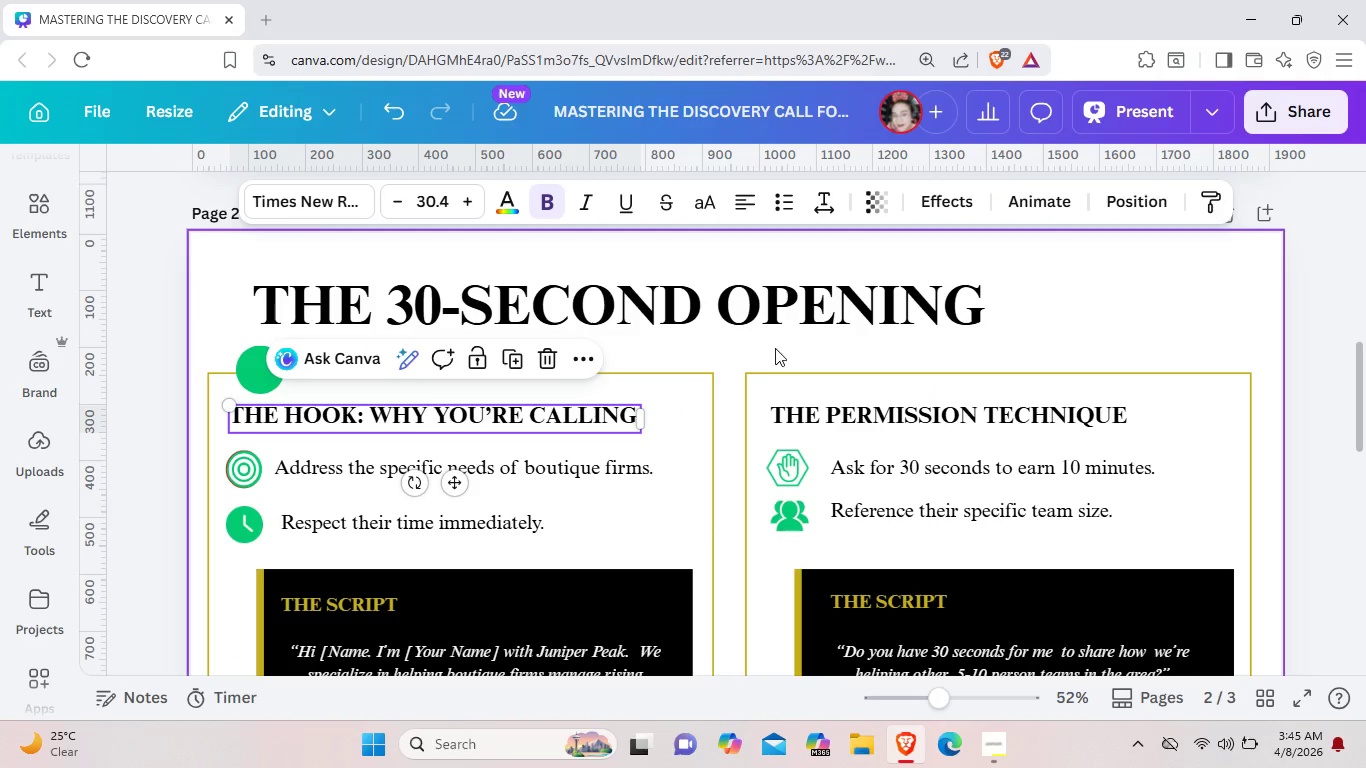 
key(Control+V)
 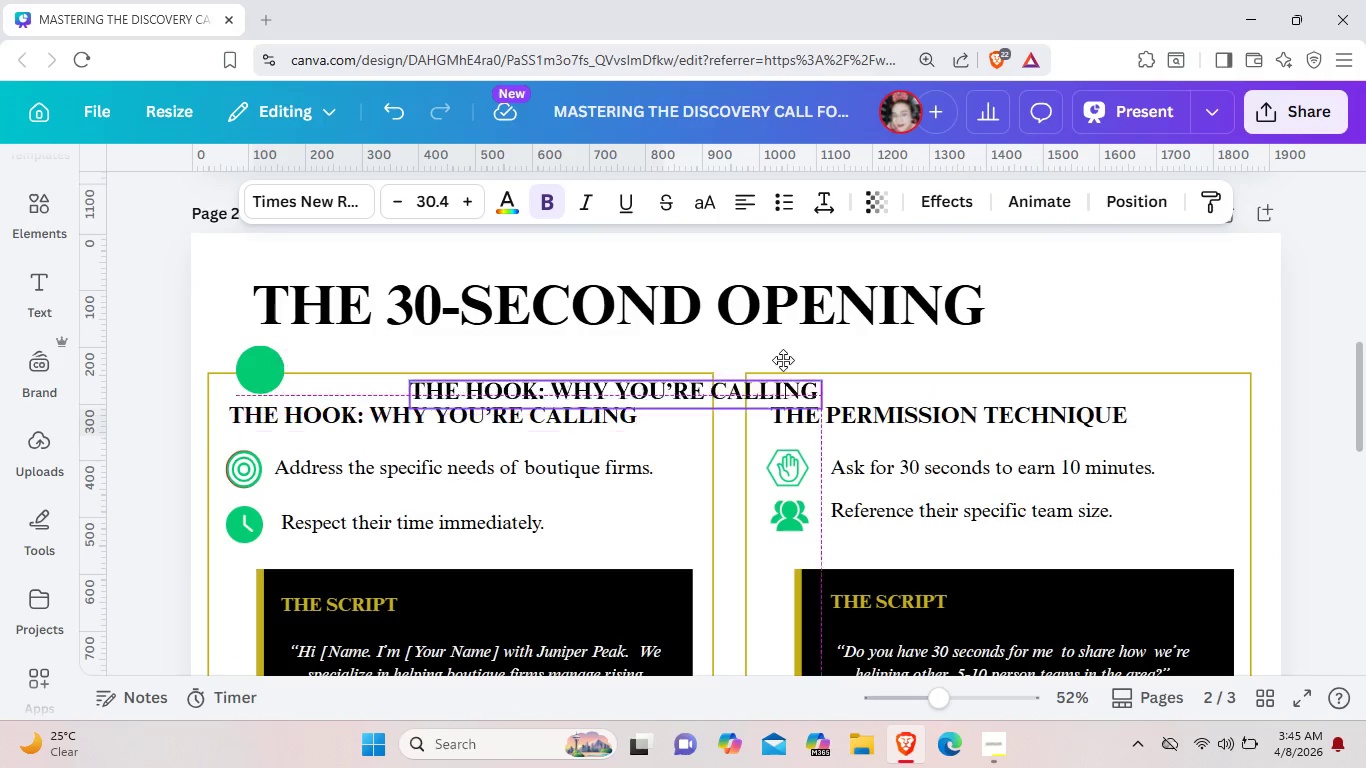 
left_click_drag(start_coordinate=[526, 416], to_coordinate=[851, 338])
 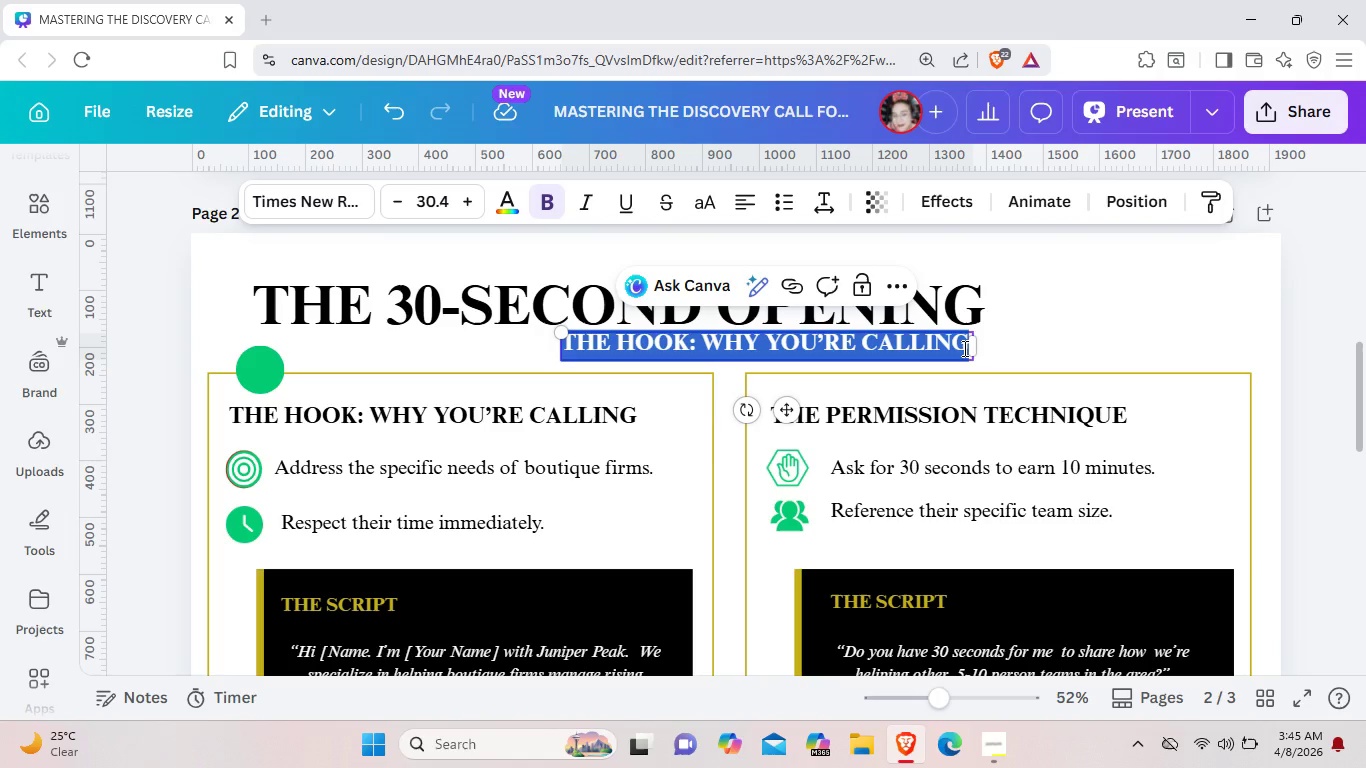 
left_click([963, 348])
 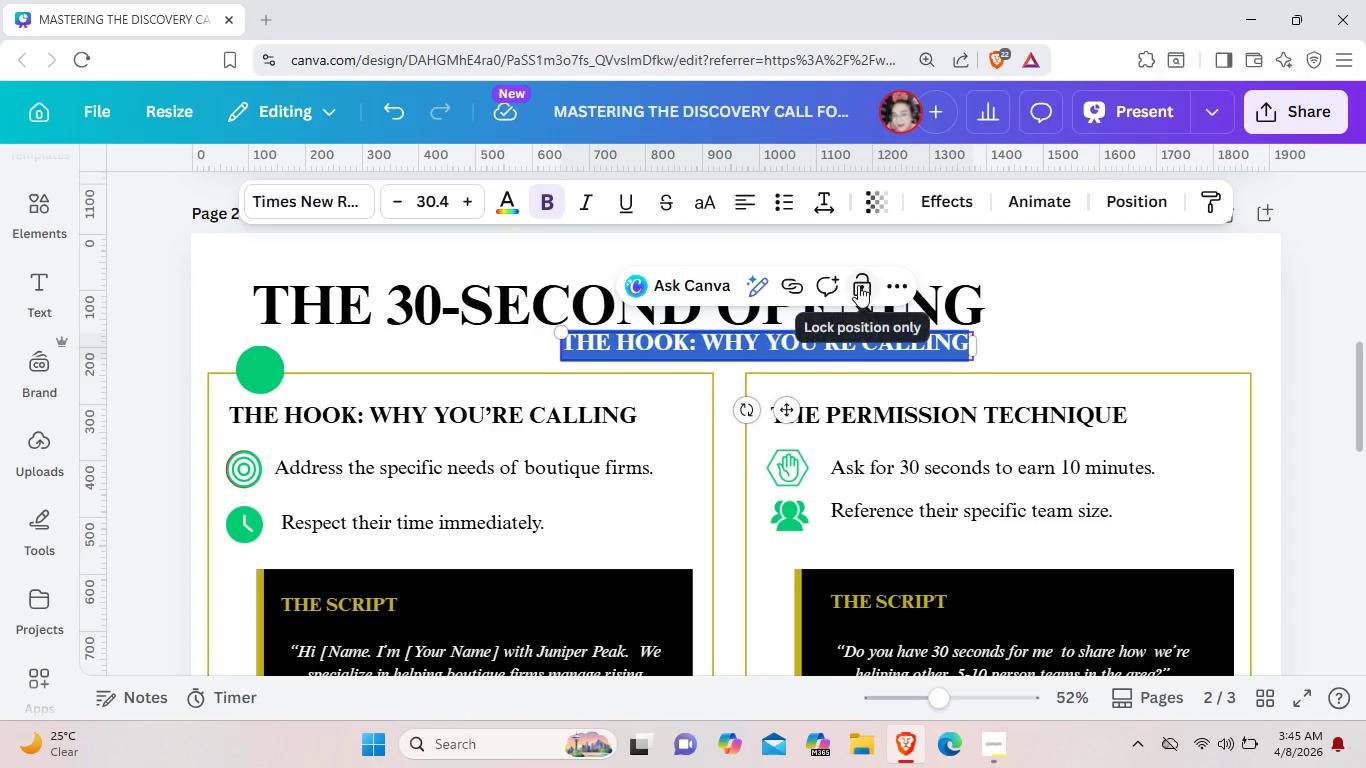 
key(Backspace)
 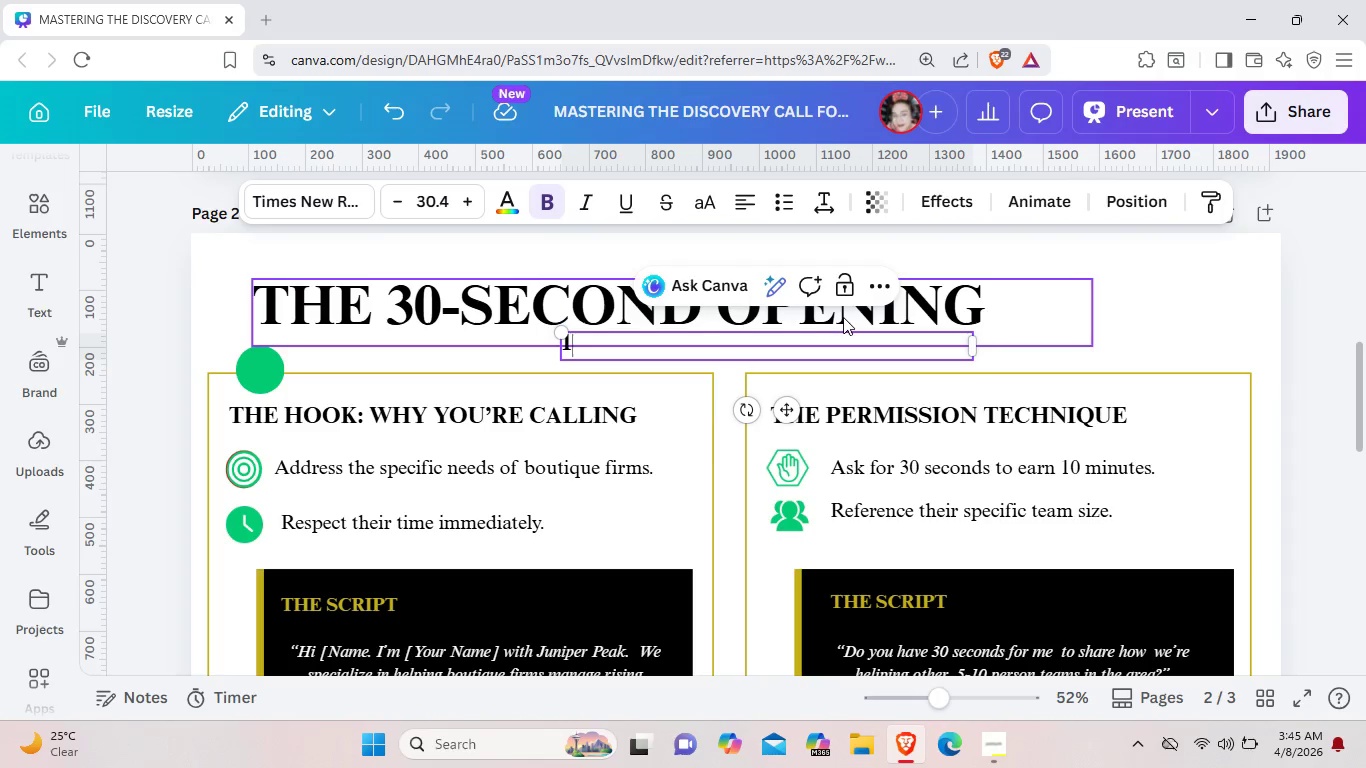 
key(1)
 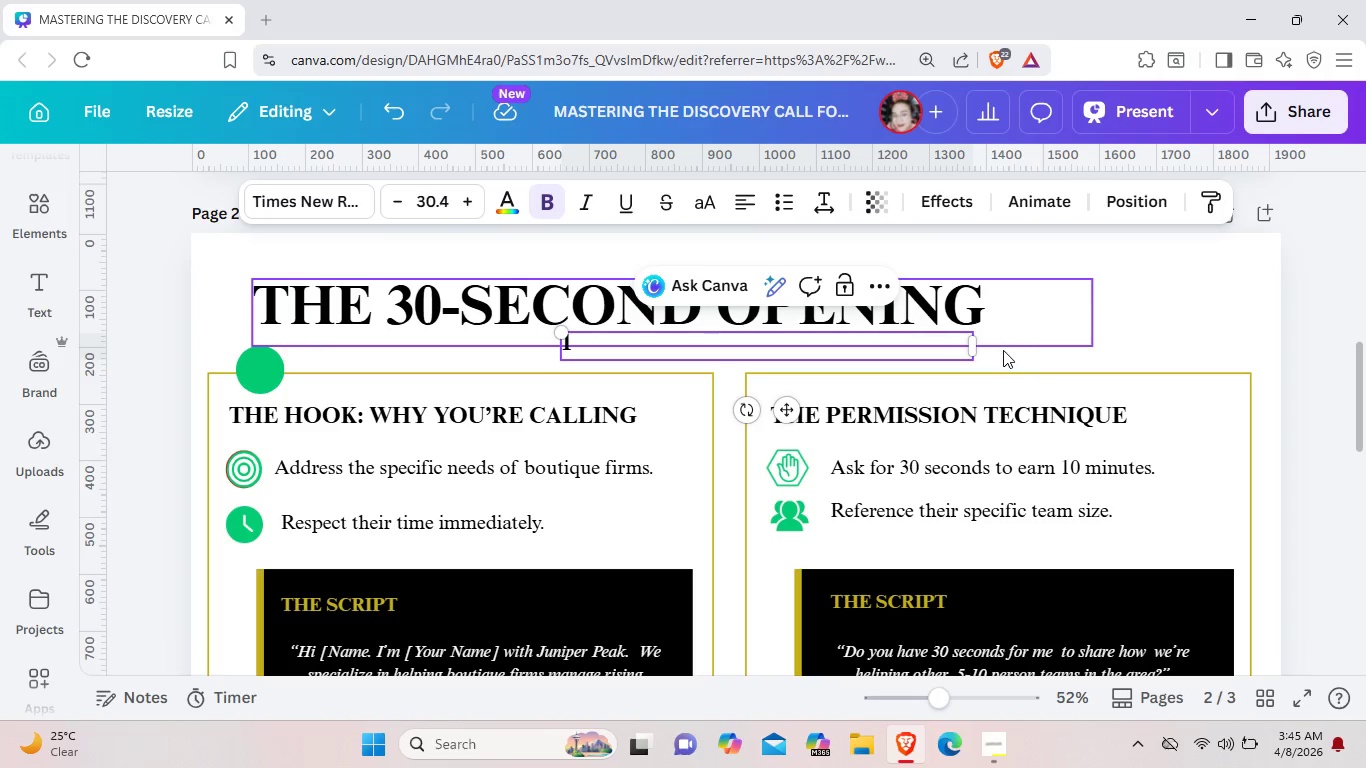 
left_click_drag(start_coordinate=[980, 351], to_coordinate=[583, 344])
 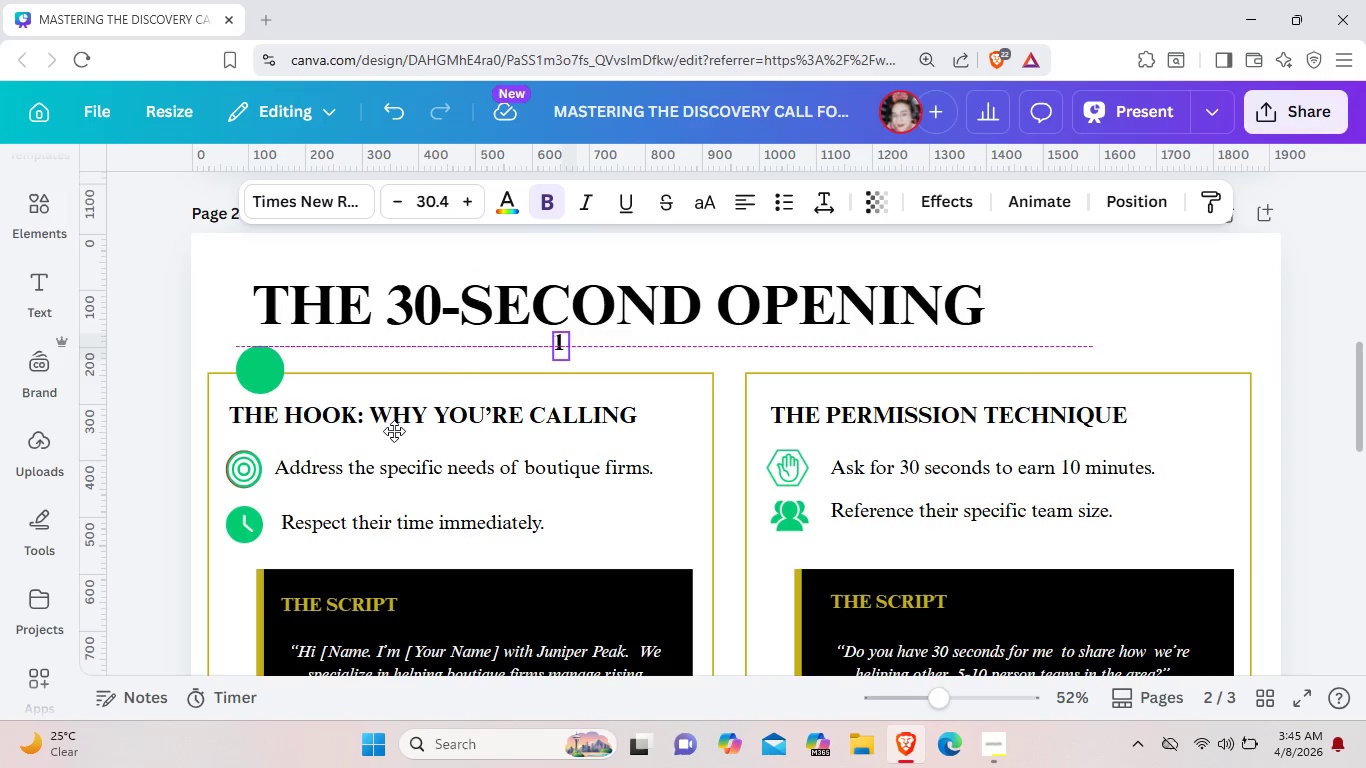 
left_click_drag(start_coordinate=[591, 412], to_coordinate=[284, 438])
 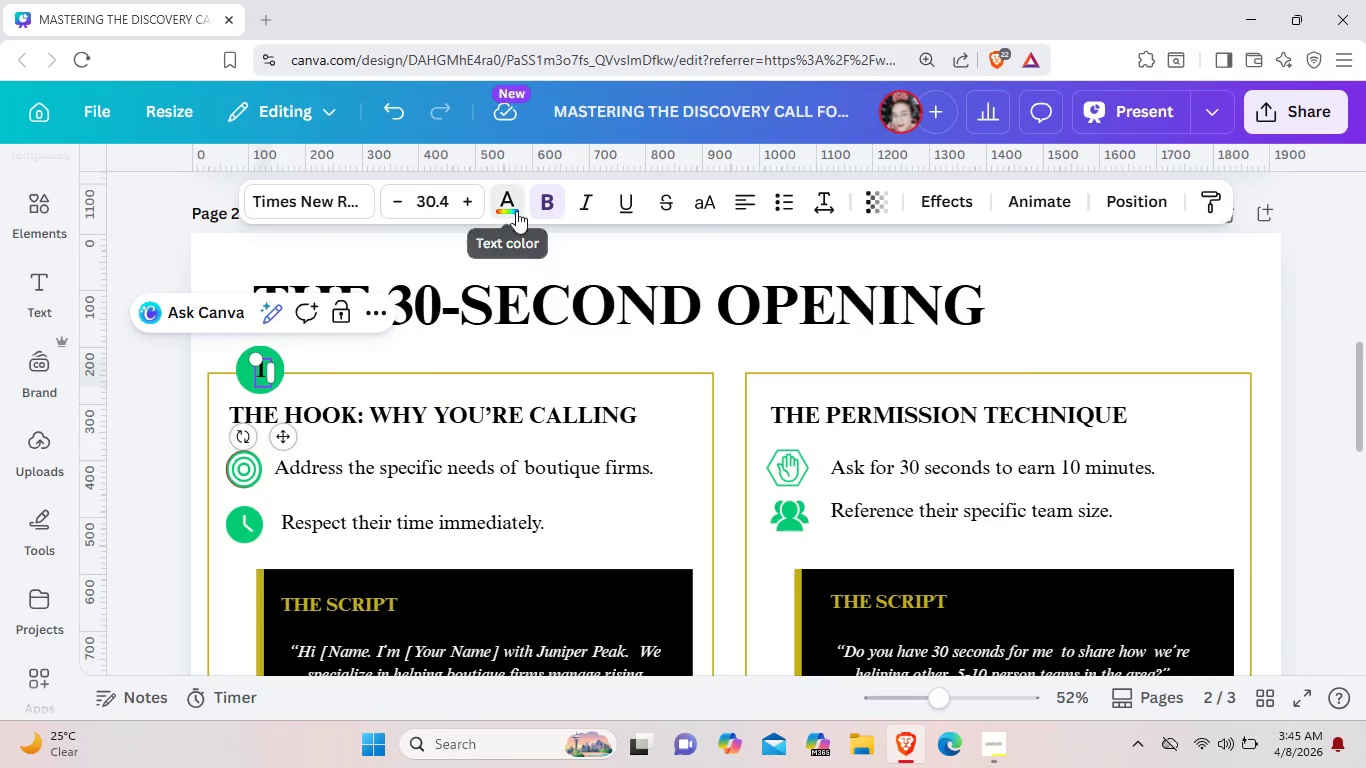 
left_click([516, 211])
 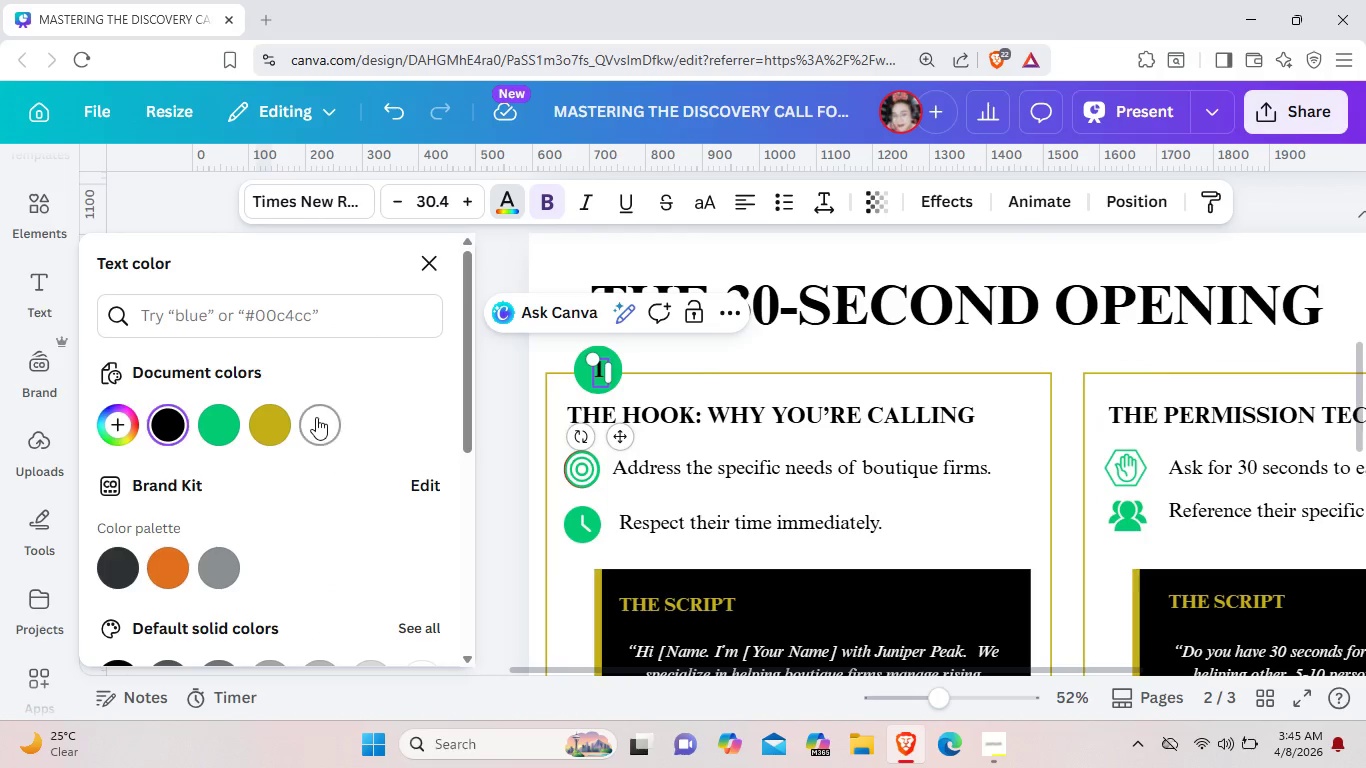 
left_click([316, 417])
 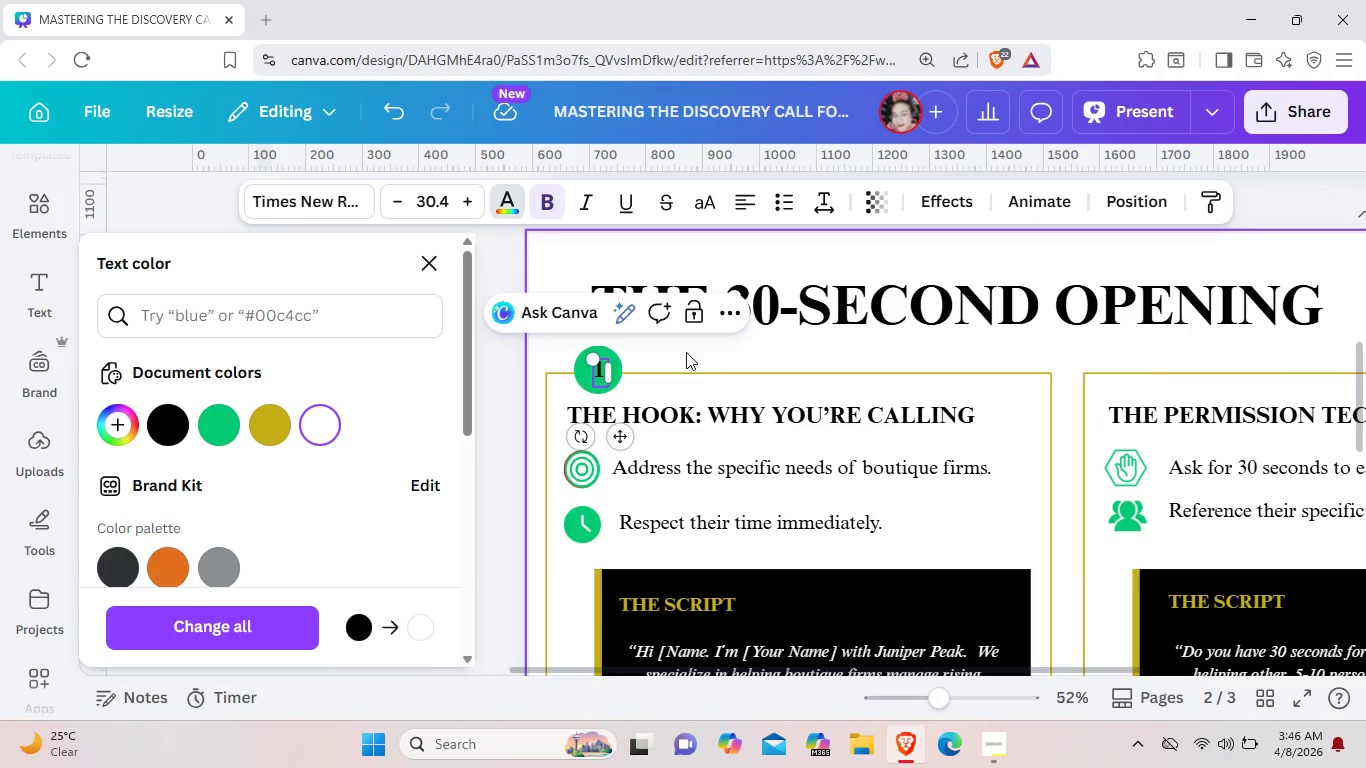 
left_click([686, 352])
 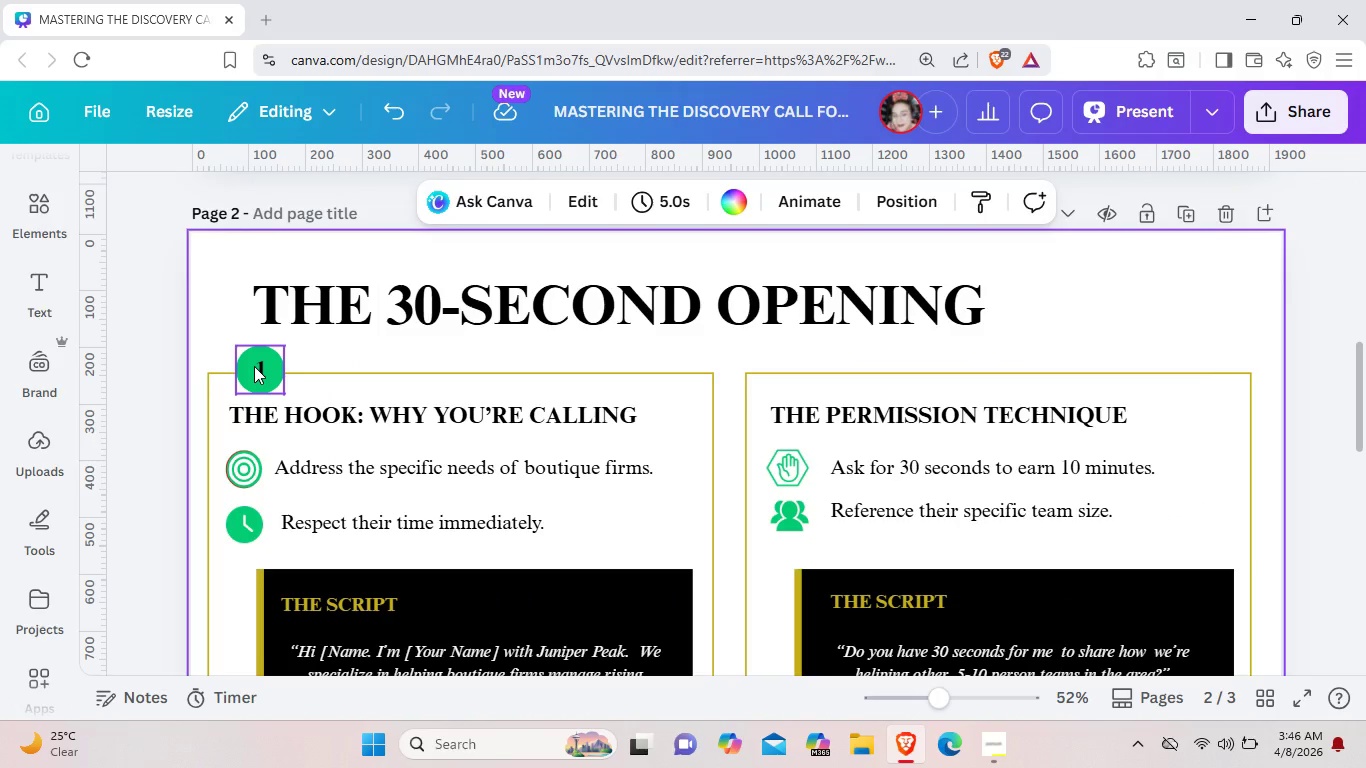 
left_click([254, 366])
 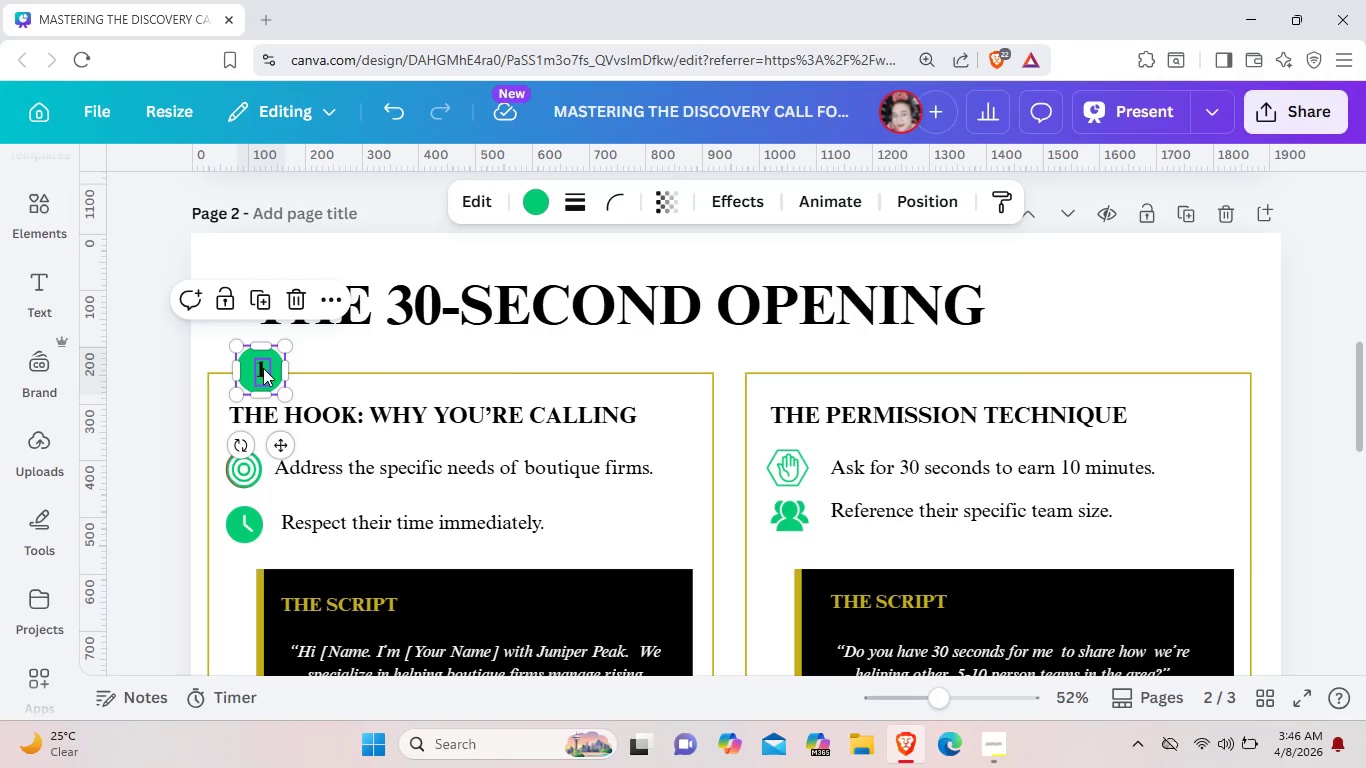 
left_click([263, 368])
 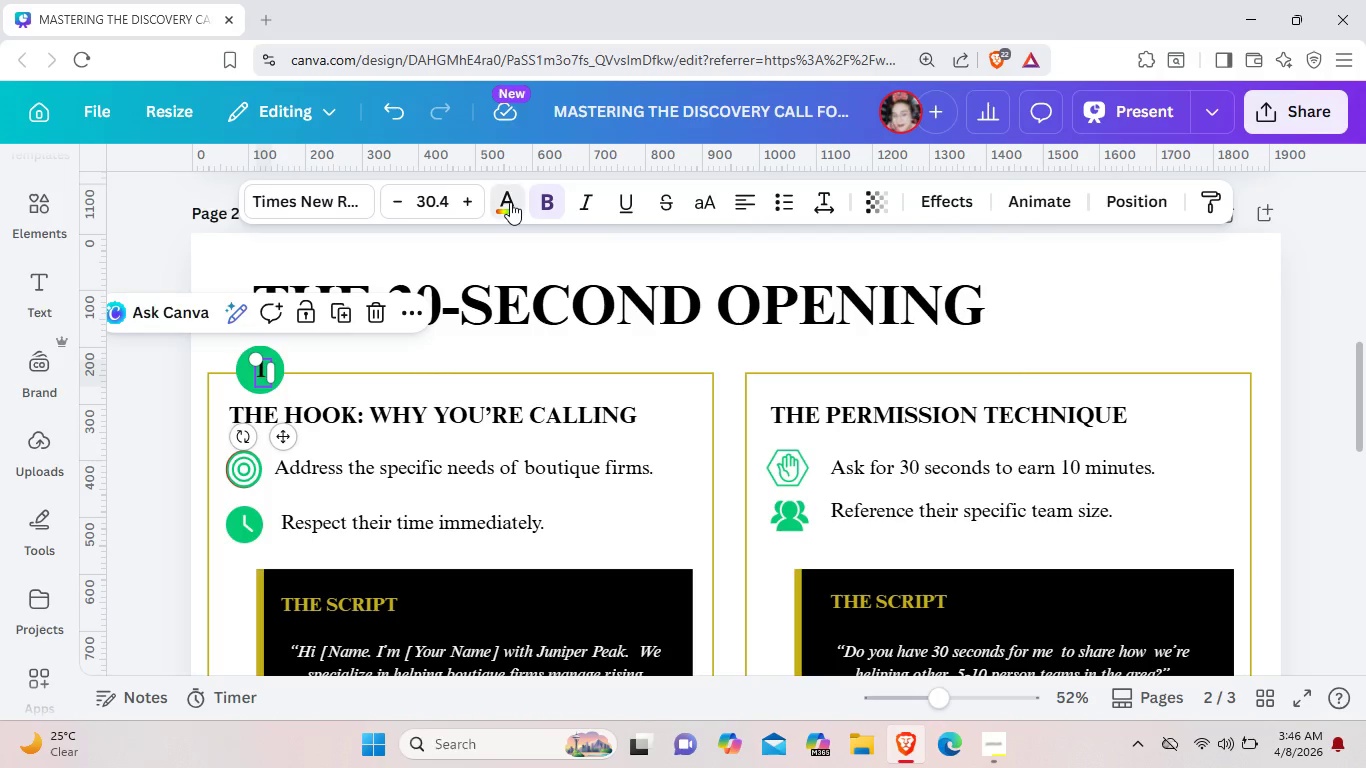 
left_click([510, 202])
 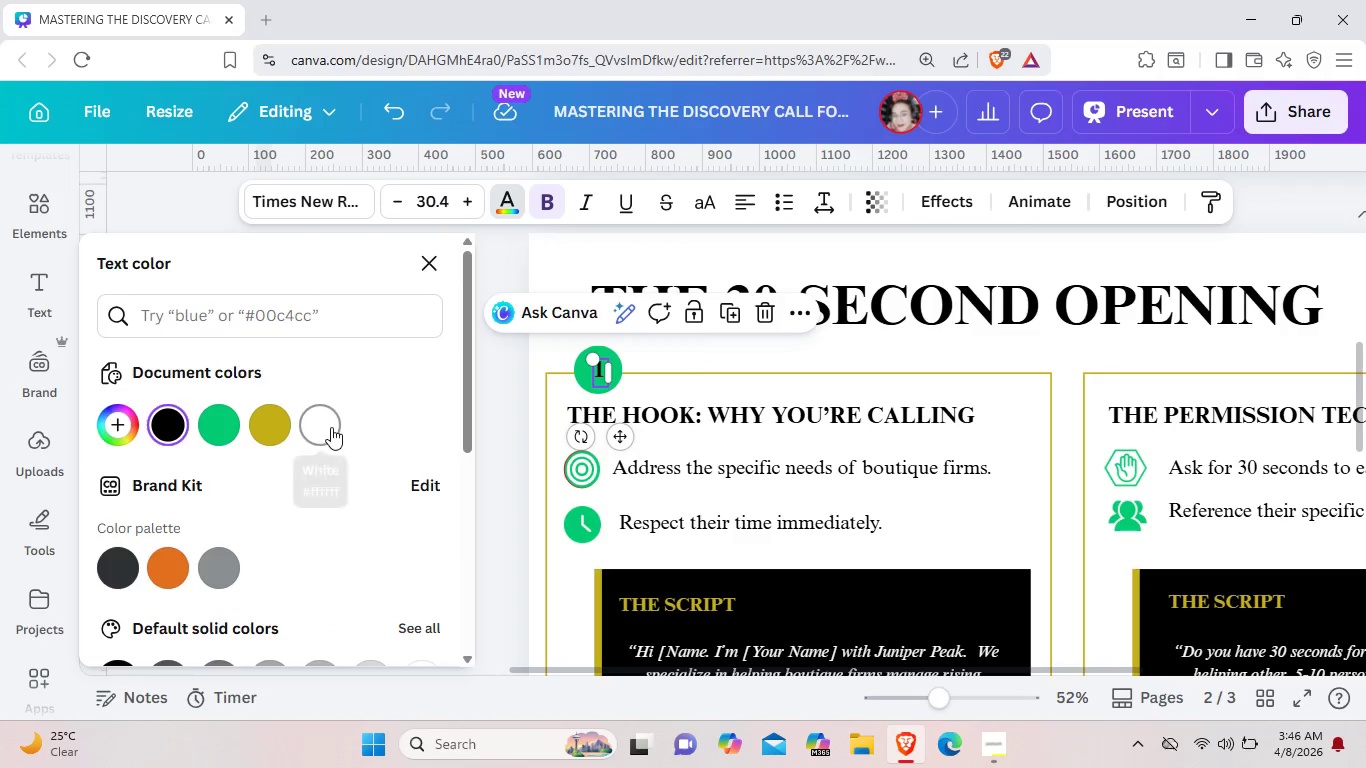 
left_click([331, 427])
 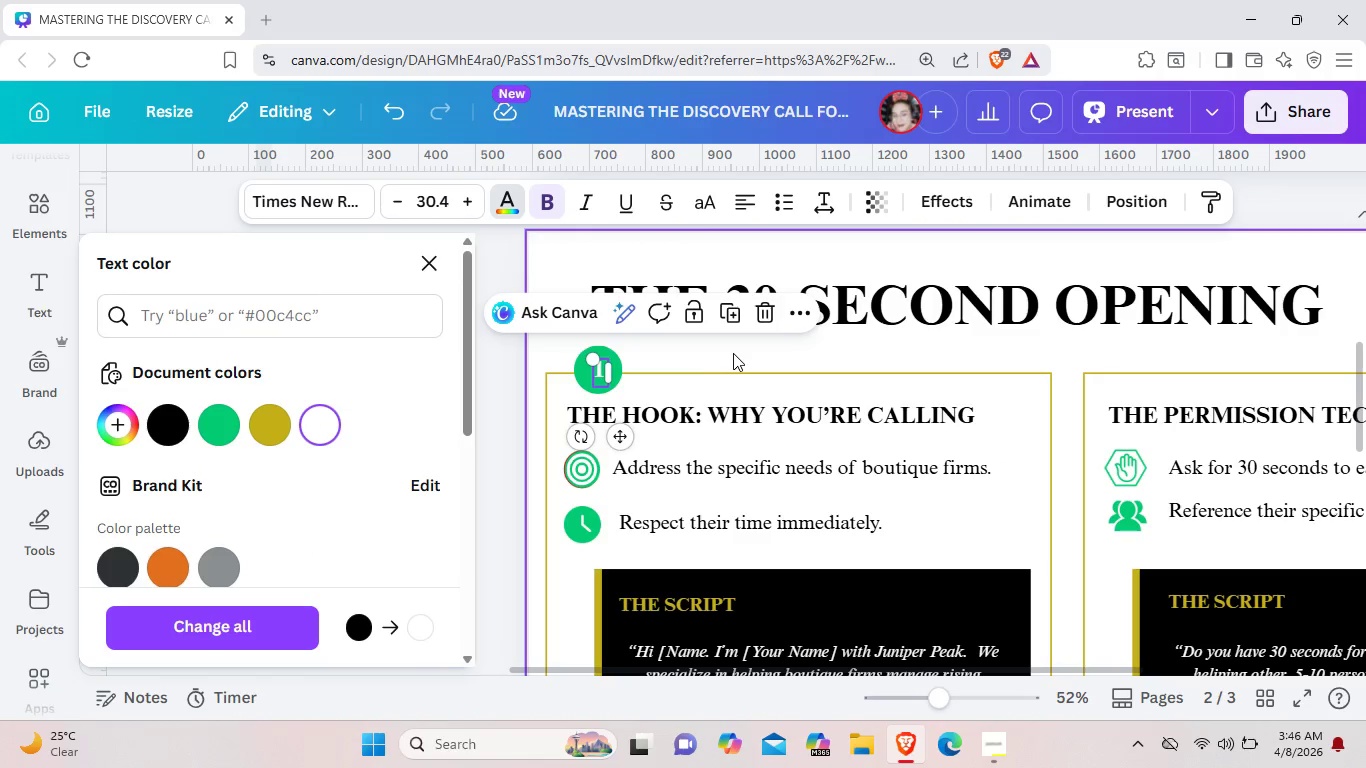 
left_click([733, 353])
 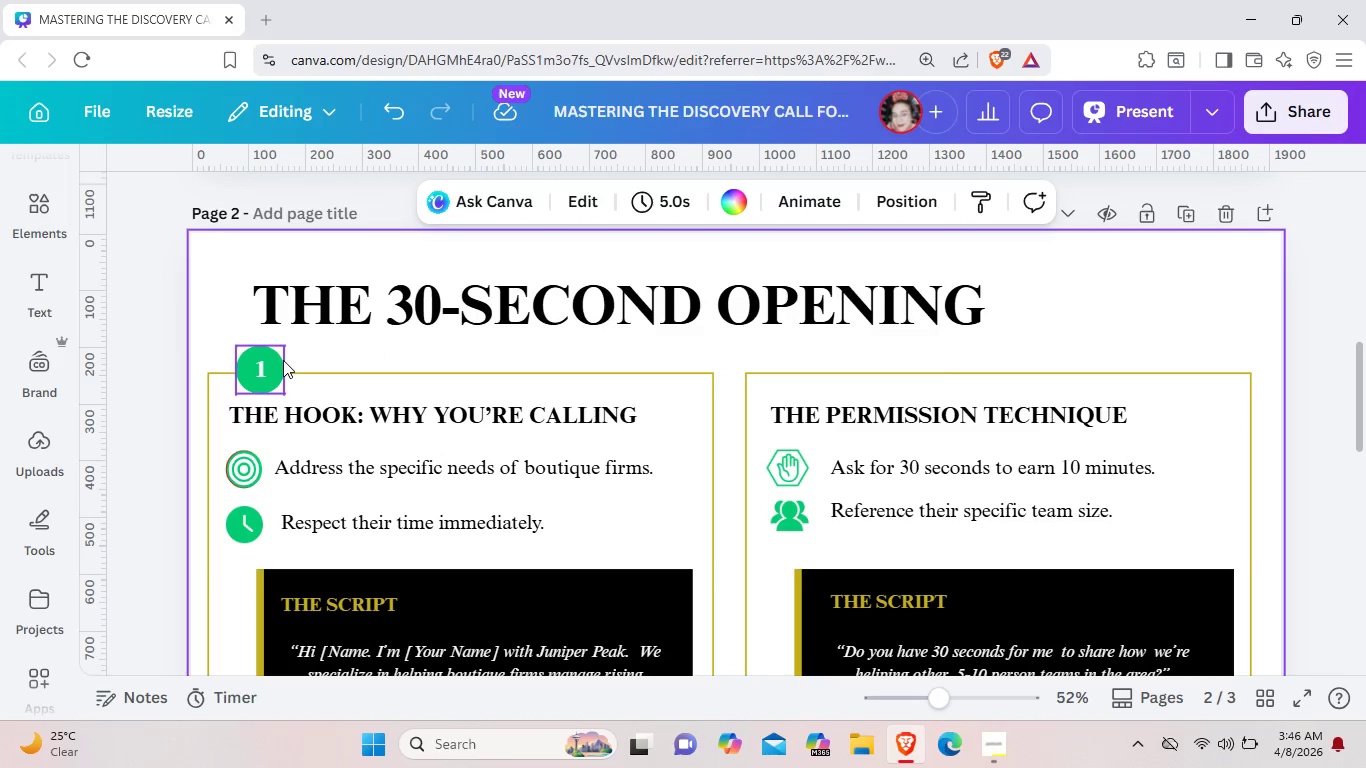 
left_click([282, 360])
 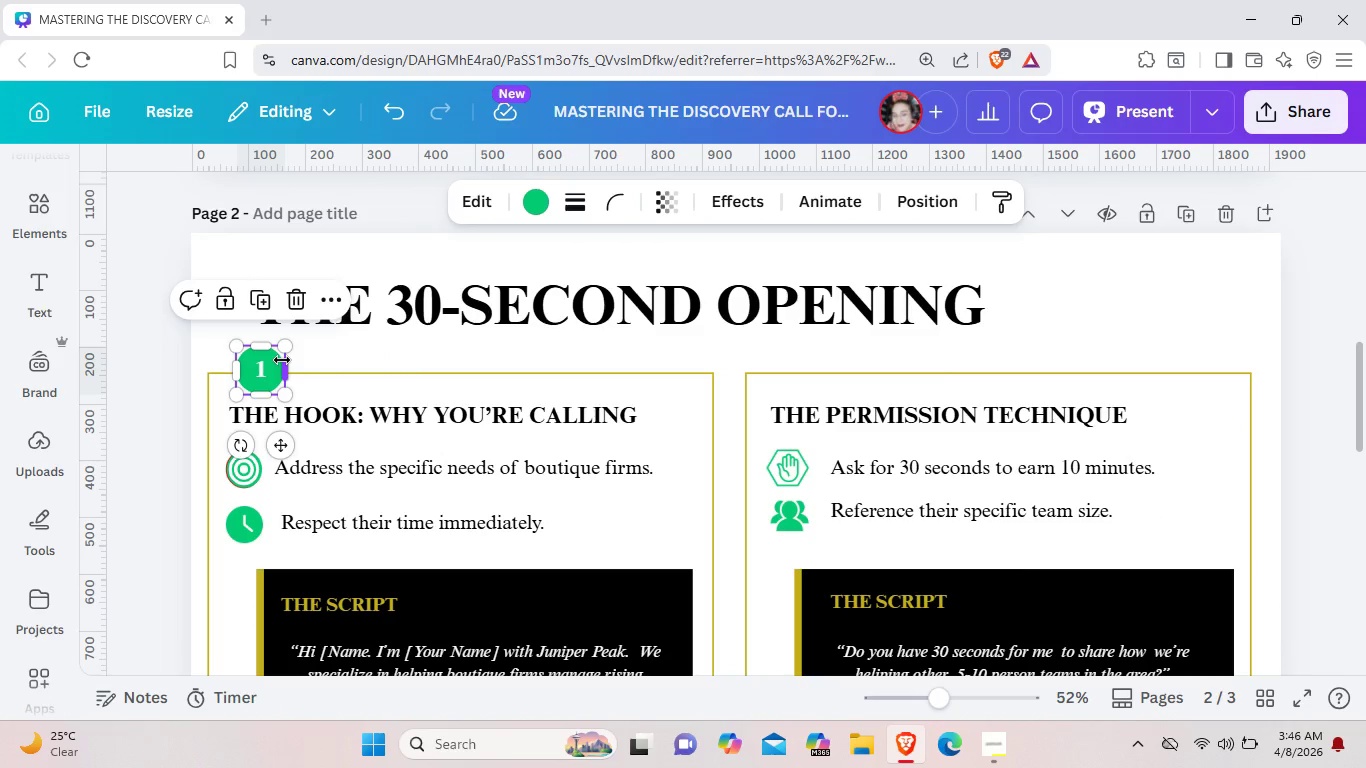 
key(Control+C)
 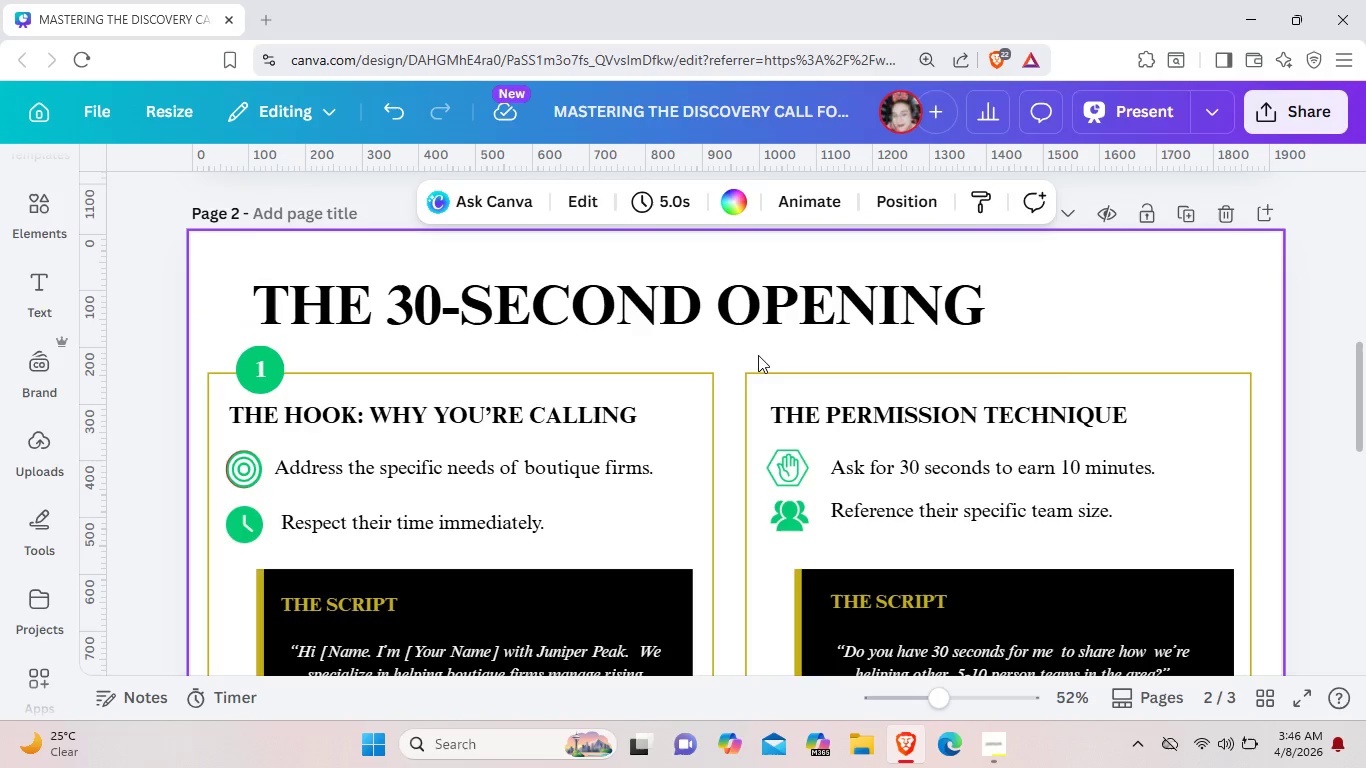 
left_click([758, 355])
 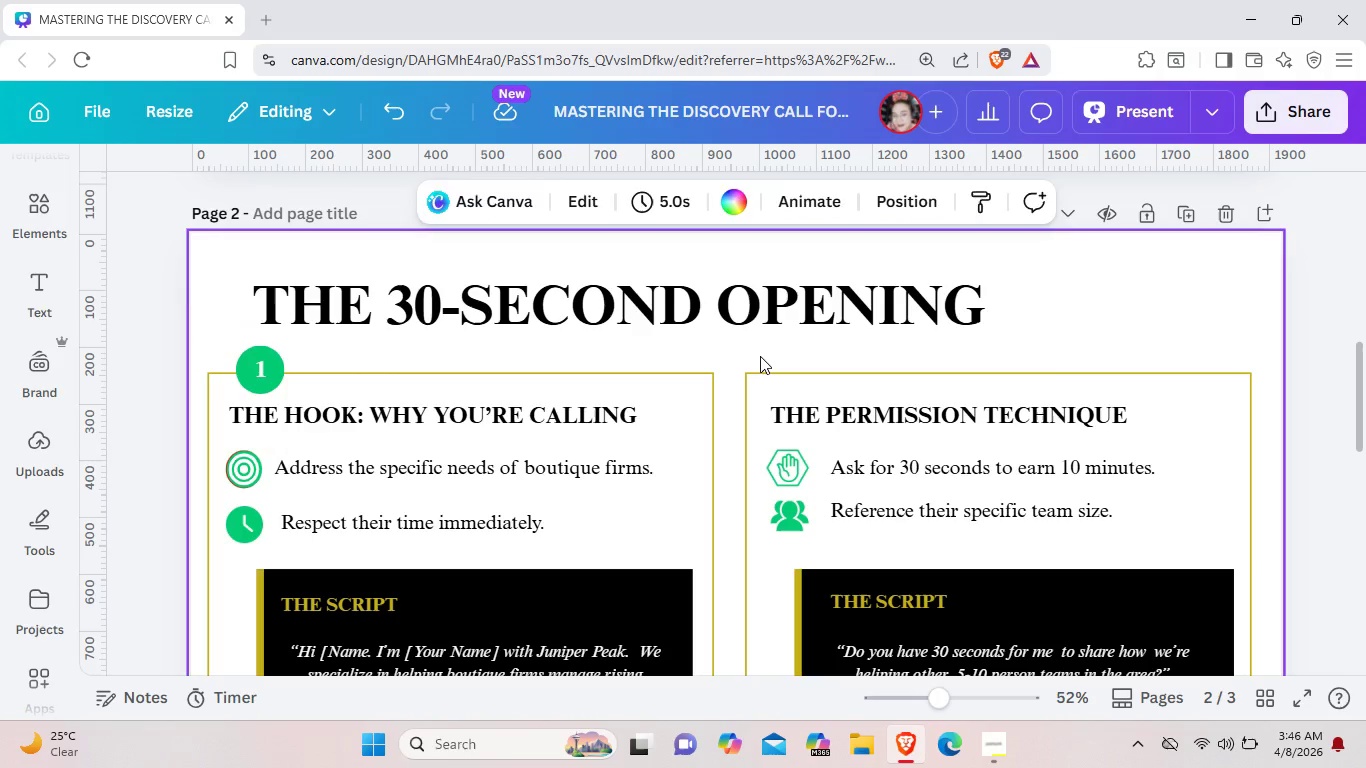 
key(Control+V)
 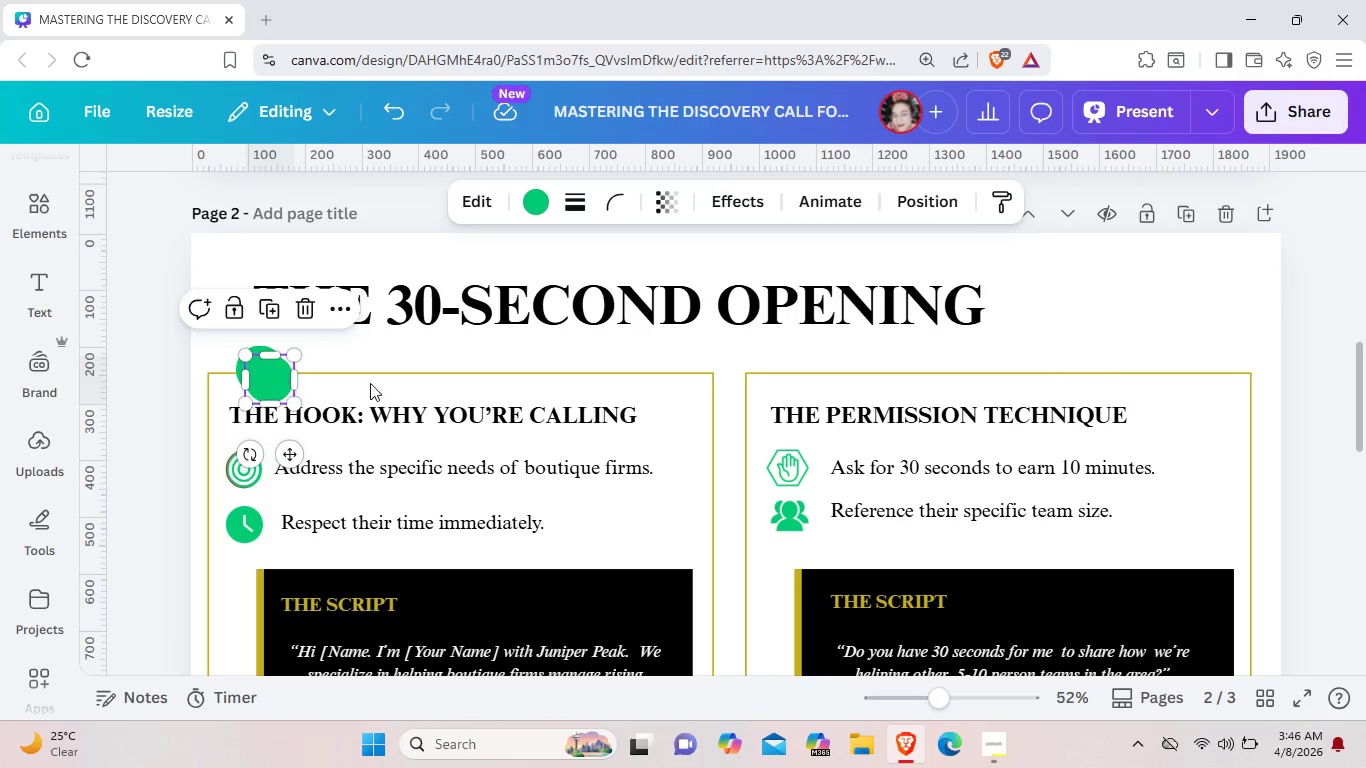 
left_click_drag(start_coordinate=[272, 377], to_coordinate=[797, 374])
 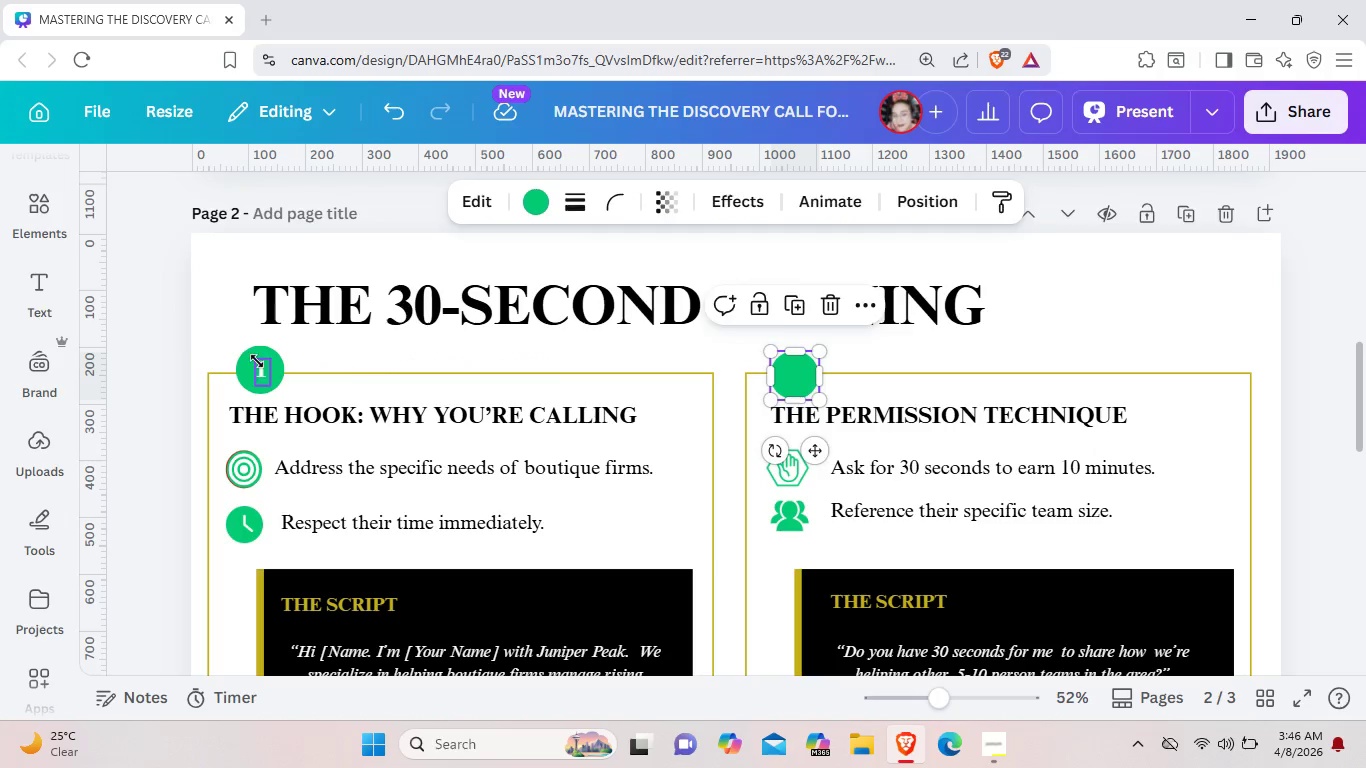 
left_click([257, 361])
 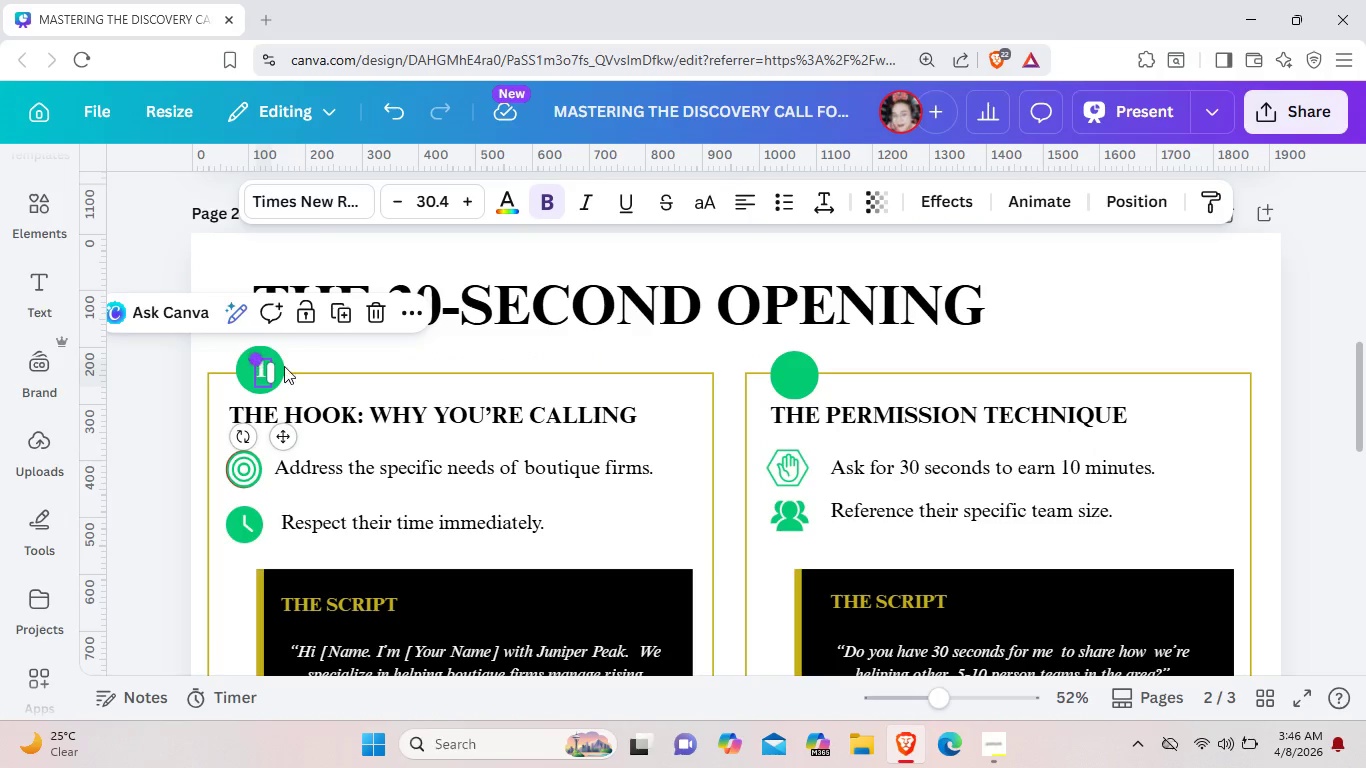 
key(Control+C)
 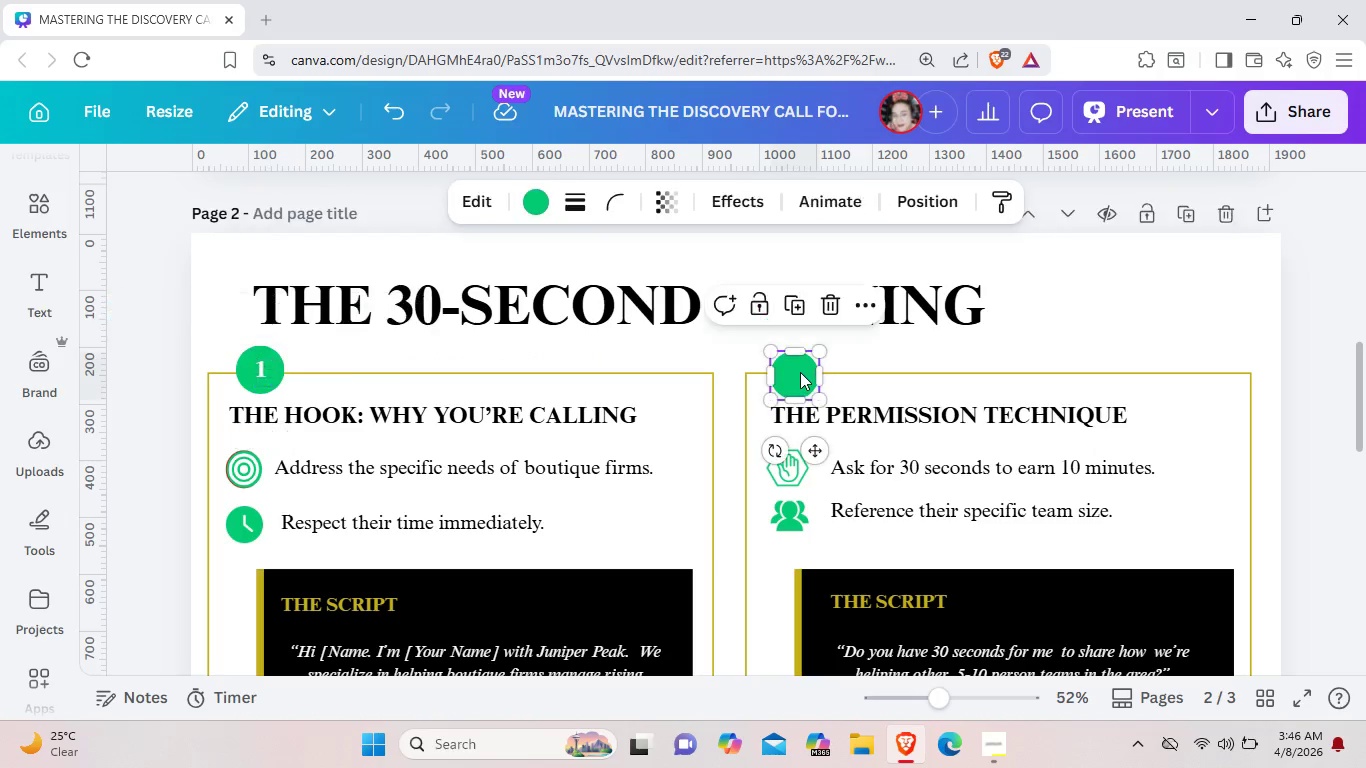 
left_click([800, 372])
 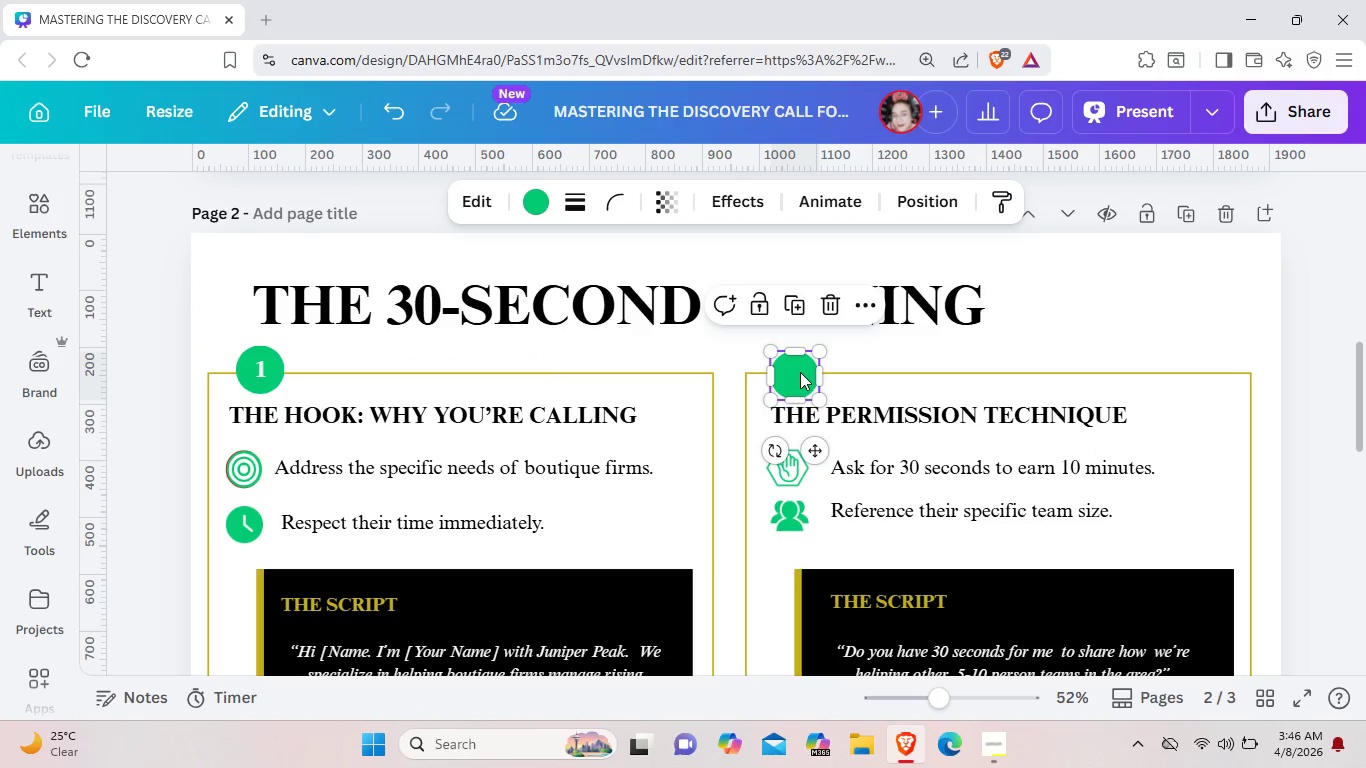 
key(Control+V)
 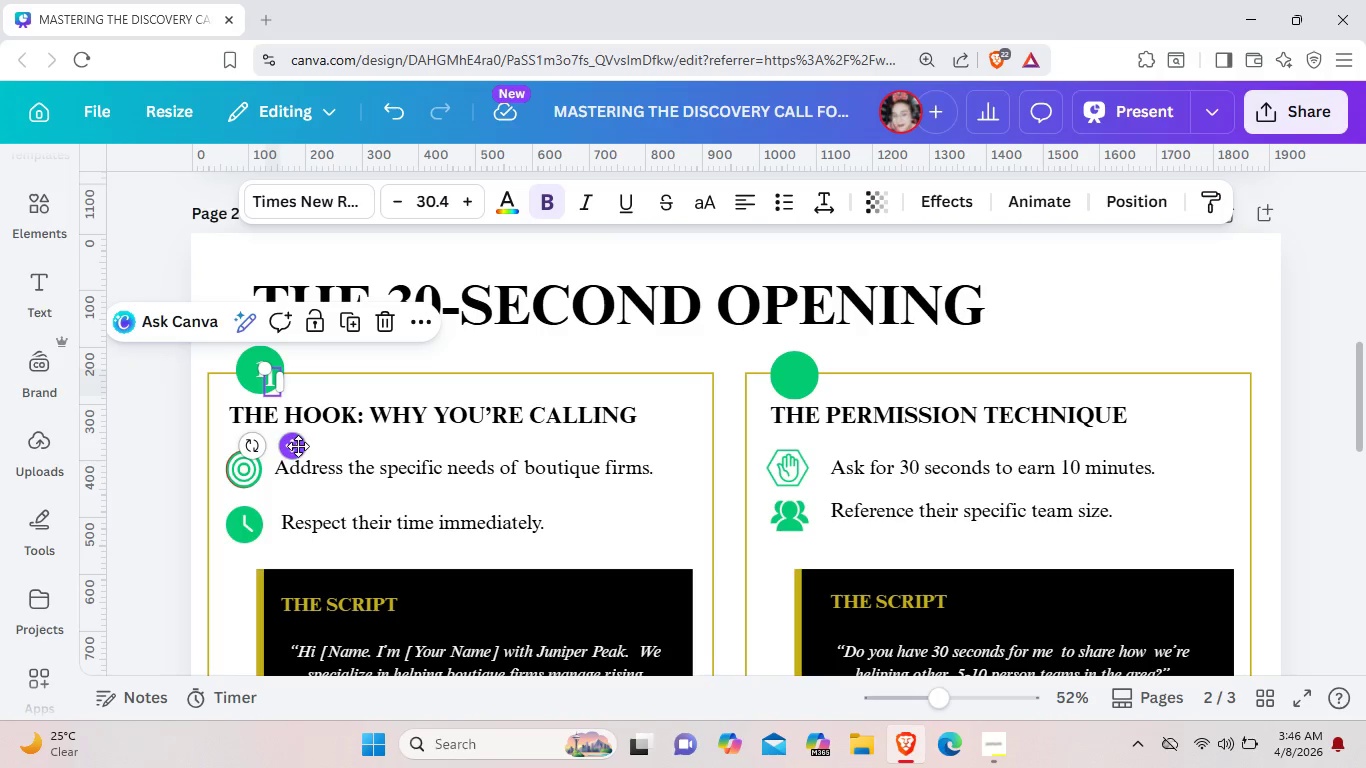 
left_click_drag(start_coordinate=[298, 446], to_coordinate=[819, 441])
 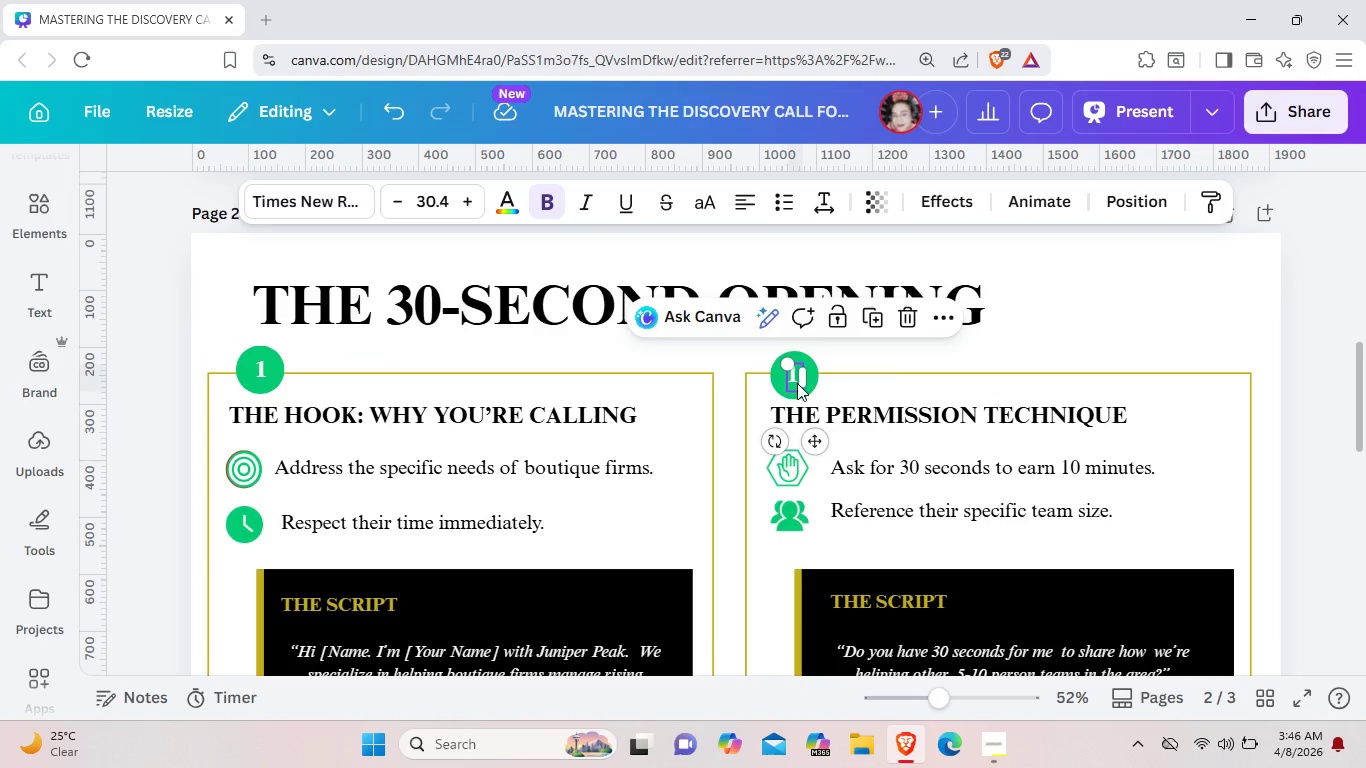 
left_click([797, 383])
 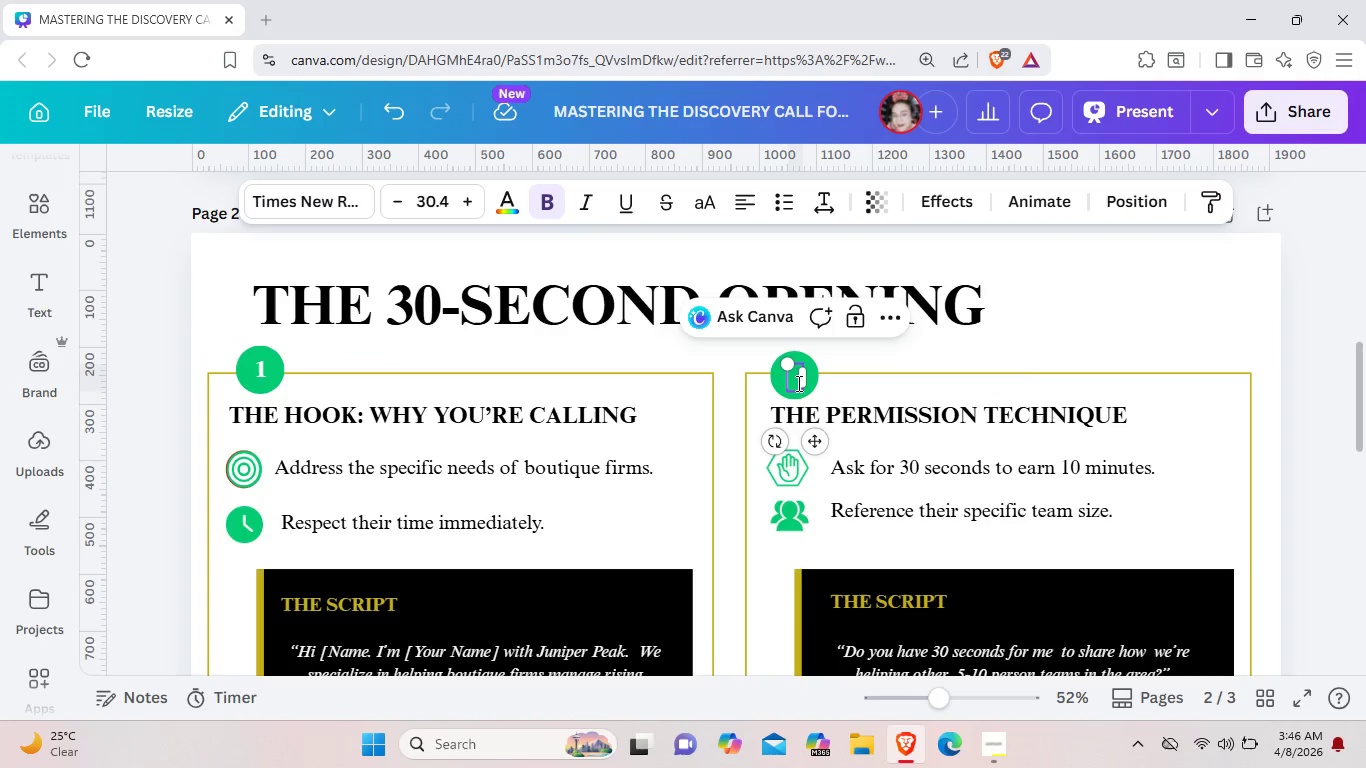 
key(Backspace)
 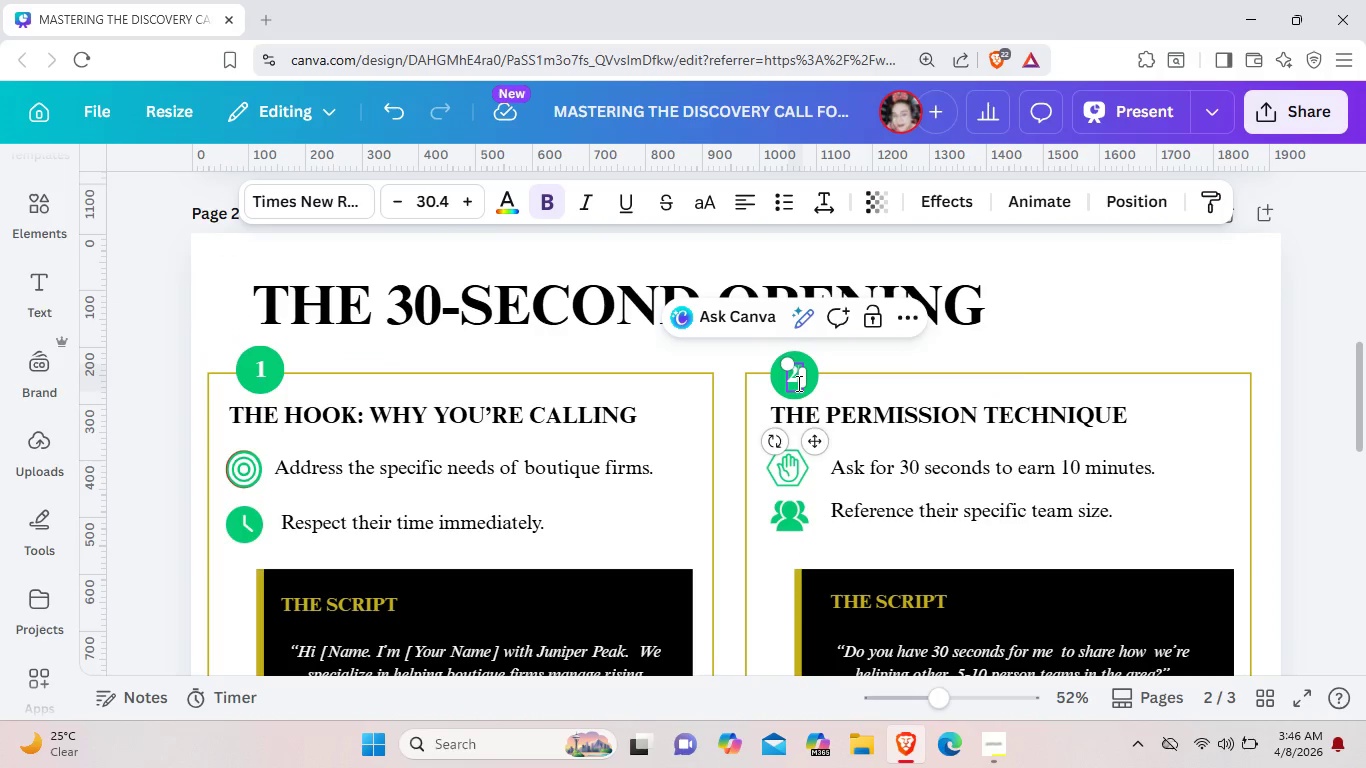 
key(2)
 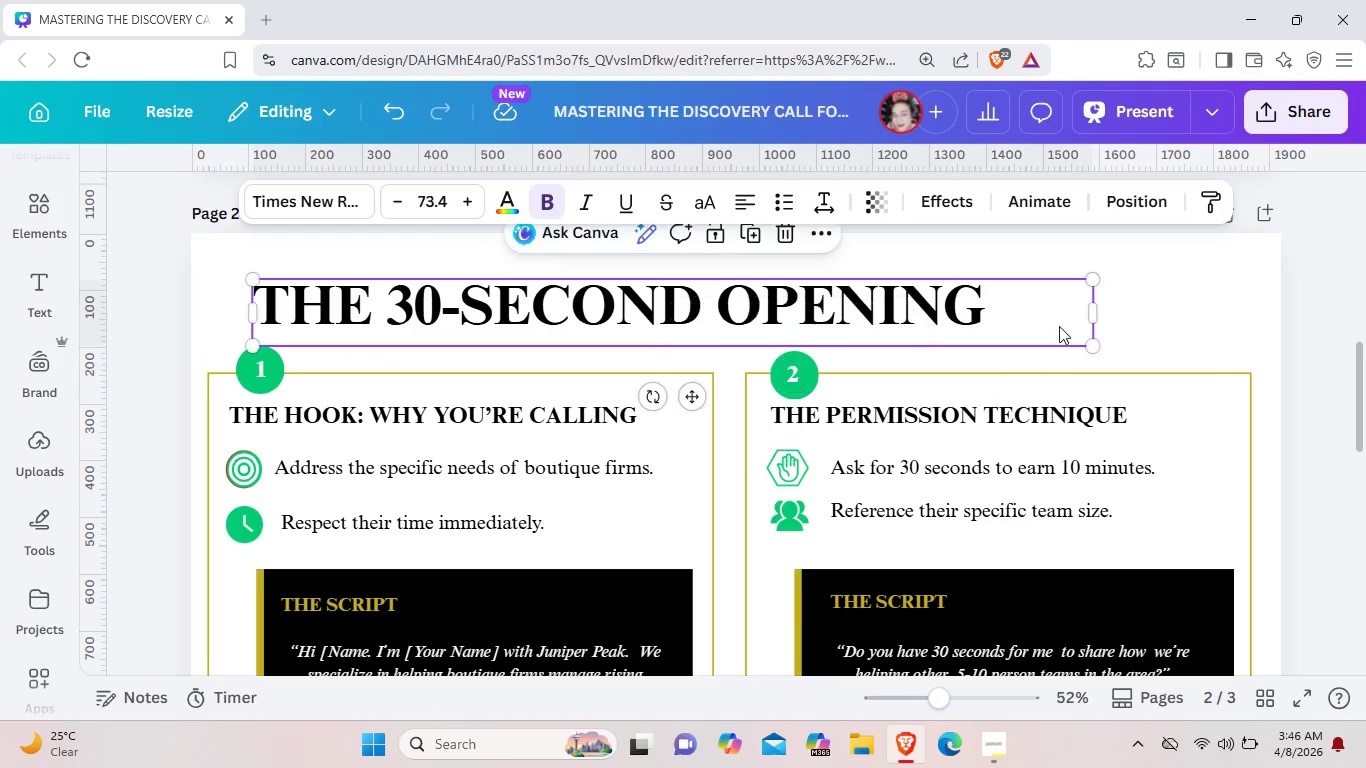 
left_click([1064, 323])
 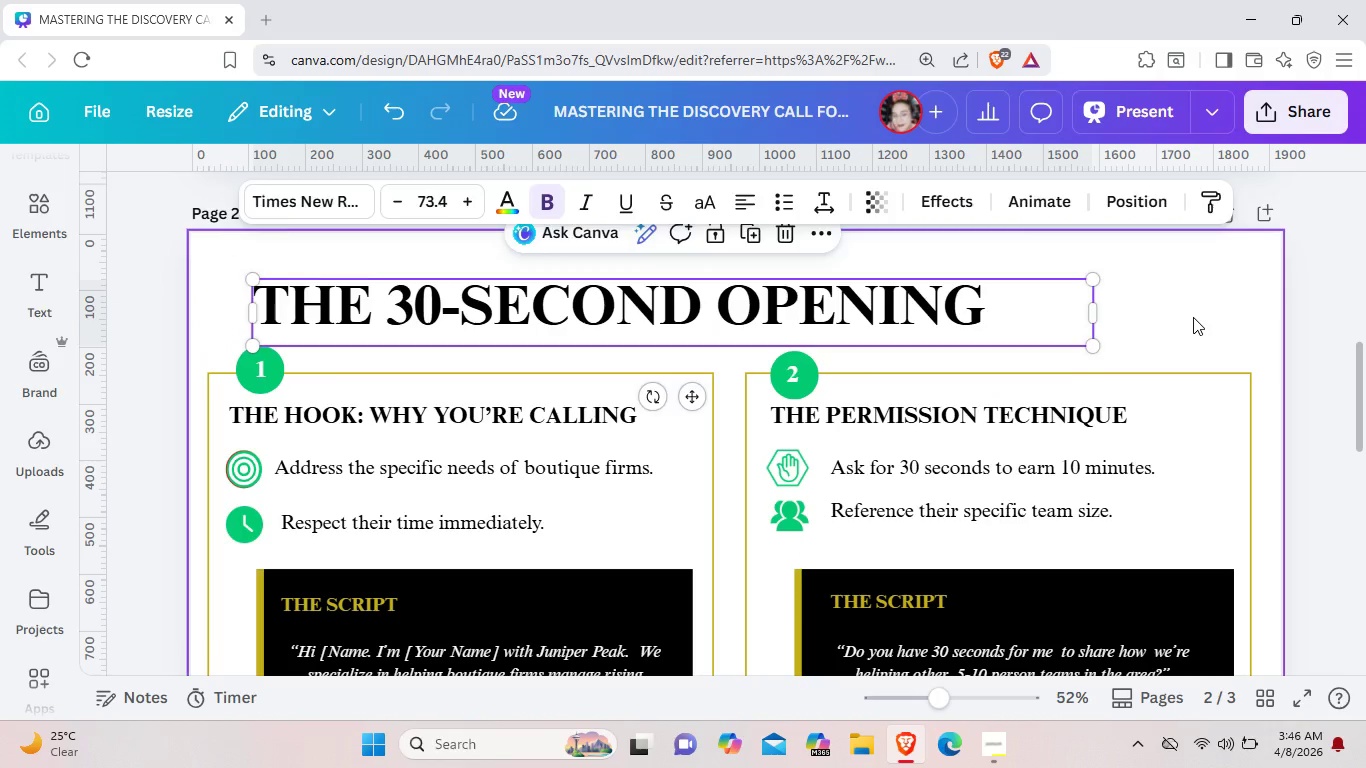 
left_click([1193, 317])
 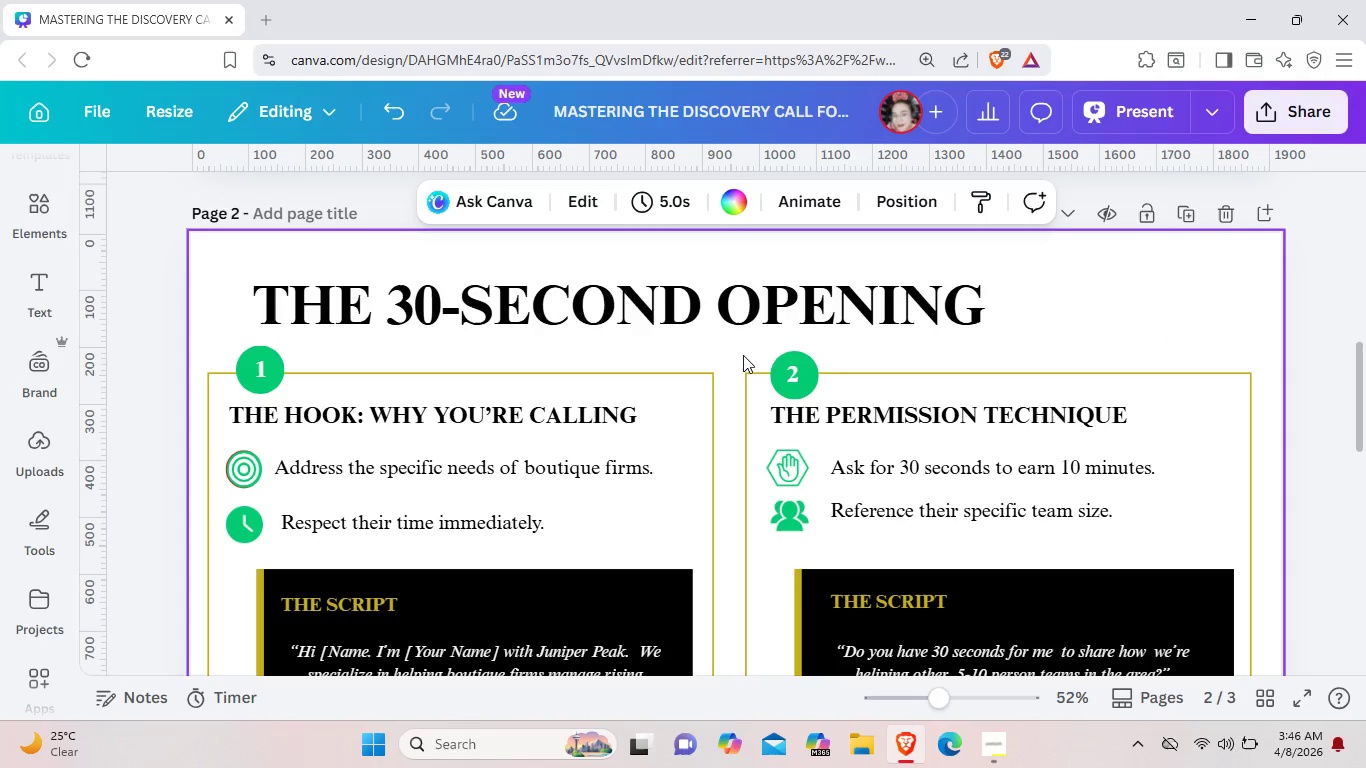 
left_click_drag(start_coordinate=[743, 355], to_coordinate=[802, 377])
 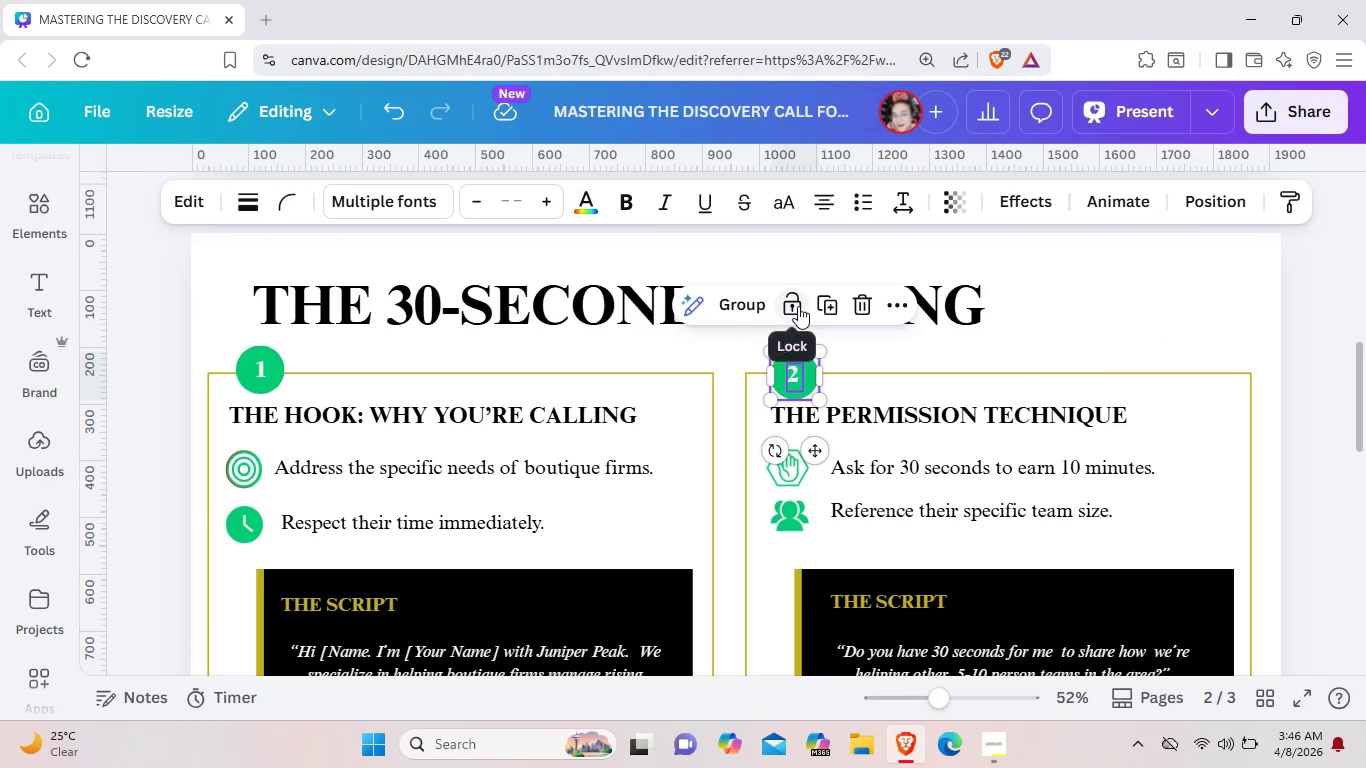 
wait(5.47)
 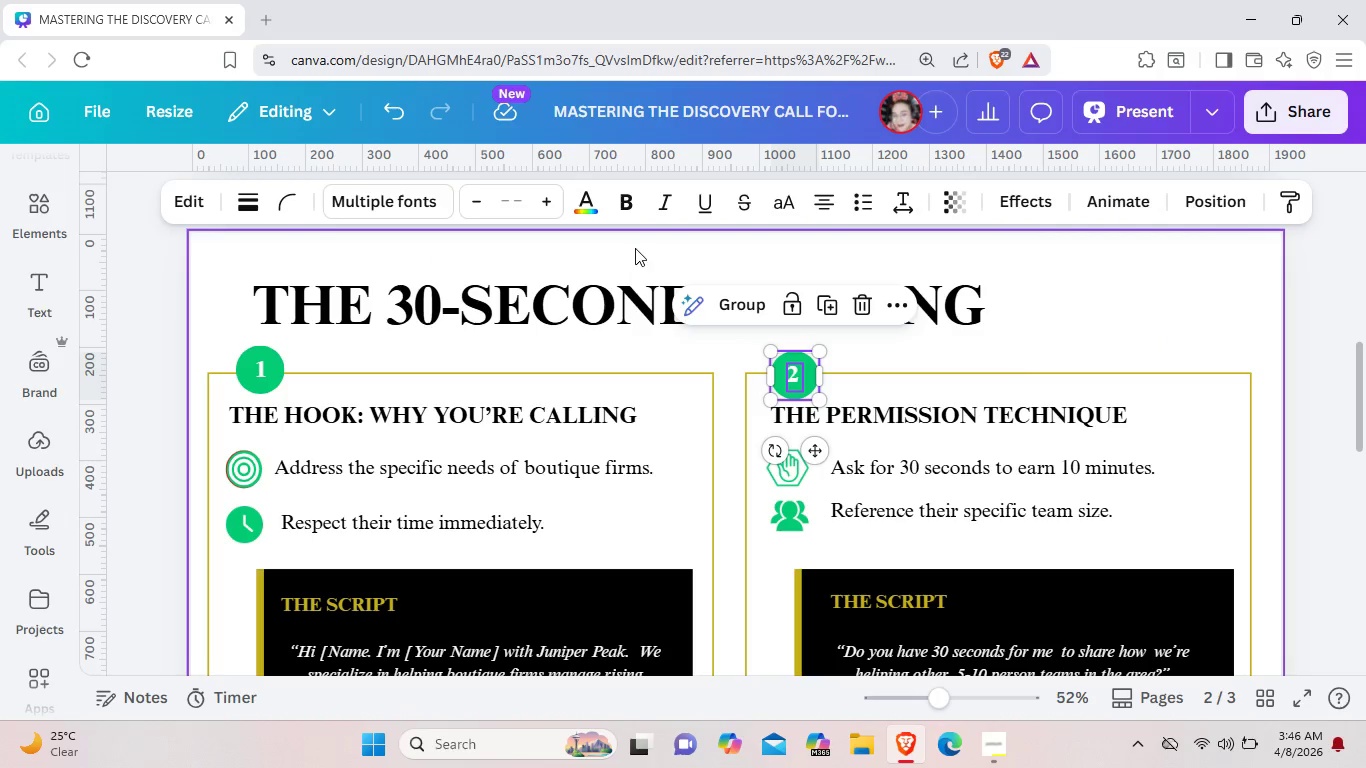 
left_click([750, 306])
 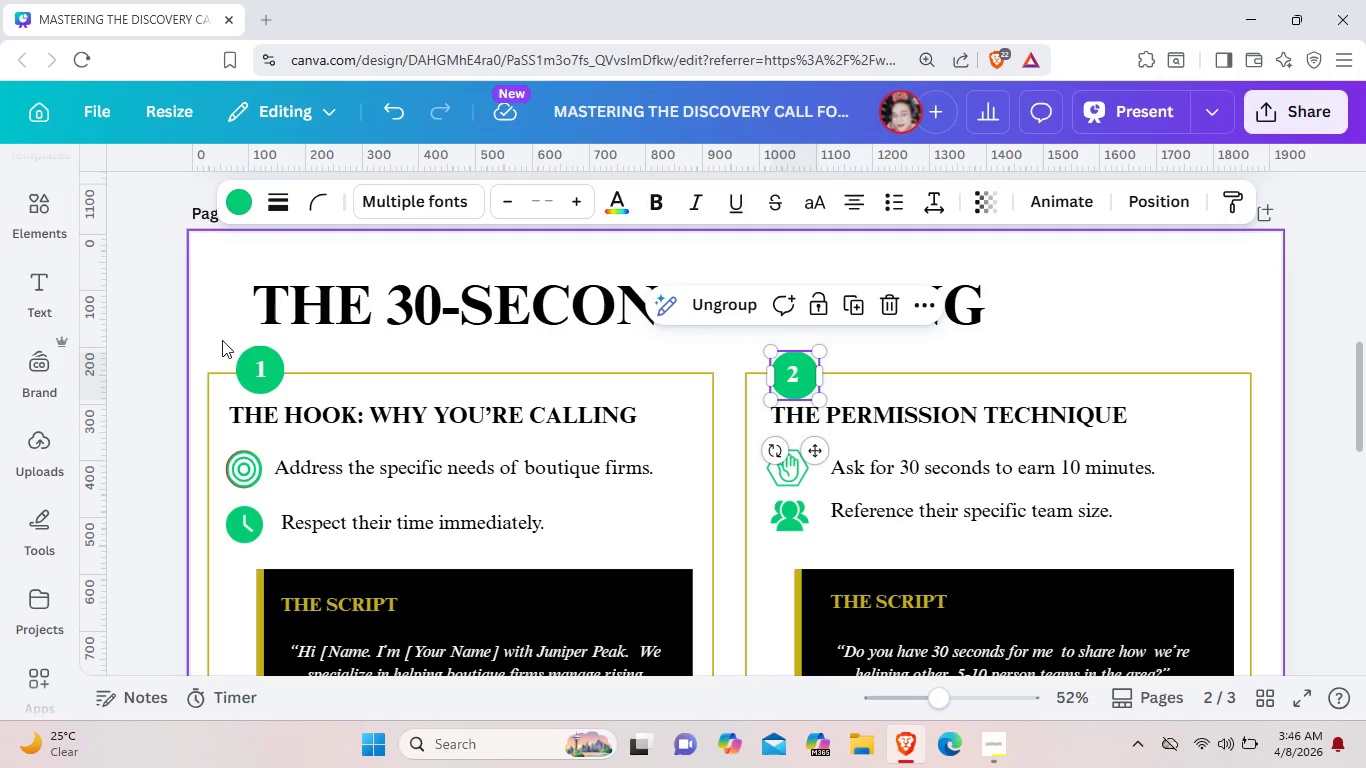 
left_click_drag(start_coordinate=[222, 340], to_coordinate=[243, 366])
 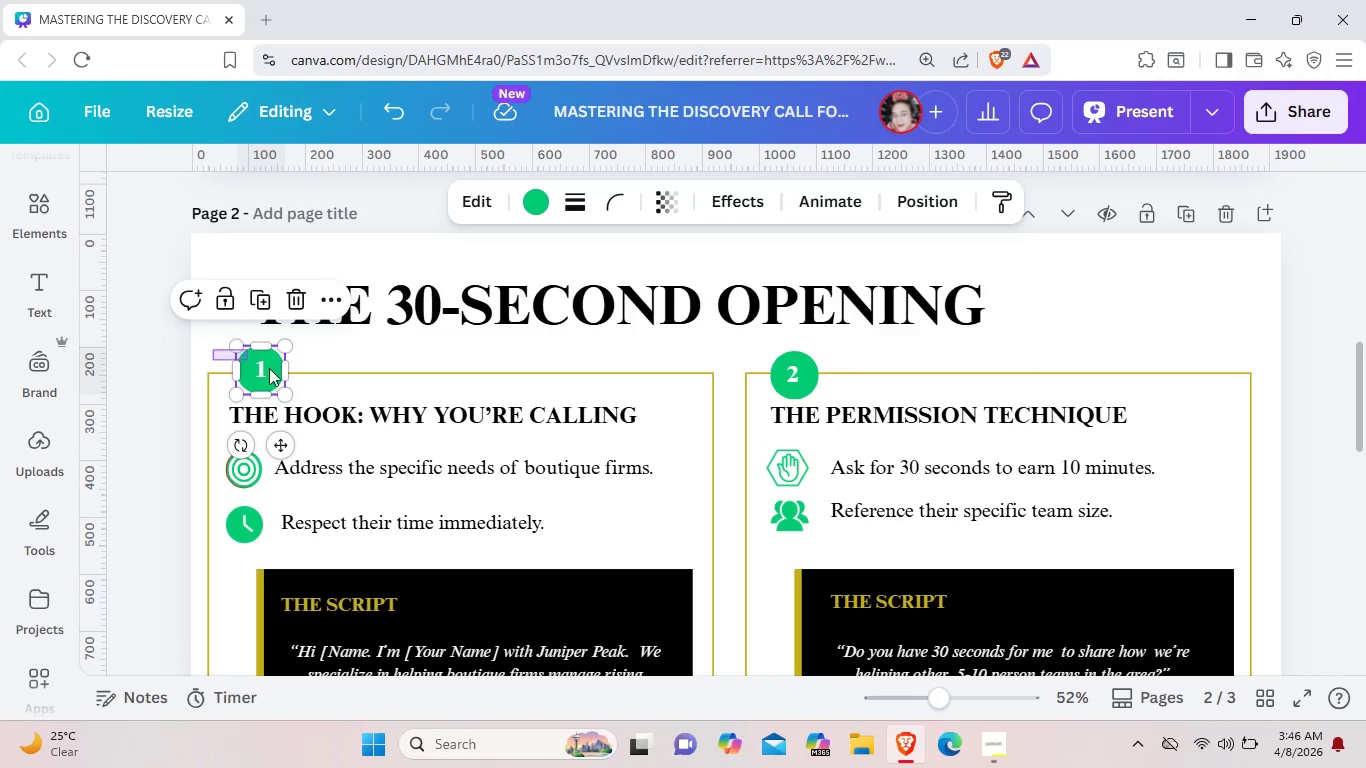 
left_click_drag(start_coordinate=[214, 350], to_coordinate=[275, 369])
 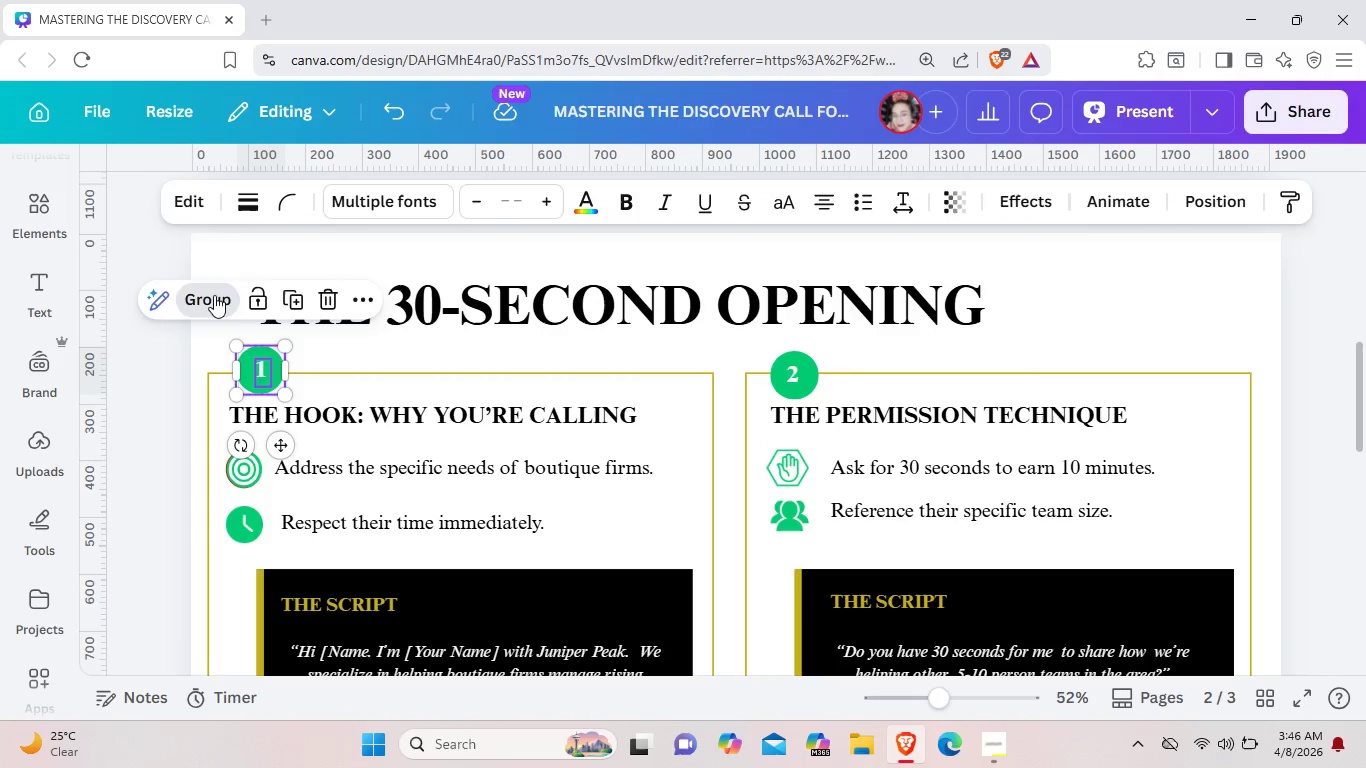 
left_click([214, 295])
 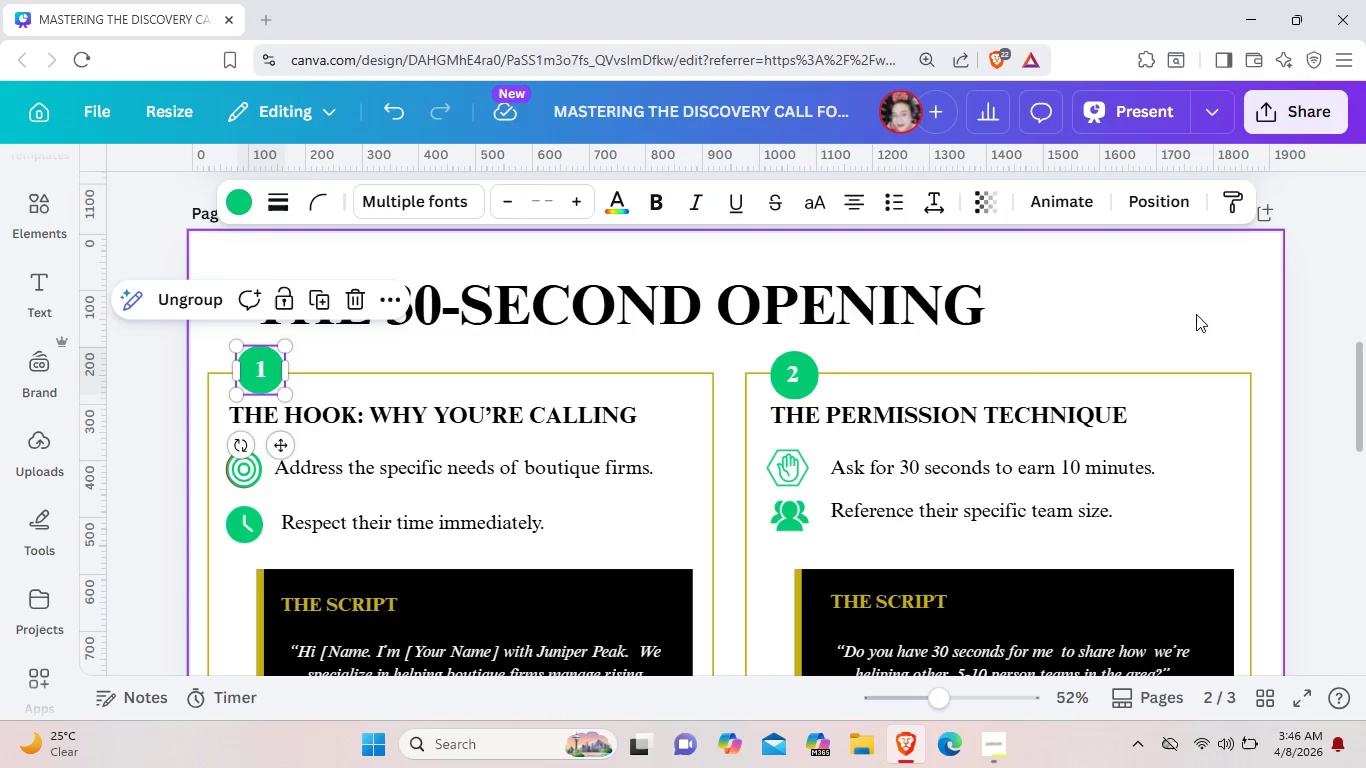 
left_click([1196, 314])
 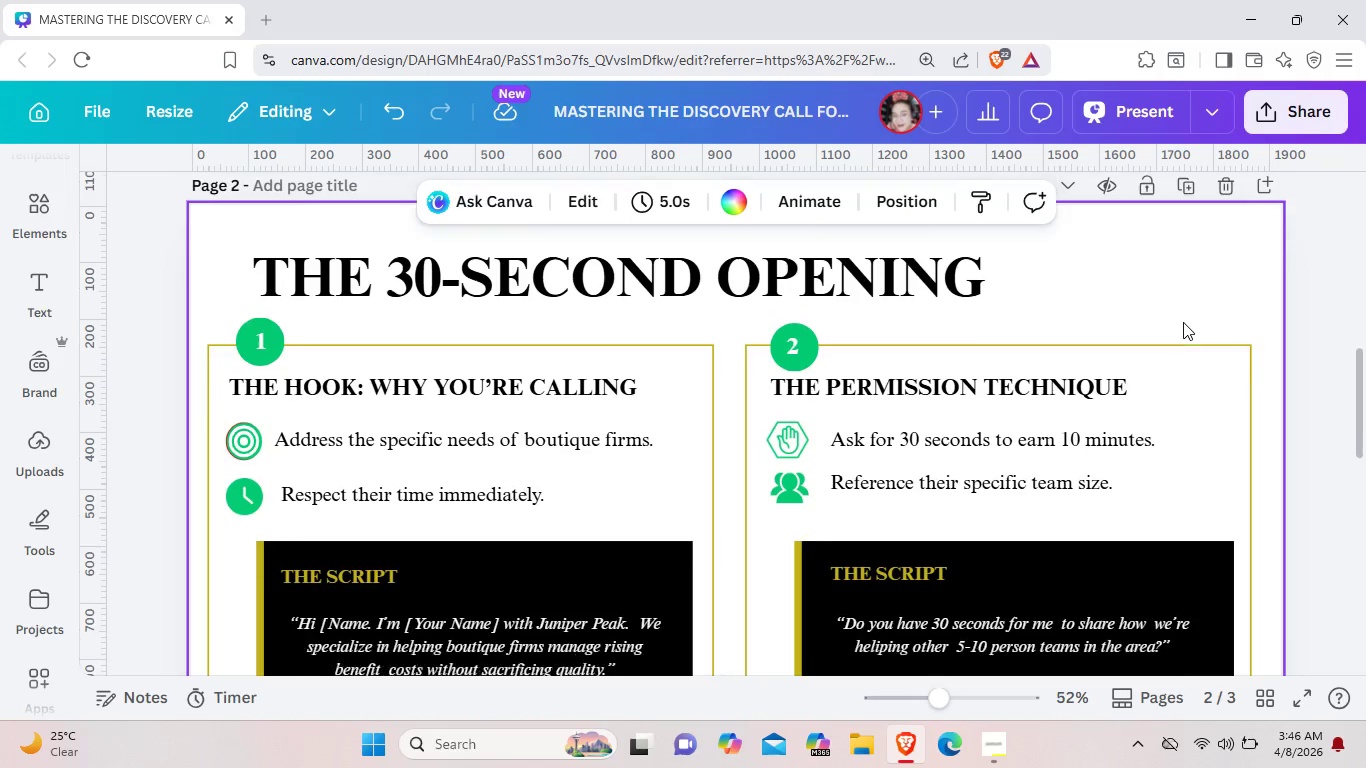 
scroll: coordinate [1183, 322], scroll_direction: down, amount: 7.0
 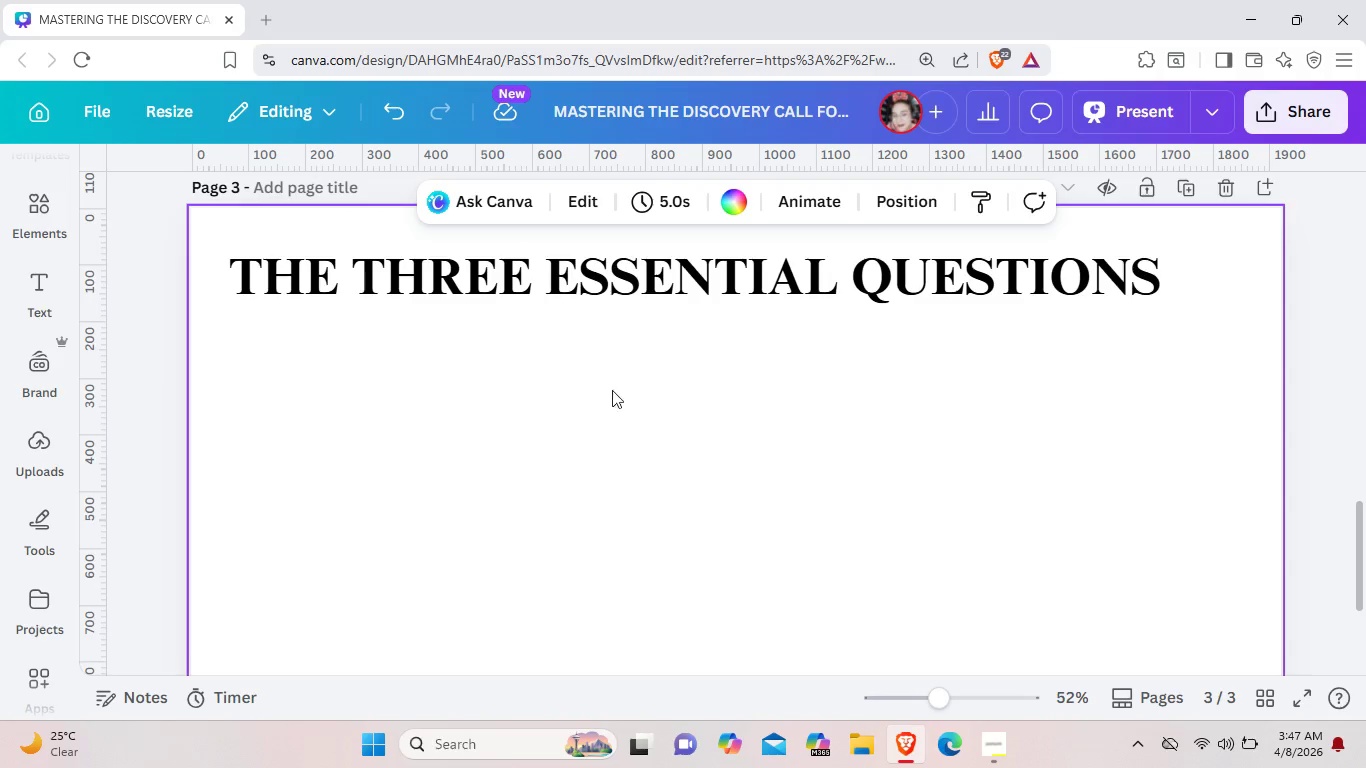 
wait(17.67)
 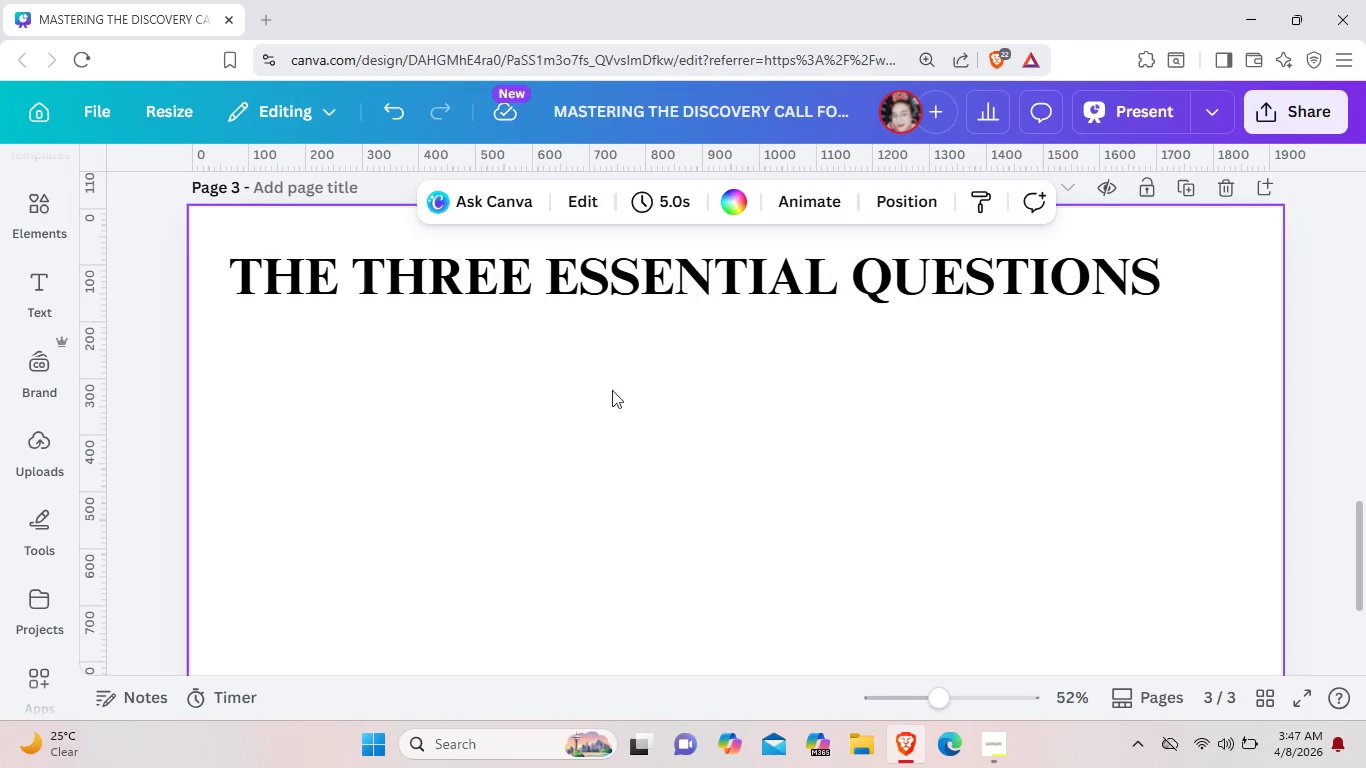 
scroll: coordinate [486, 412], scroll_direction: up, amount: 2.0
 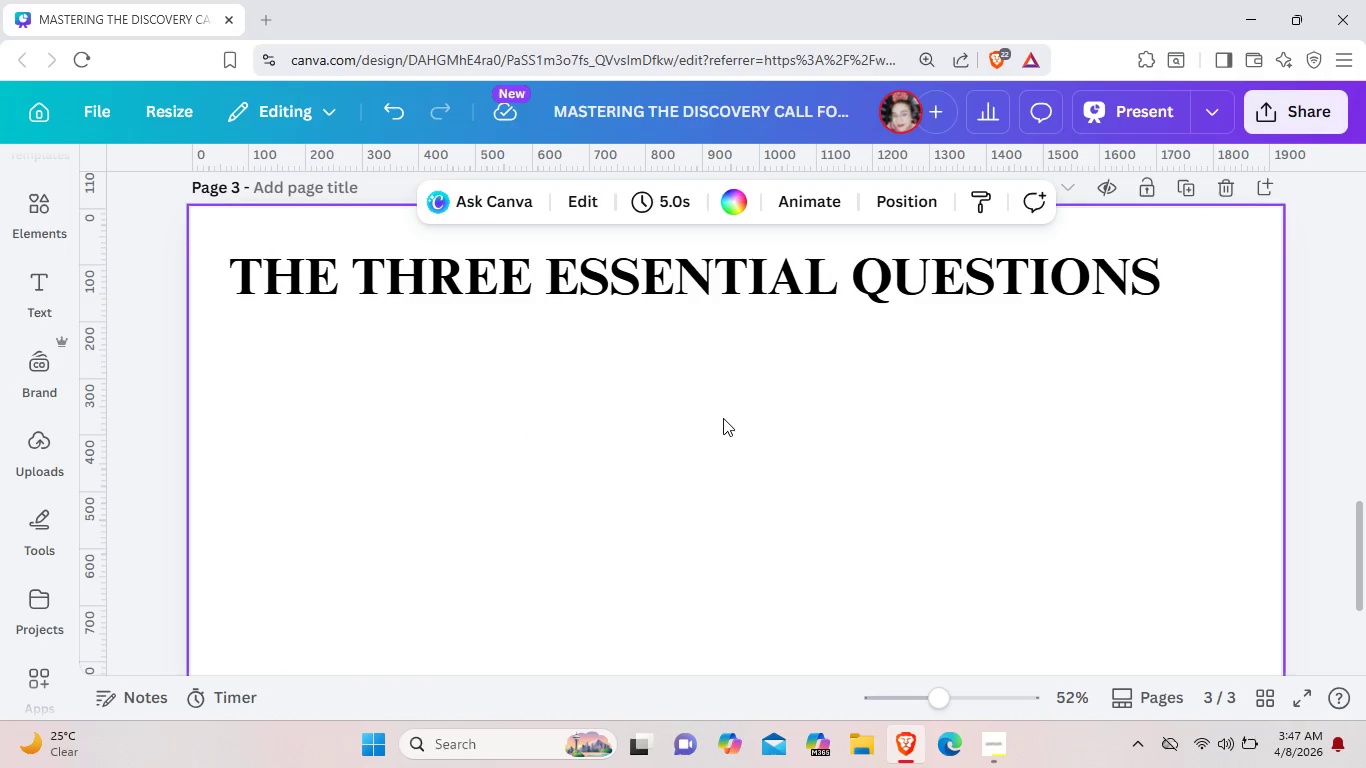 
left_click([735, 416])
 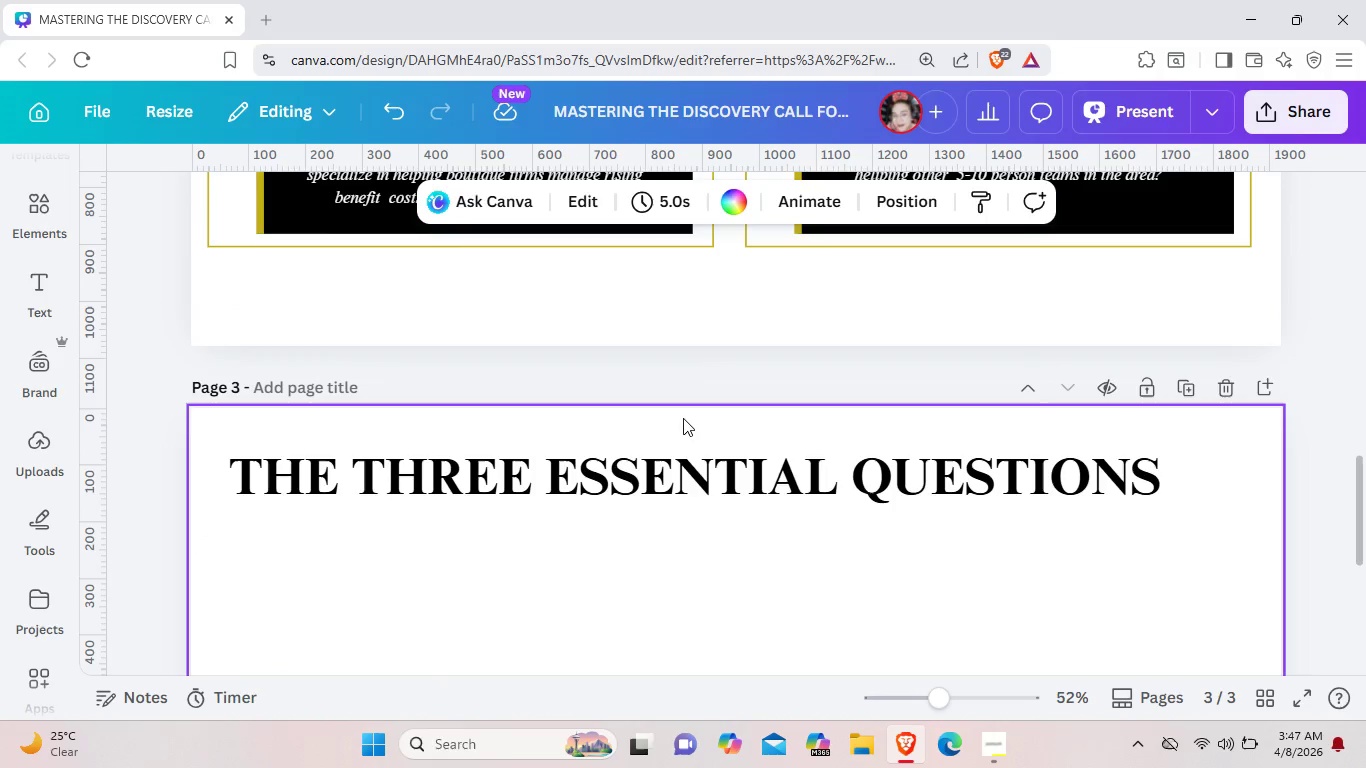 
scroll: coordinate [669, 418], scroll_direction: up, amount: 4.0
 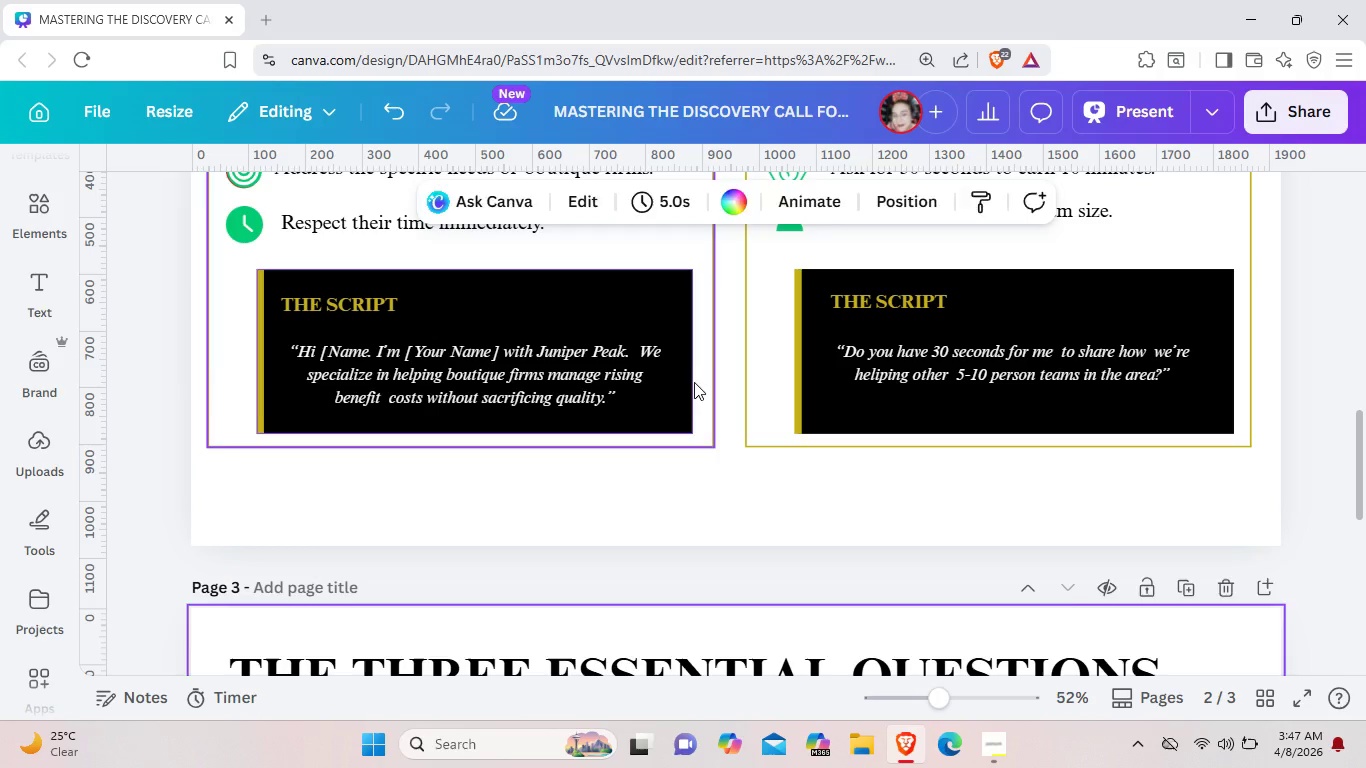 
left_click([694, 382])
 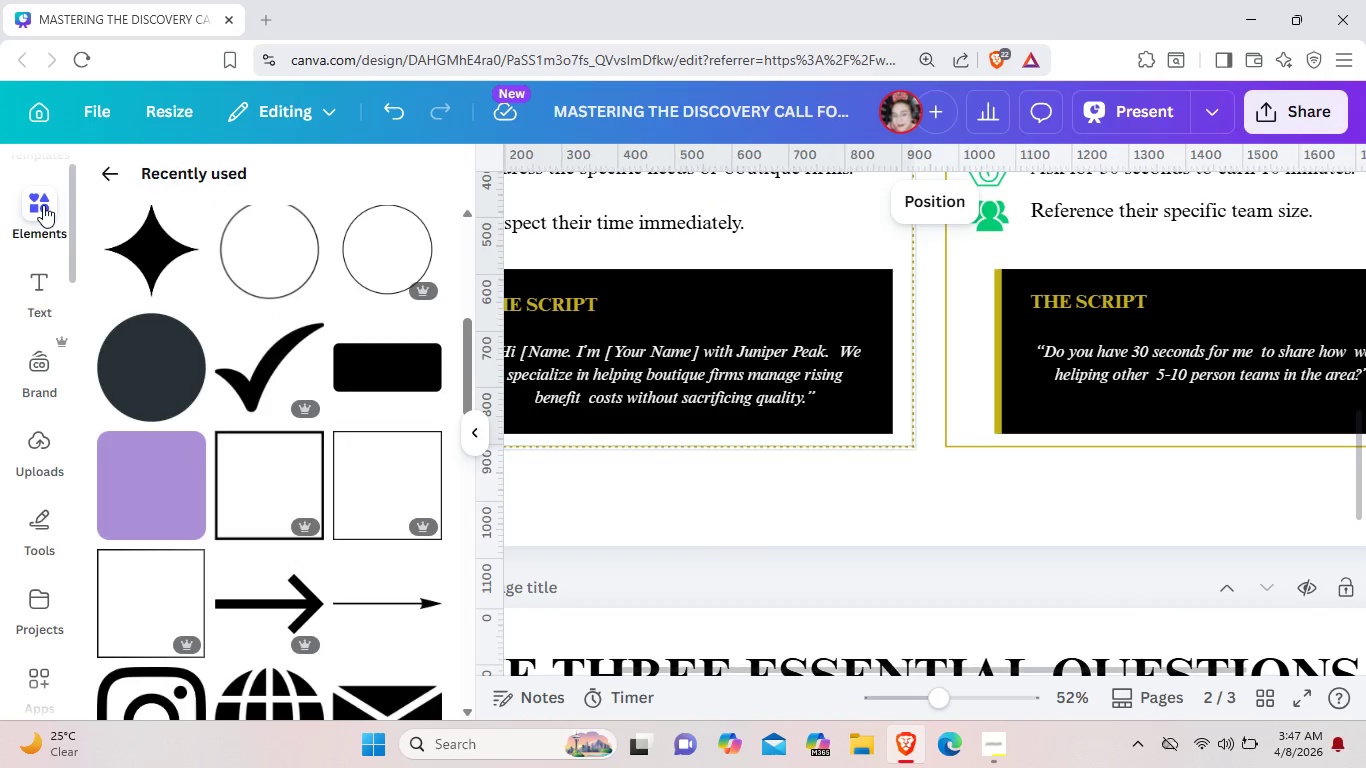 
wait(5.11)
 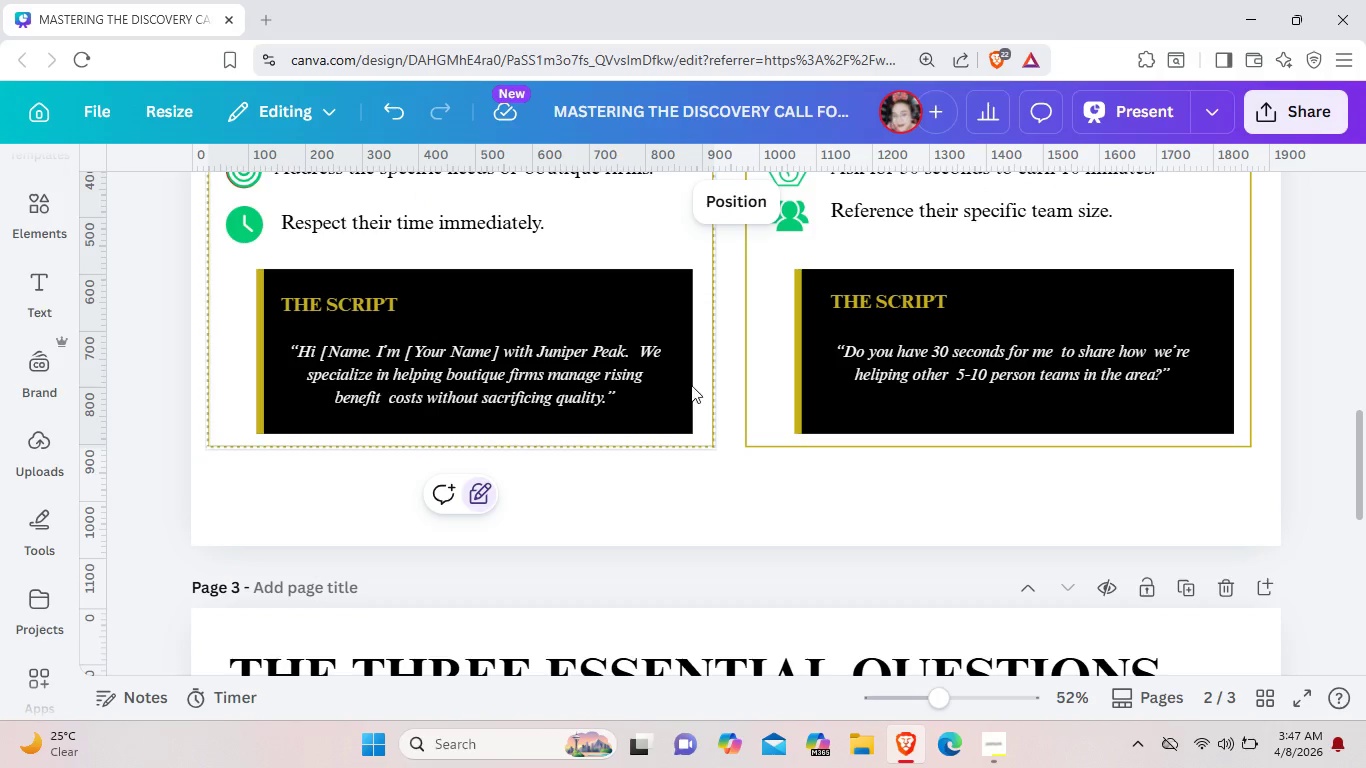 
scroll: coordinate [177, 427], scroll_direction: up, amount: 6.0
 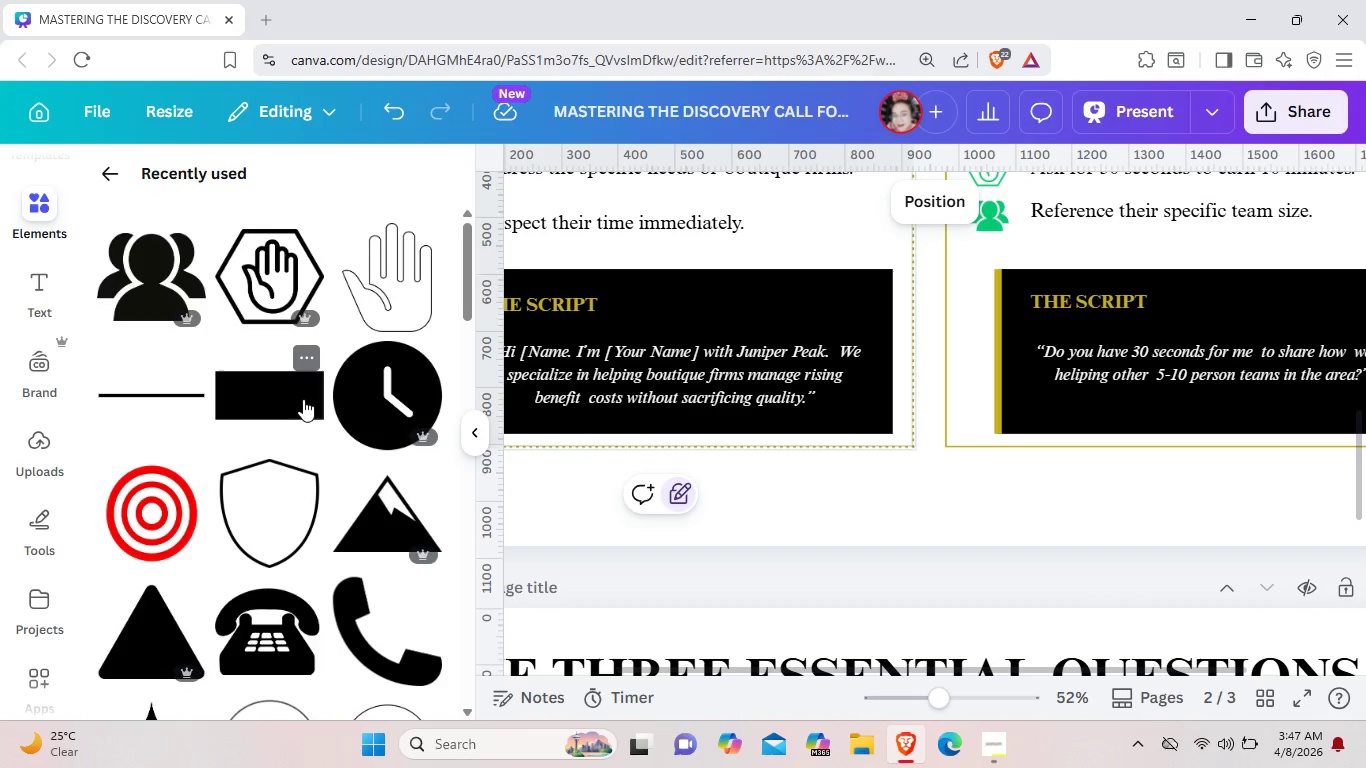 
left_click([303, 399])
 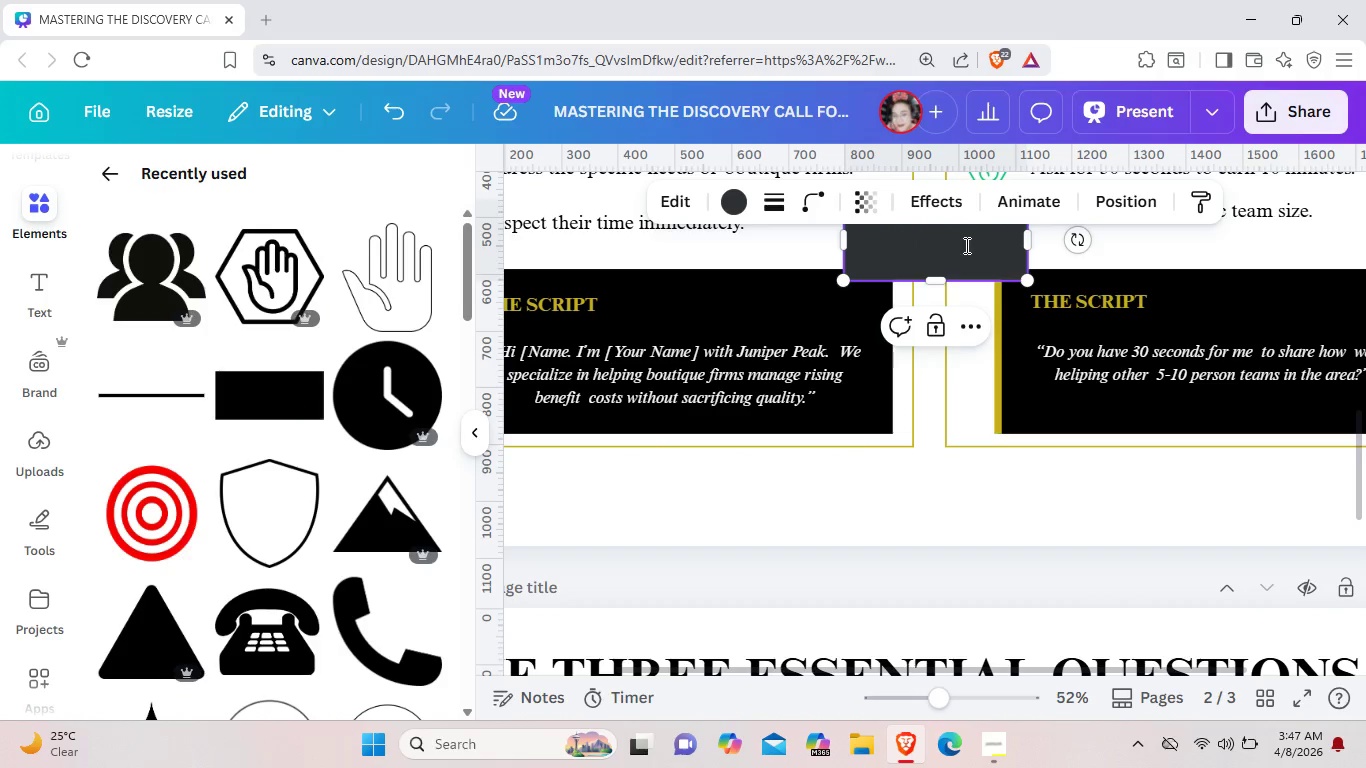 
left_click_drag(start_coordinate=[965, 245], to_coordinate=[897, 471])
 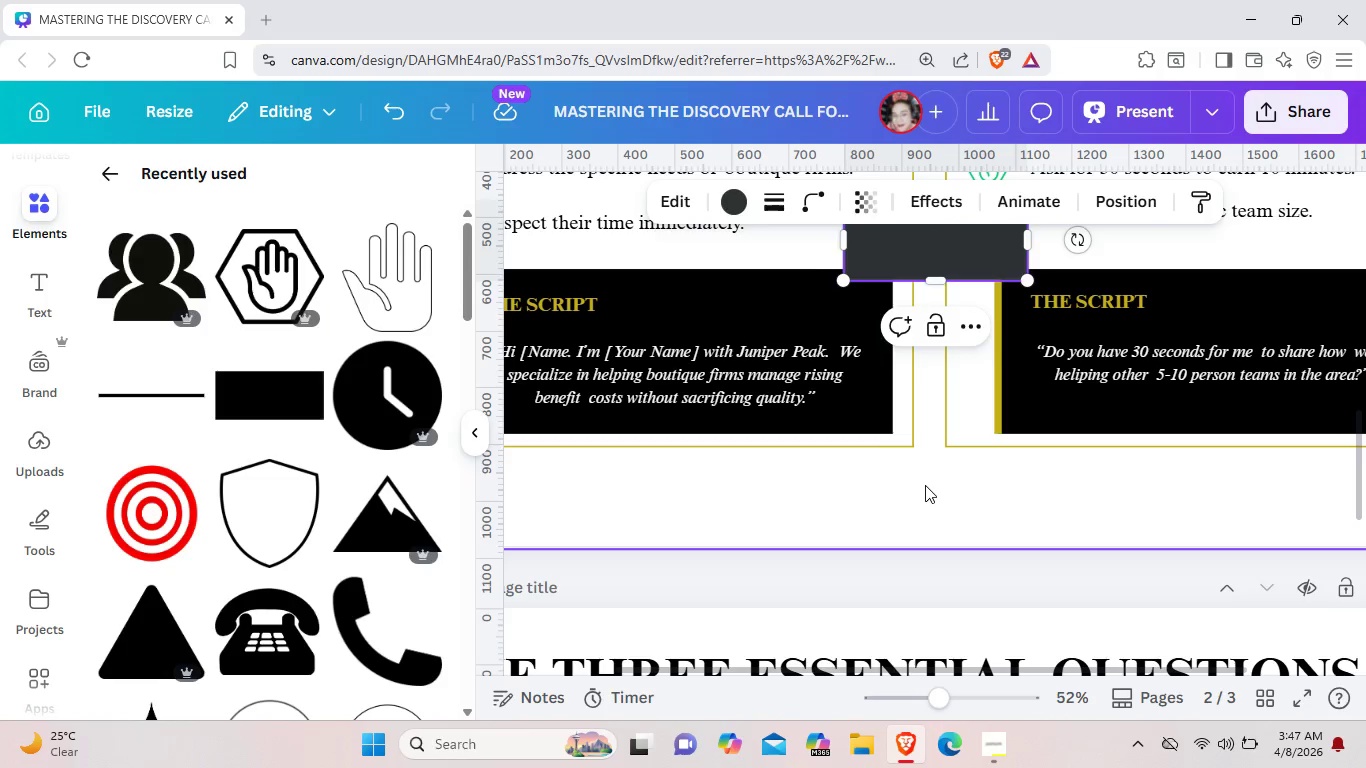 
left_click([925, 485])
 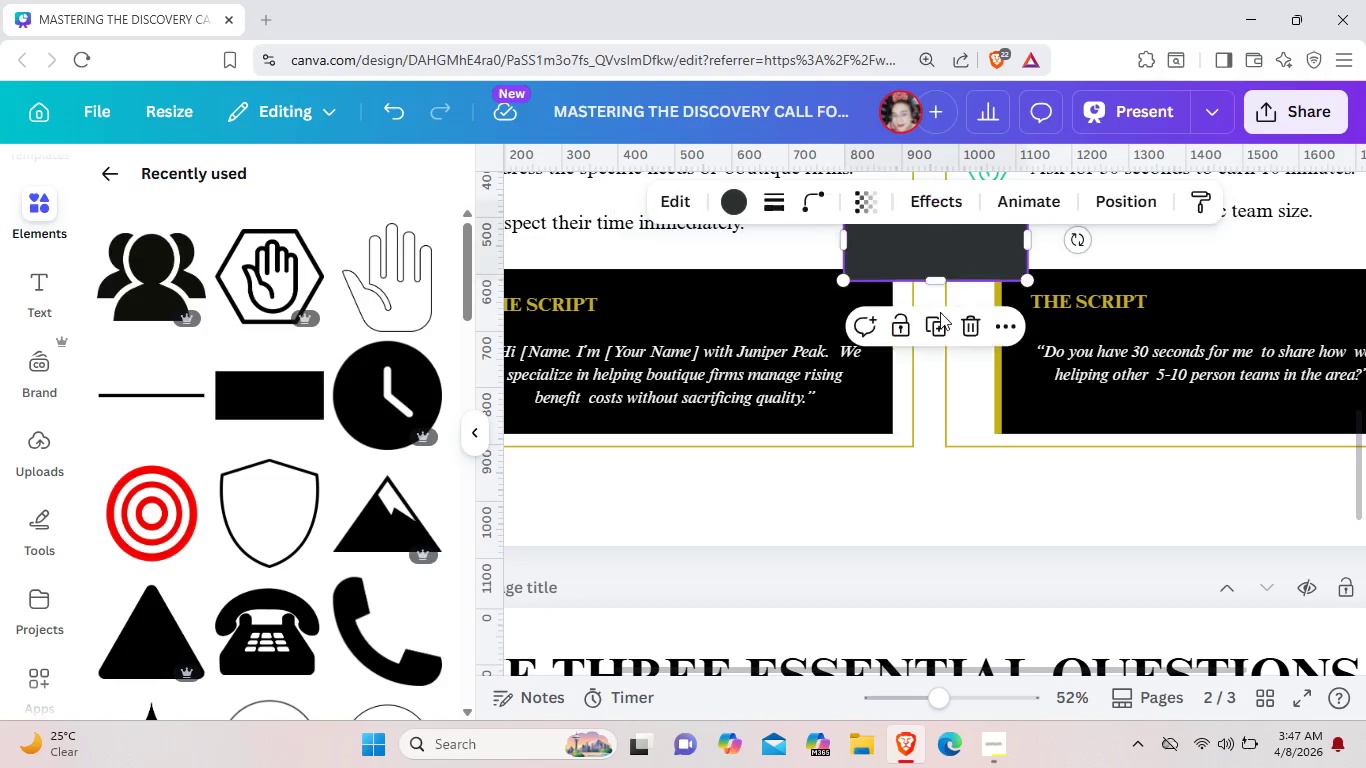 
left_click_drag(start_coordinate=[949, 268], to_coordinate=[686, 677])
 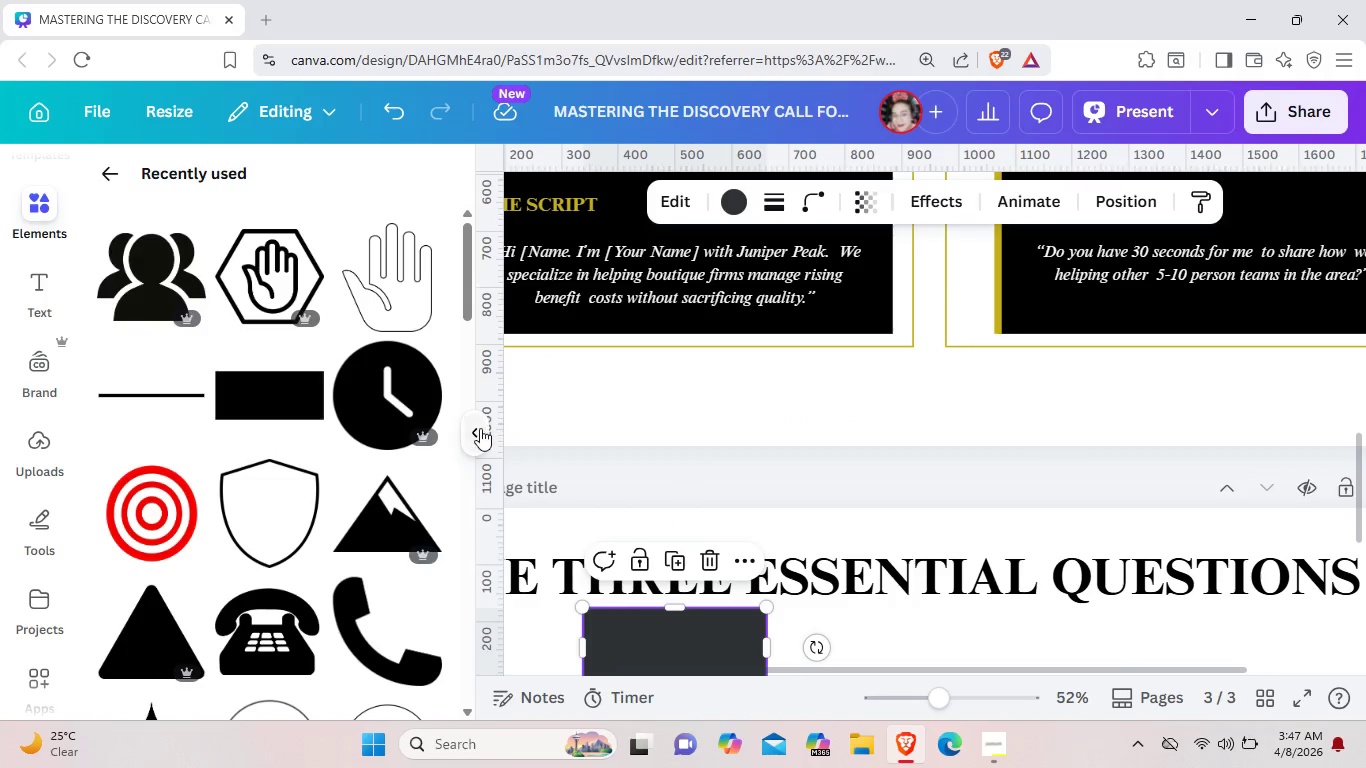 
scroll: coordinate [786, 548], scroll_direction: down, amount: 1.0
 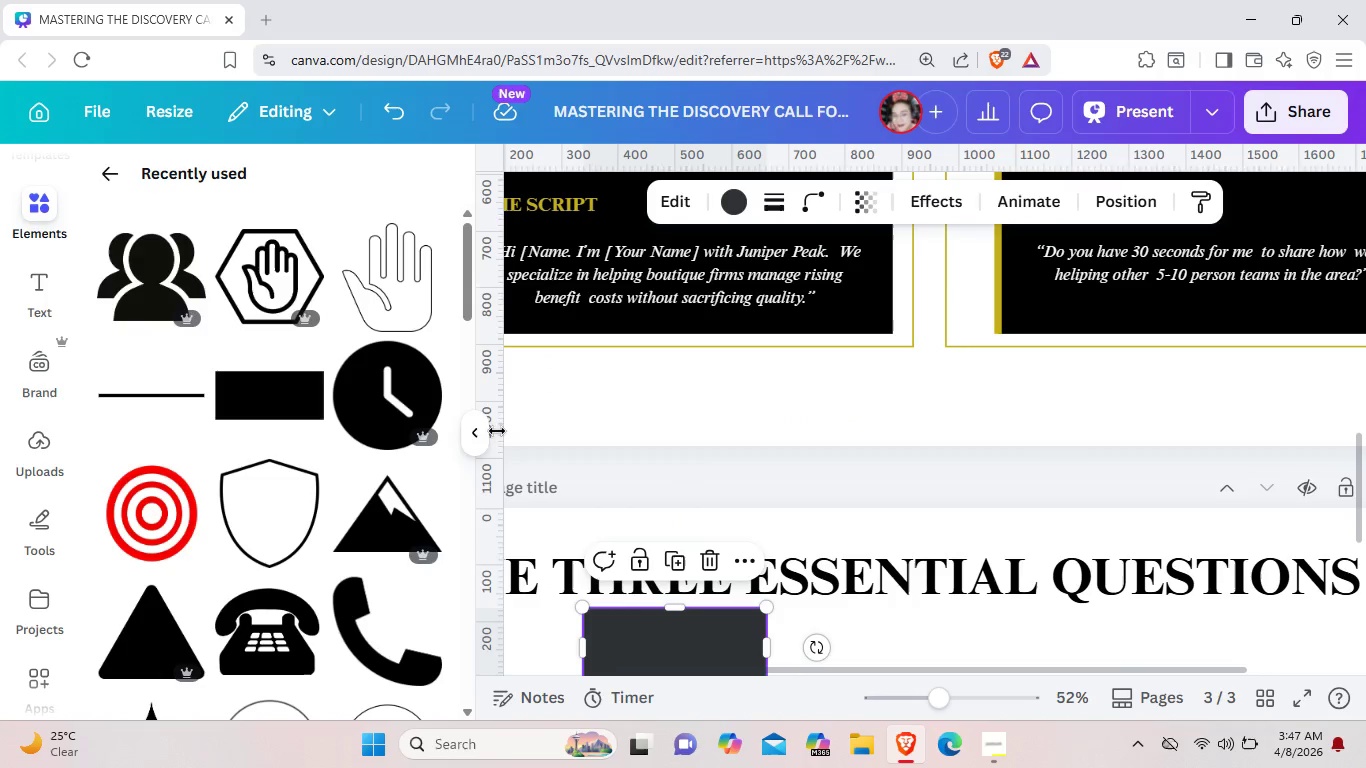 
left_click([480, 428])
 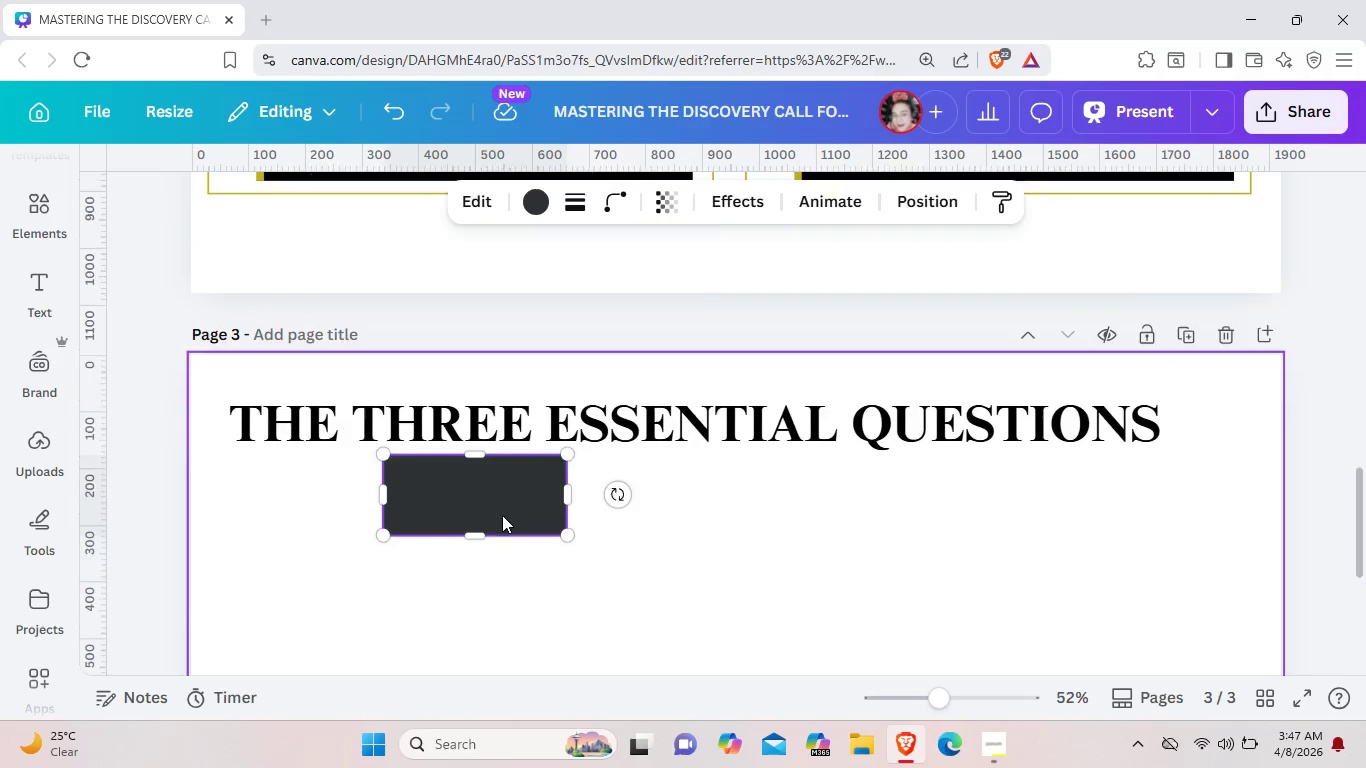 
scroll: coordinate [502, 515], scroll_direction: down, amount: 2.0
 